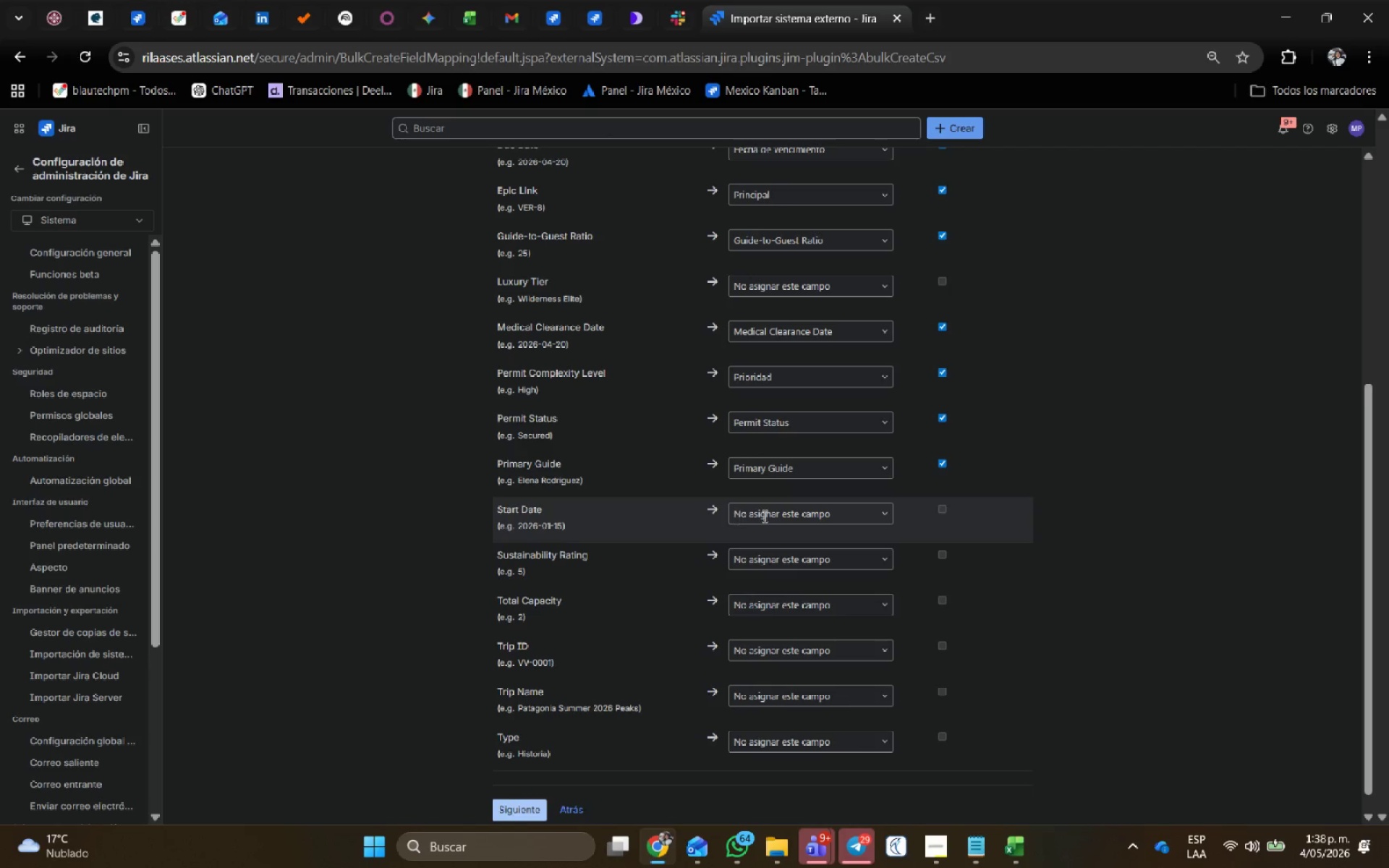 
left_click([783, 562])
 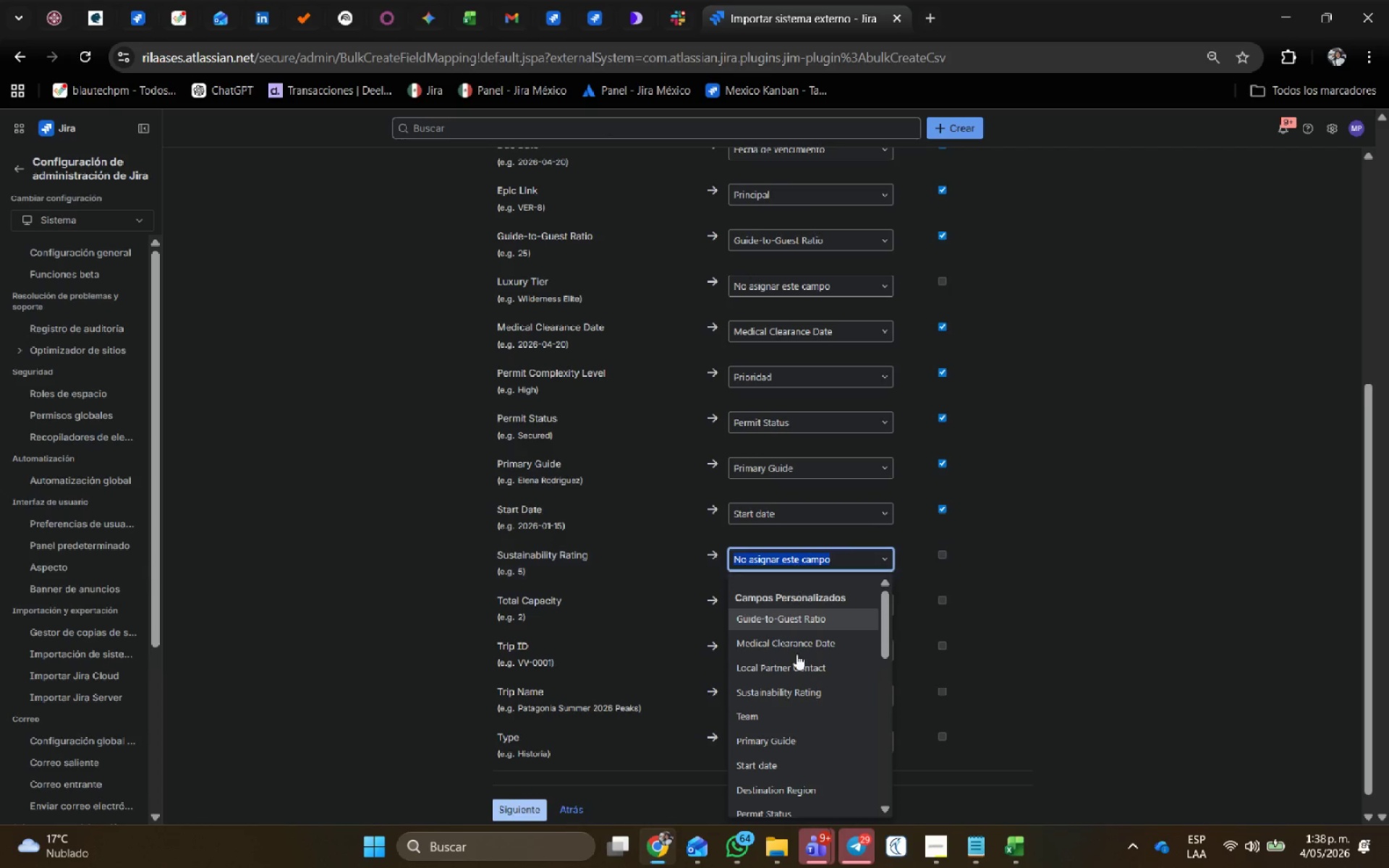 
left_click([797, 692])
 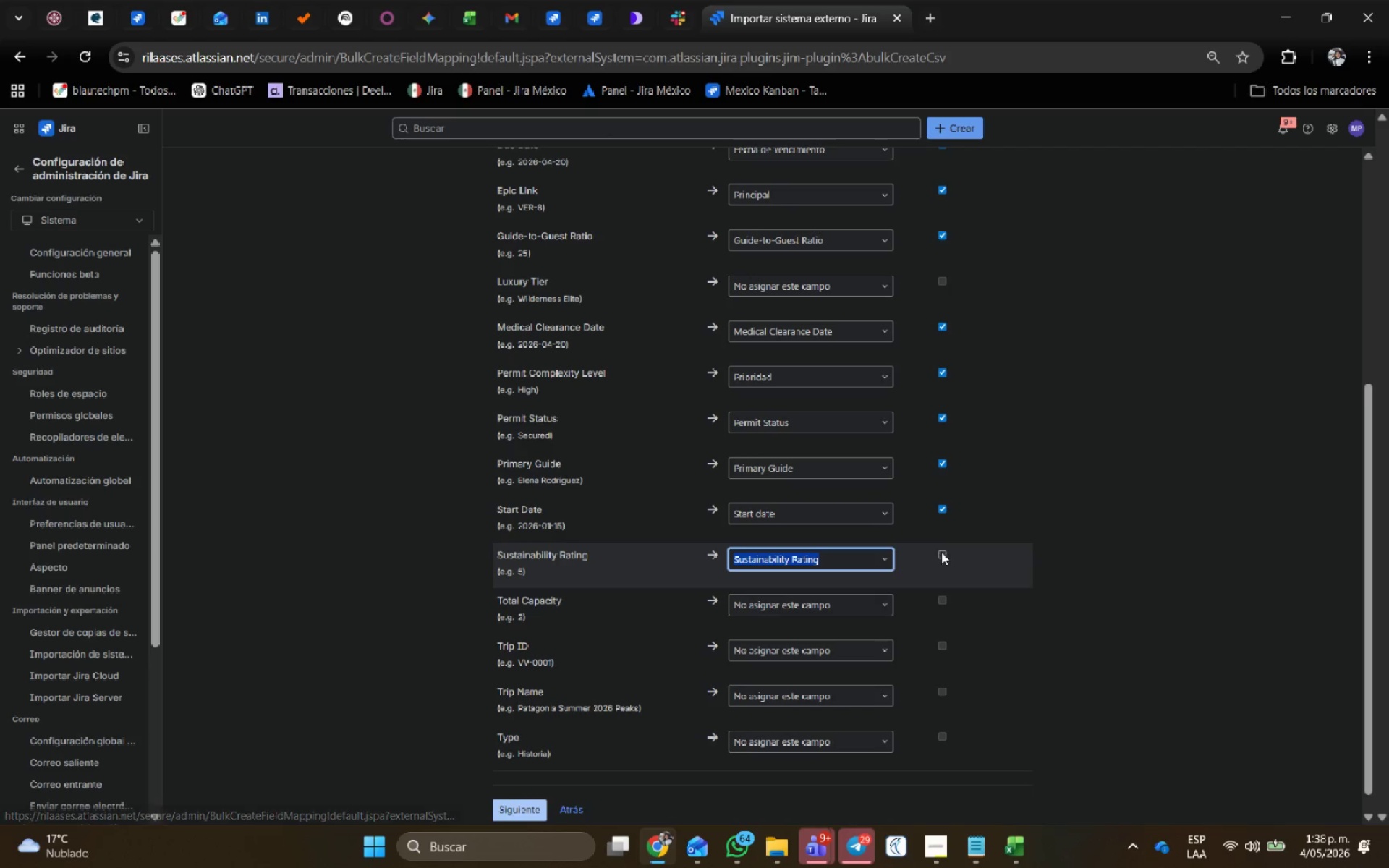 
left_click([943, 552])
 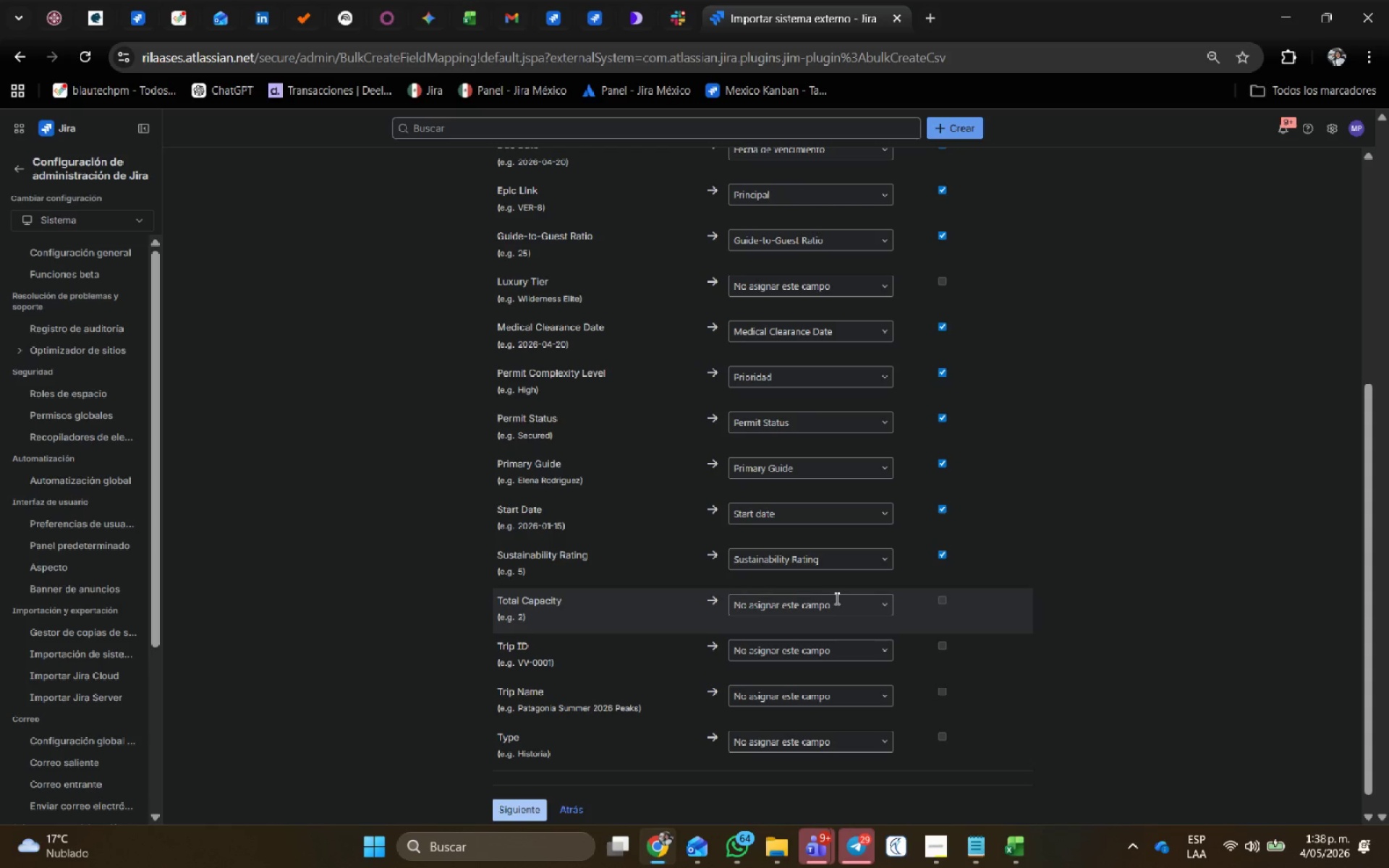 
left_click([836, 598])
 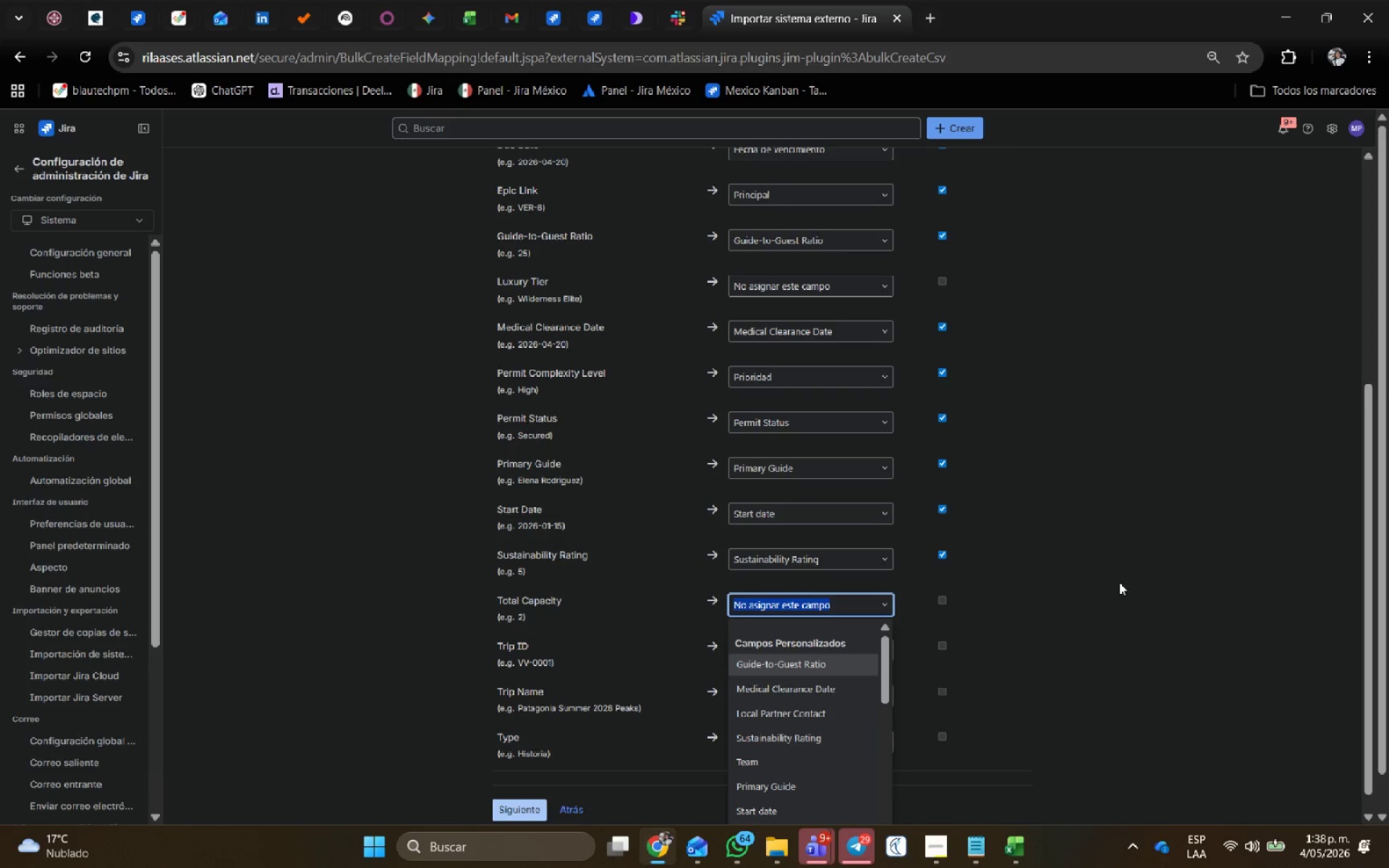 
left_click([1119, 582])
 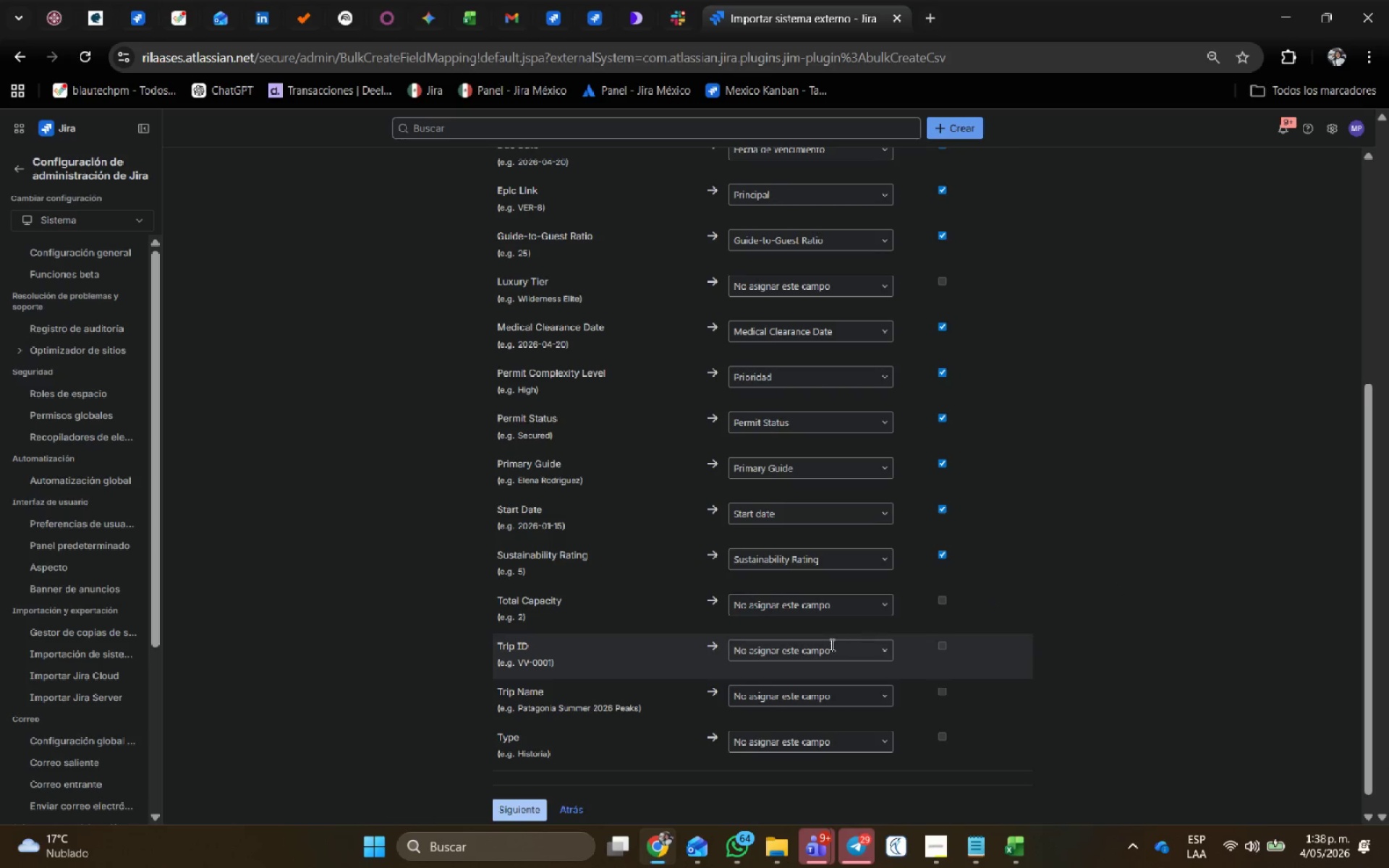 
left_click([828, 647])
 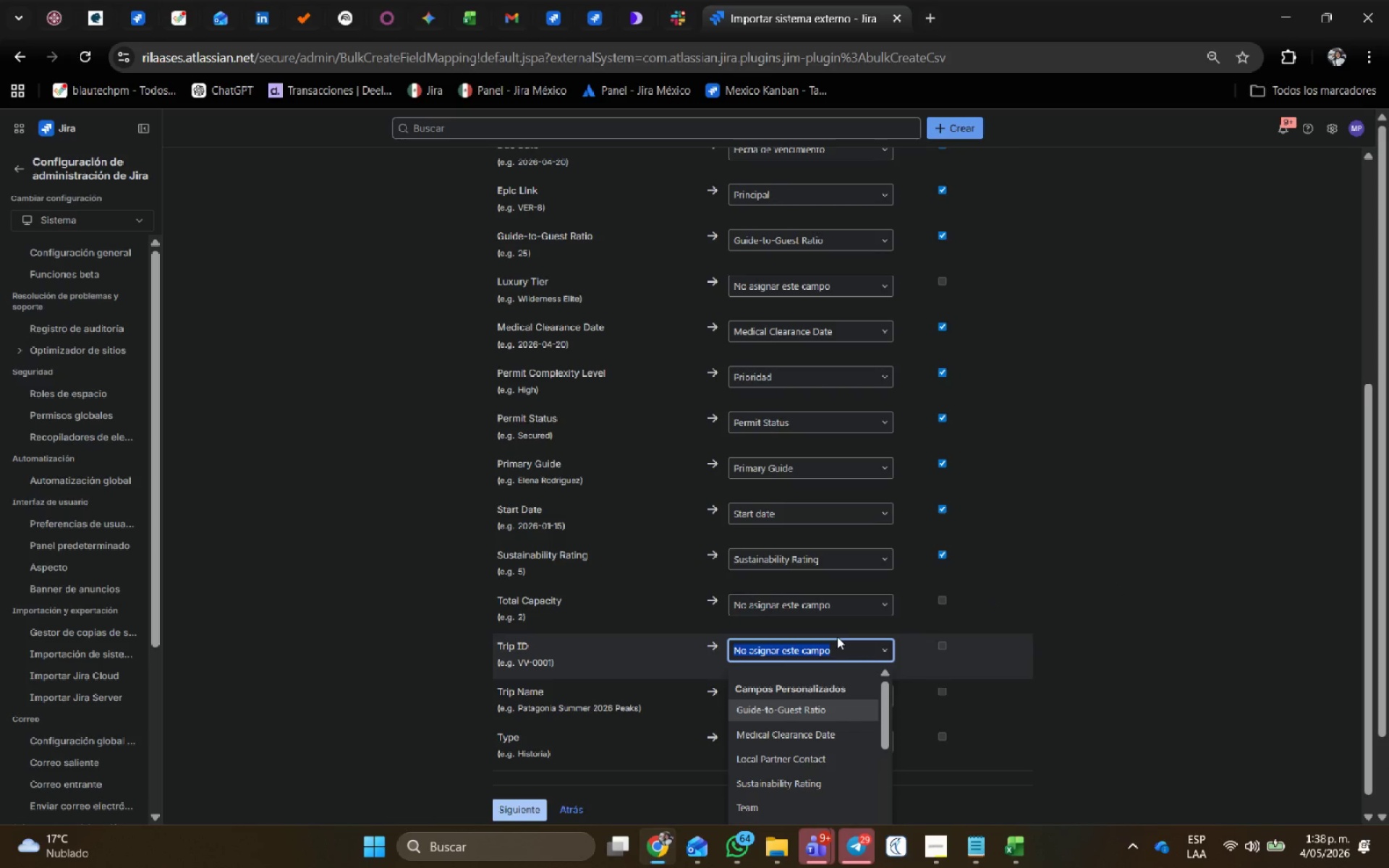 
type(id)
 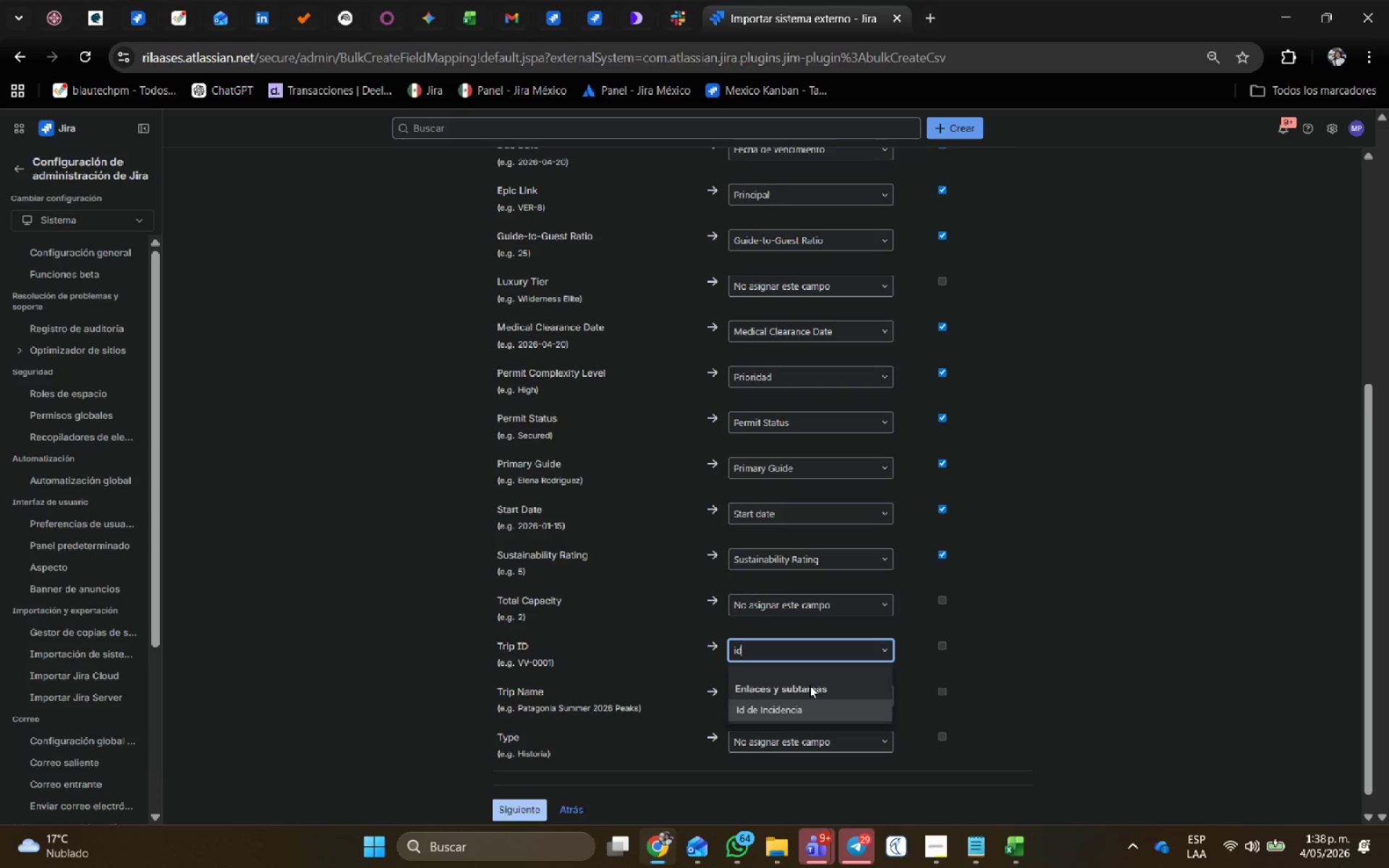 
left_click([801, 709])
 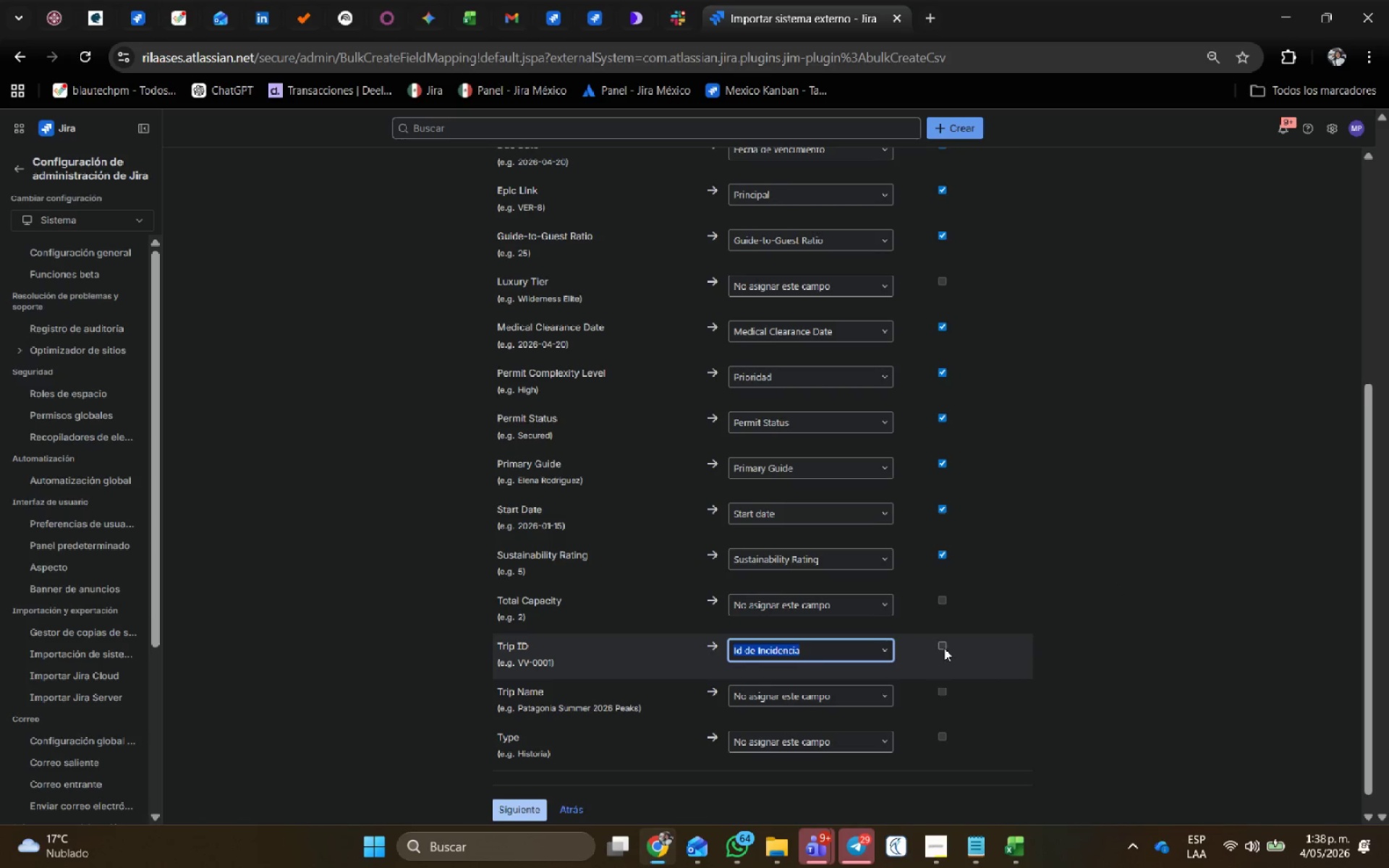 
left_click([943, 647])
 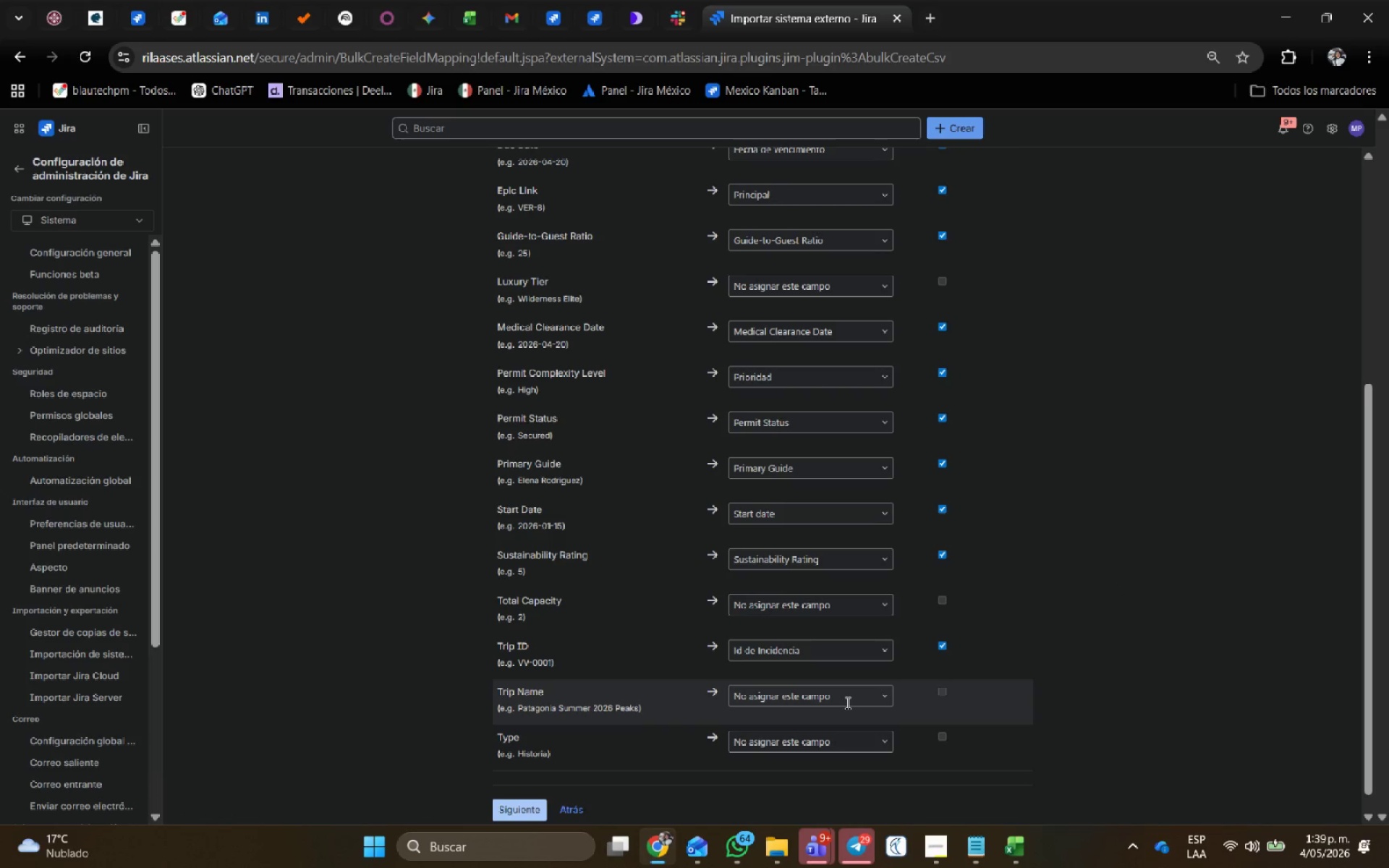 
left_click([847, 700])
 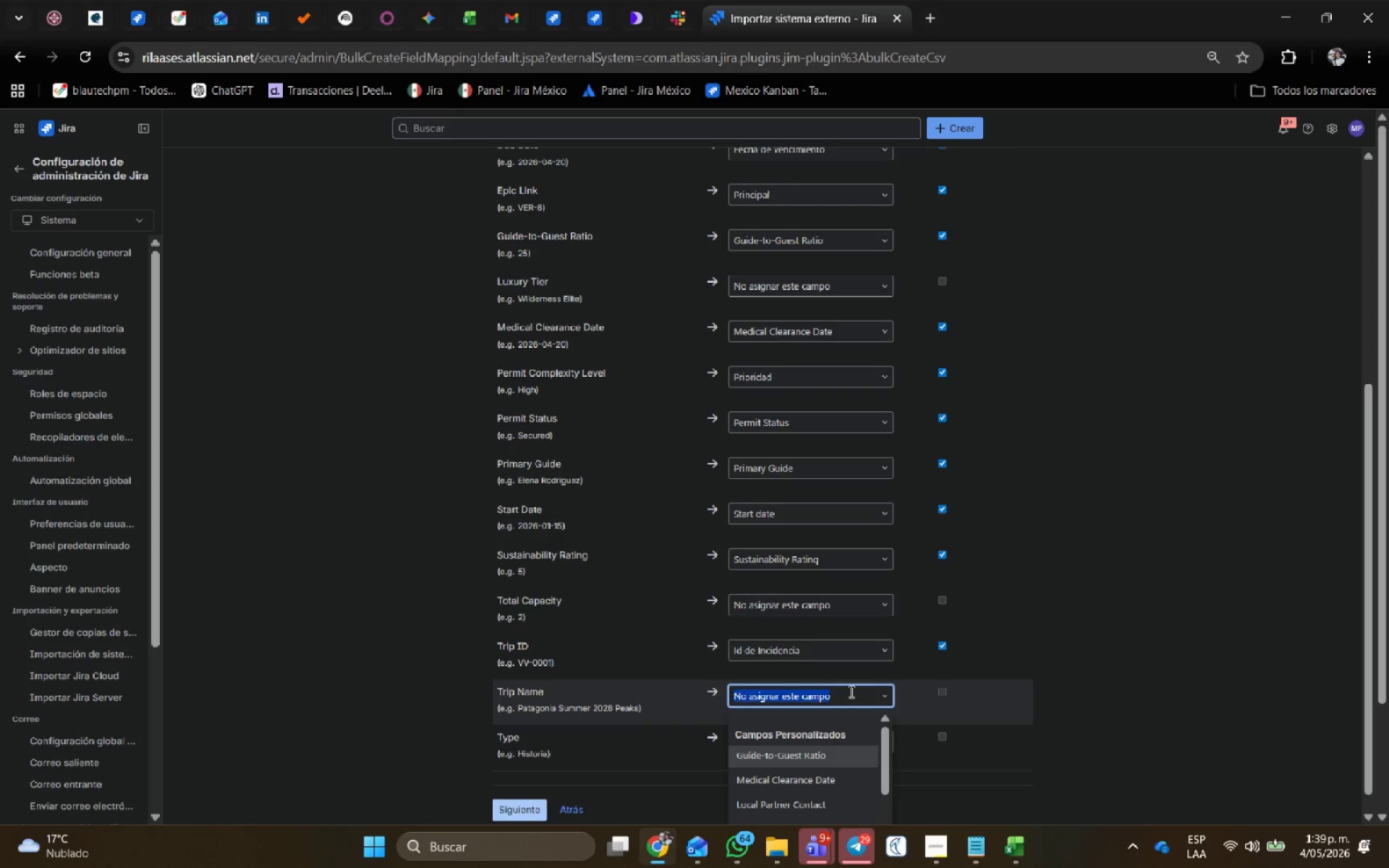 
type(rsum)
key(Backspace)
key(Backspace)
key(Backspace)
type(es)
 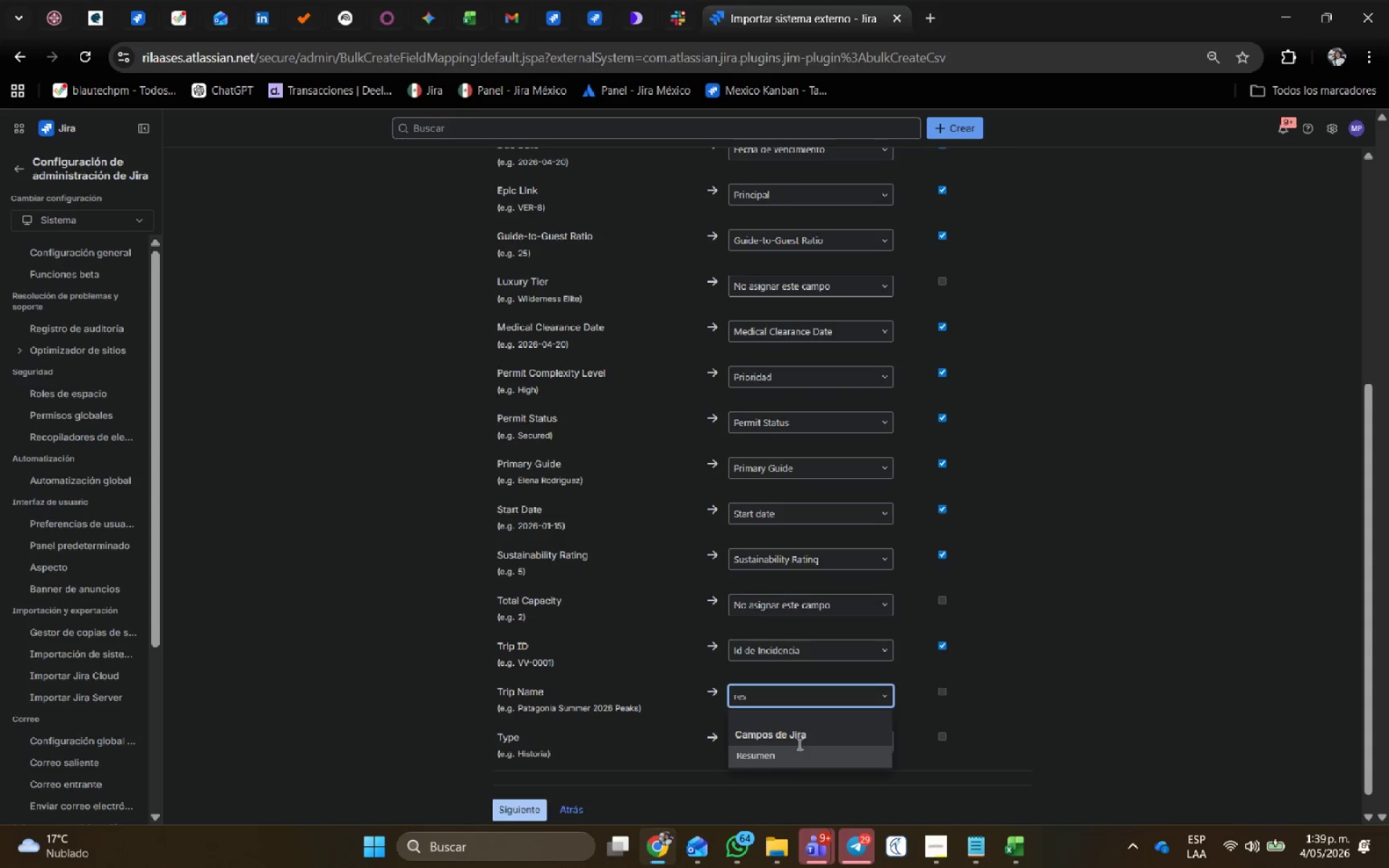 
left_click([787, 752])
 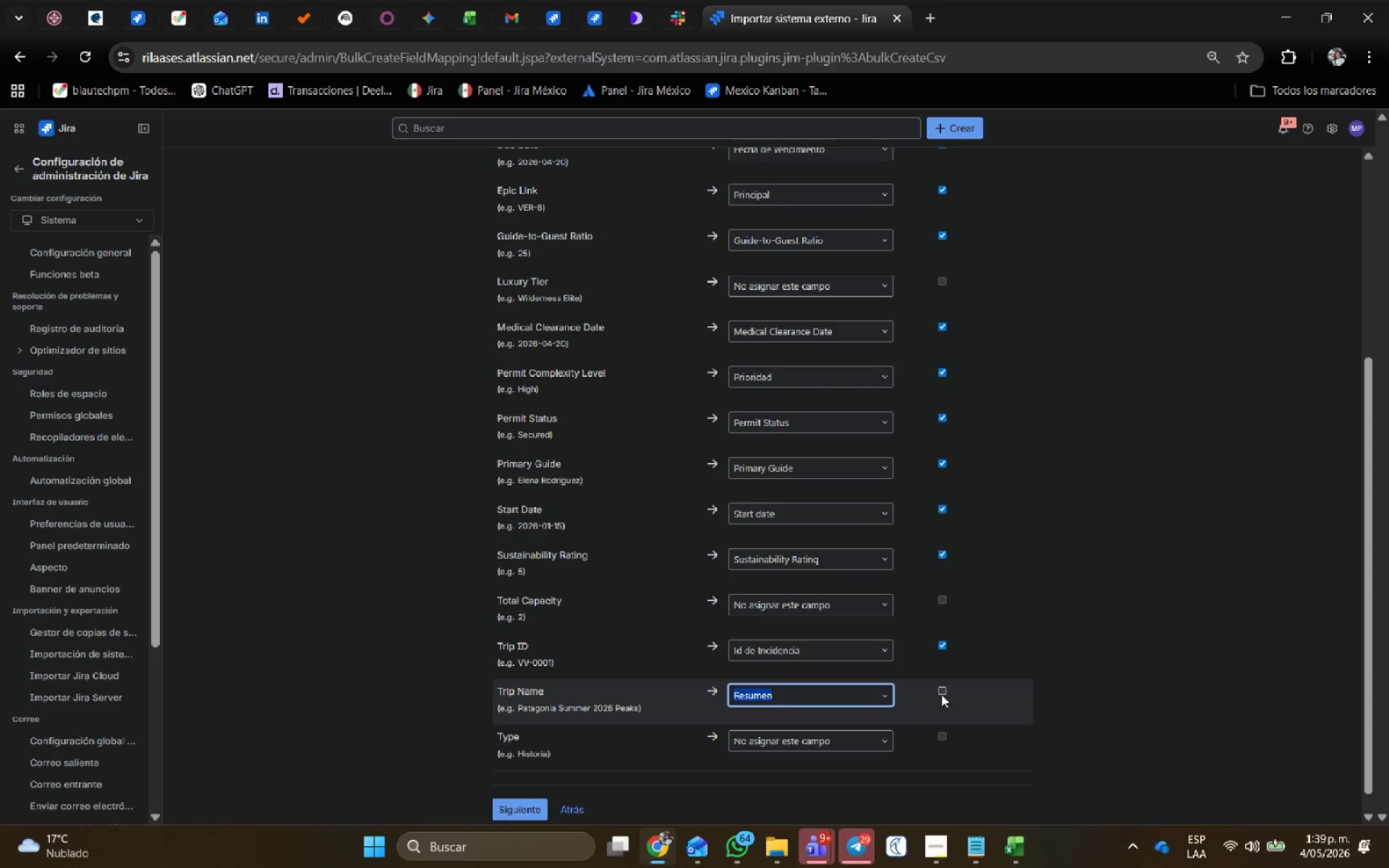 
left_click([945, 686])
 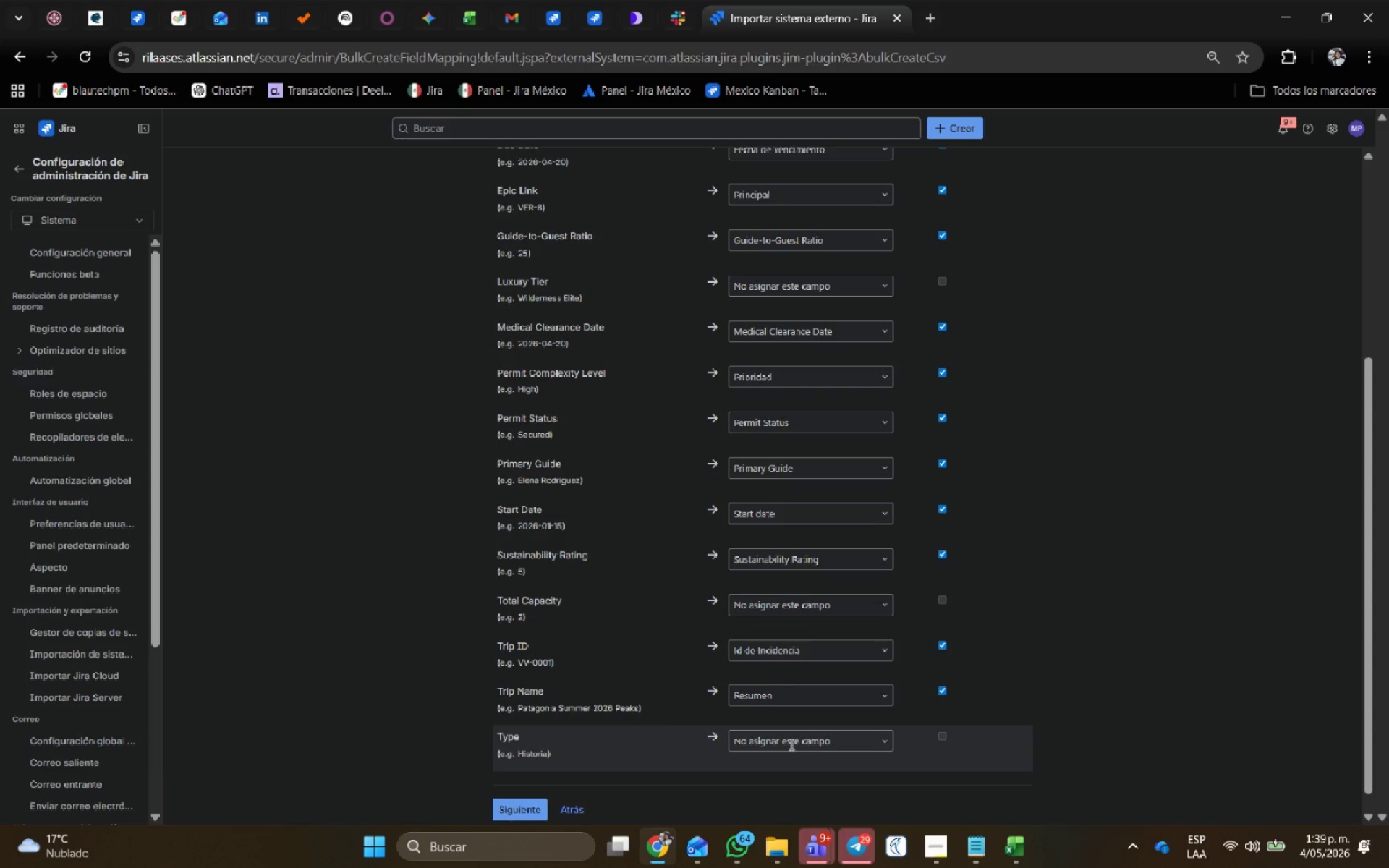 
left_click([790, 744])
 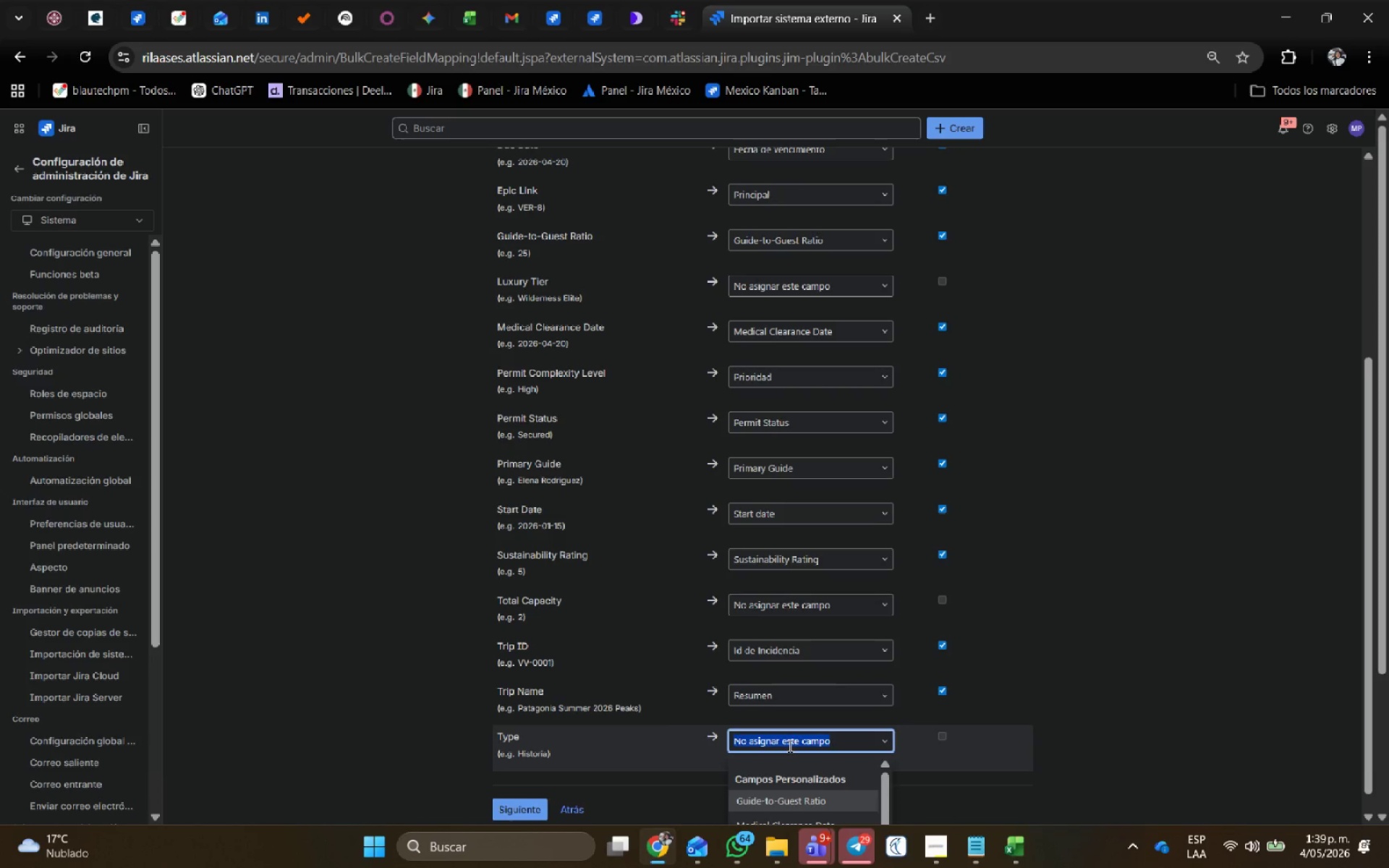 
type(tipo d)
 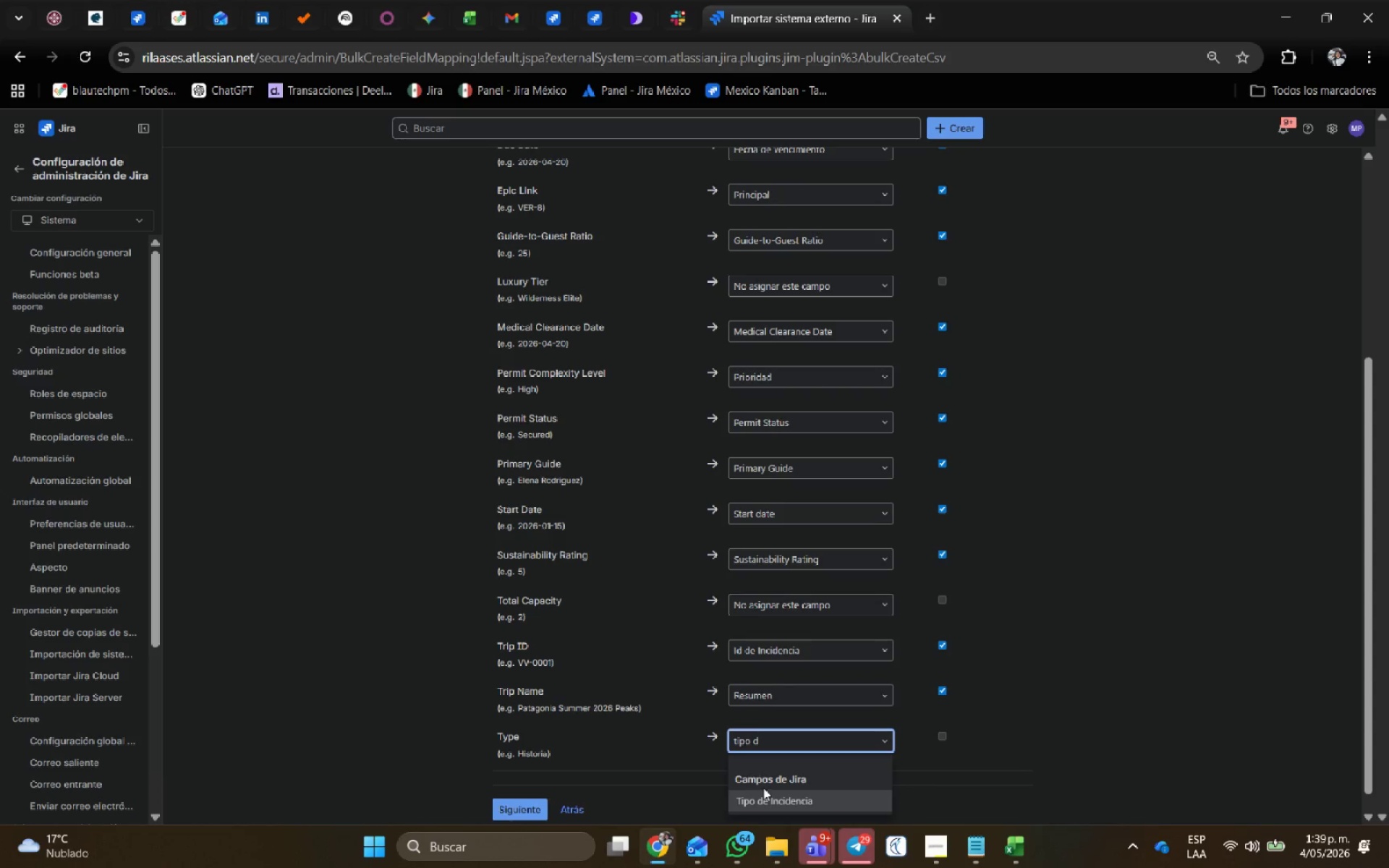 
left_click([773, 799])
 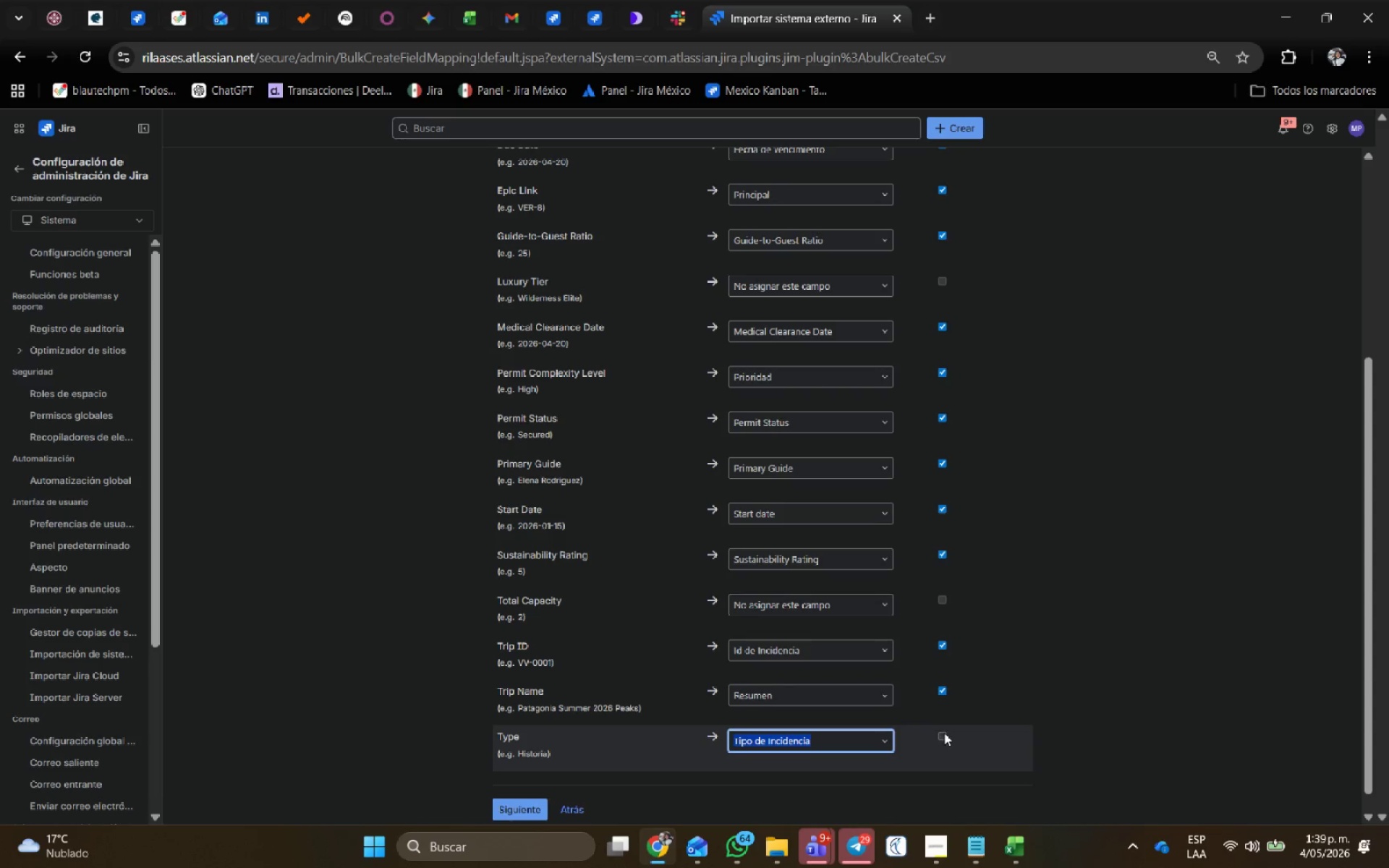 
left_click([944, 733])
 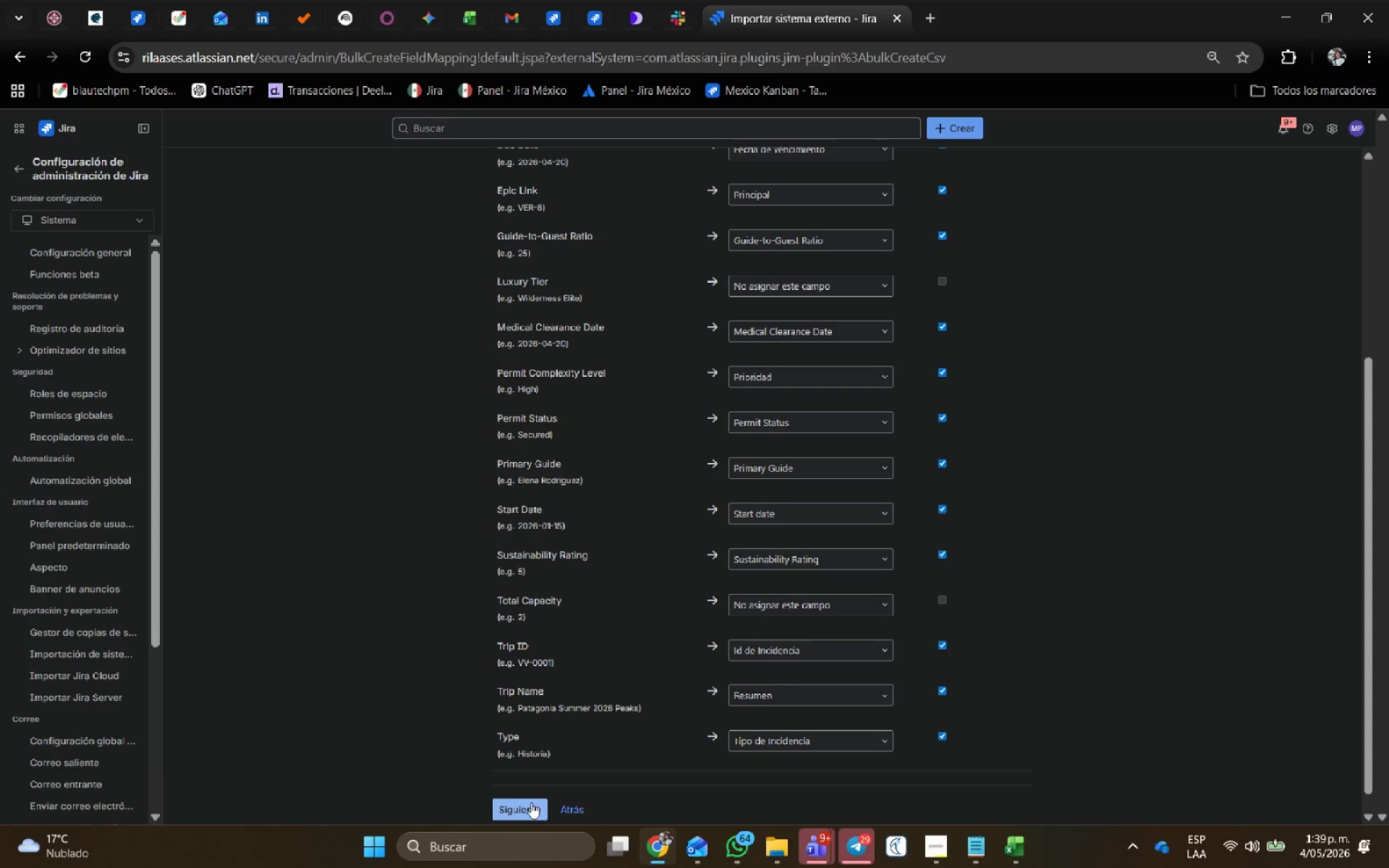 
left_click([530, 799])
 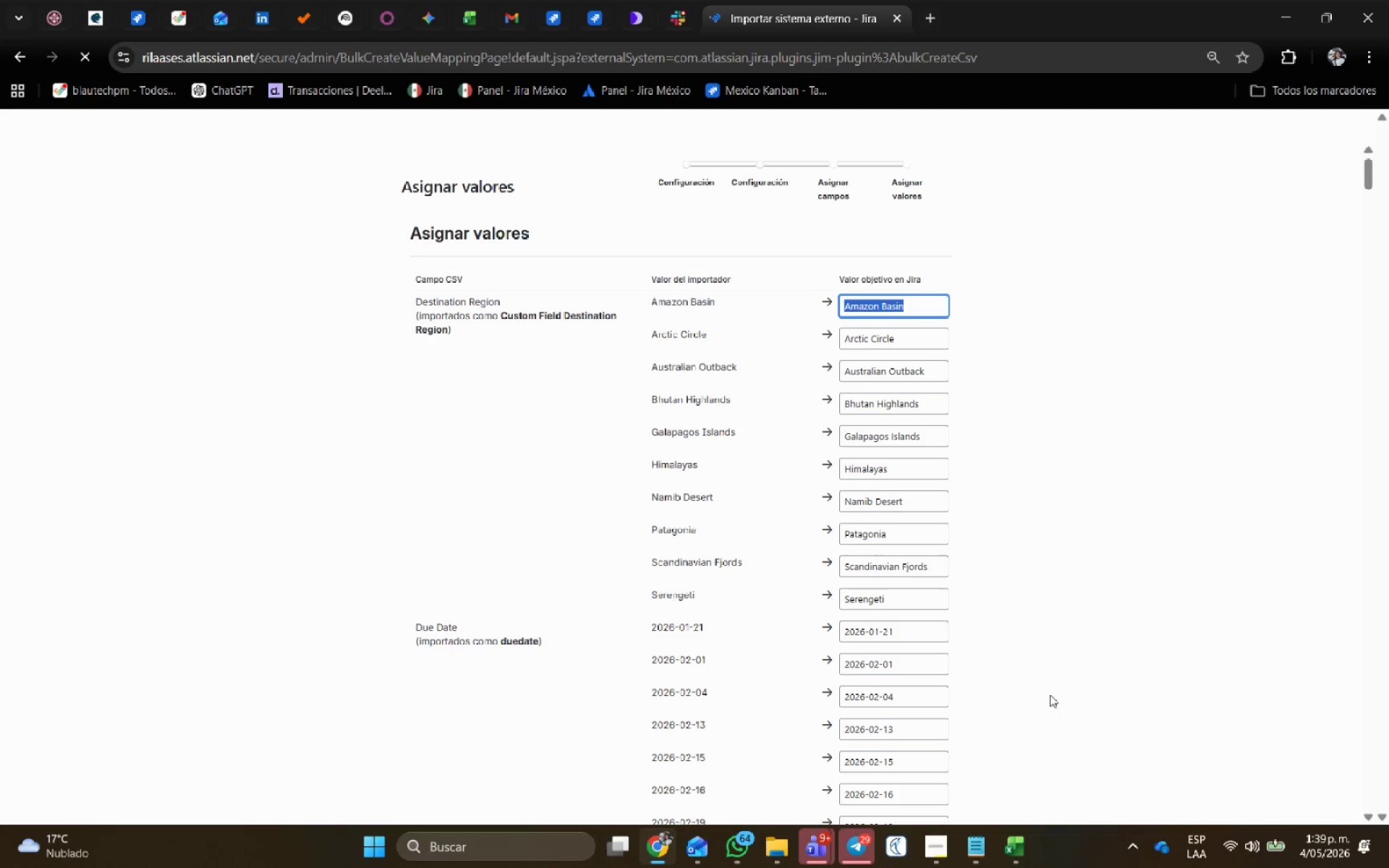 
wait(5.47)
 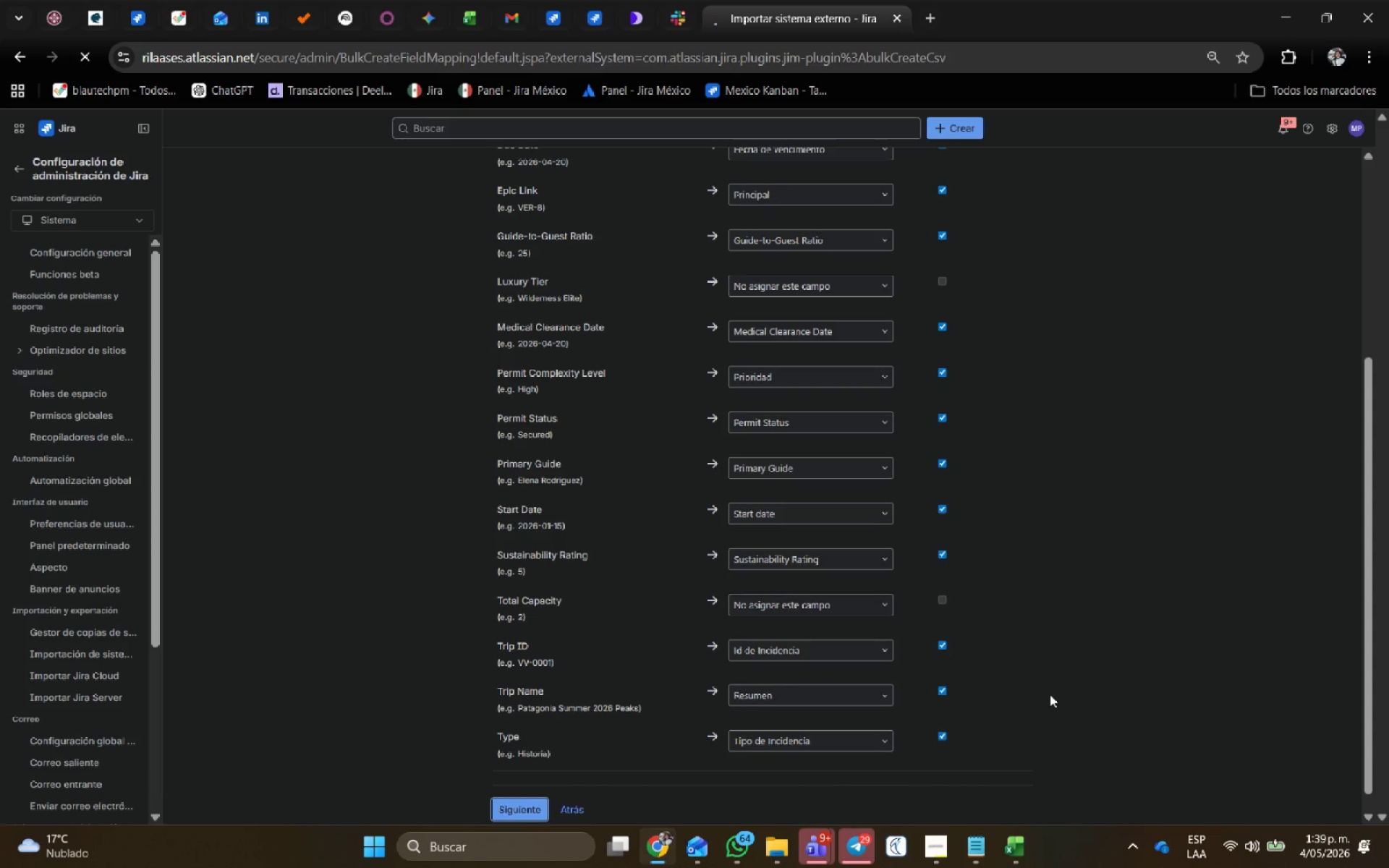 
scroll: coordinate [1215, 499], scroll_direction: down, amount: 46.0
 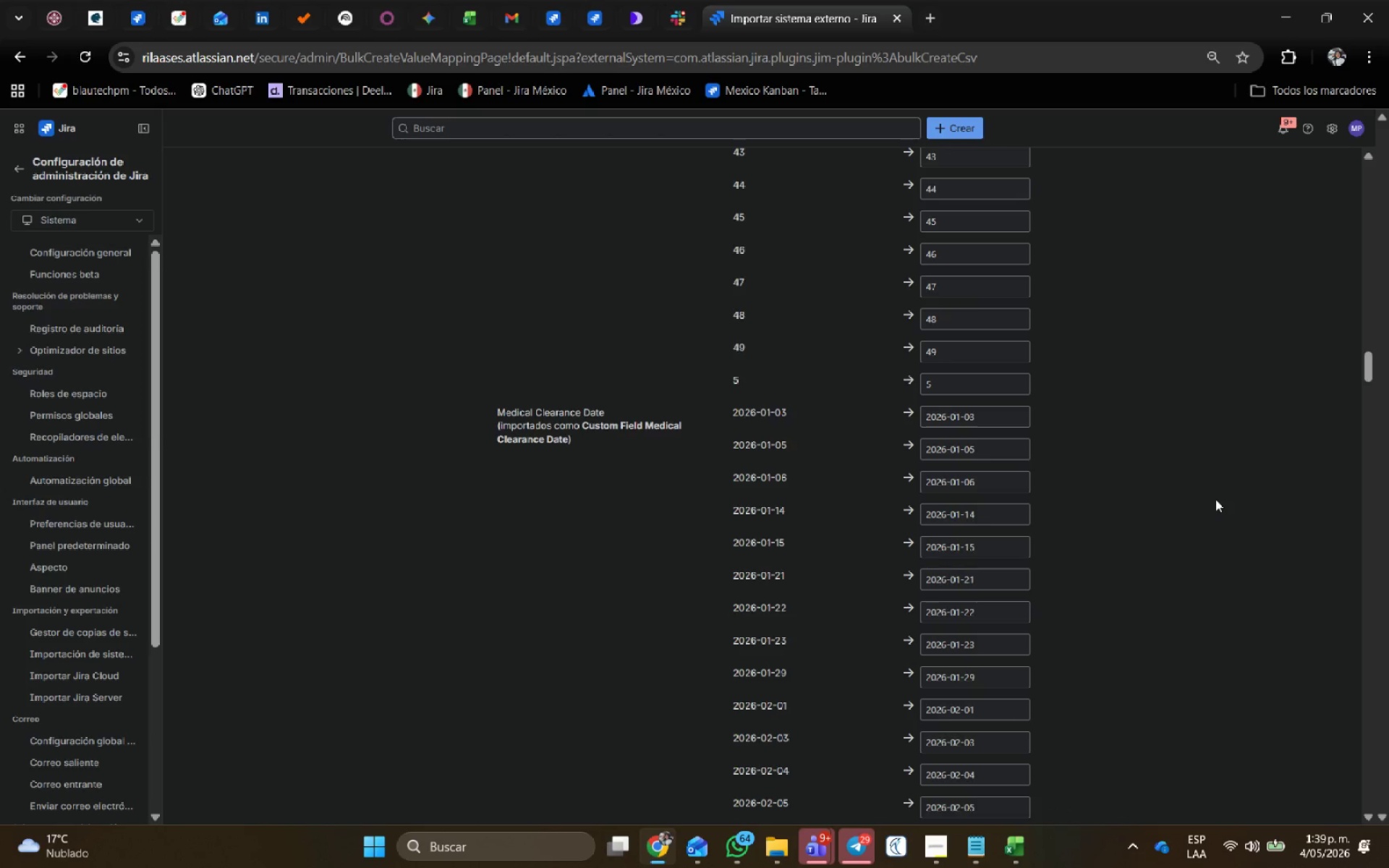 
left_click([976, 312])
 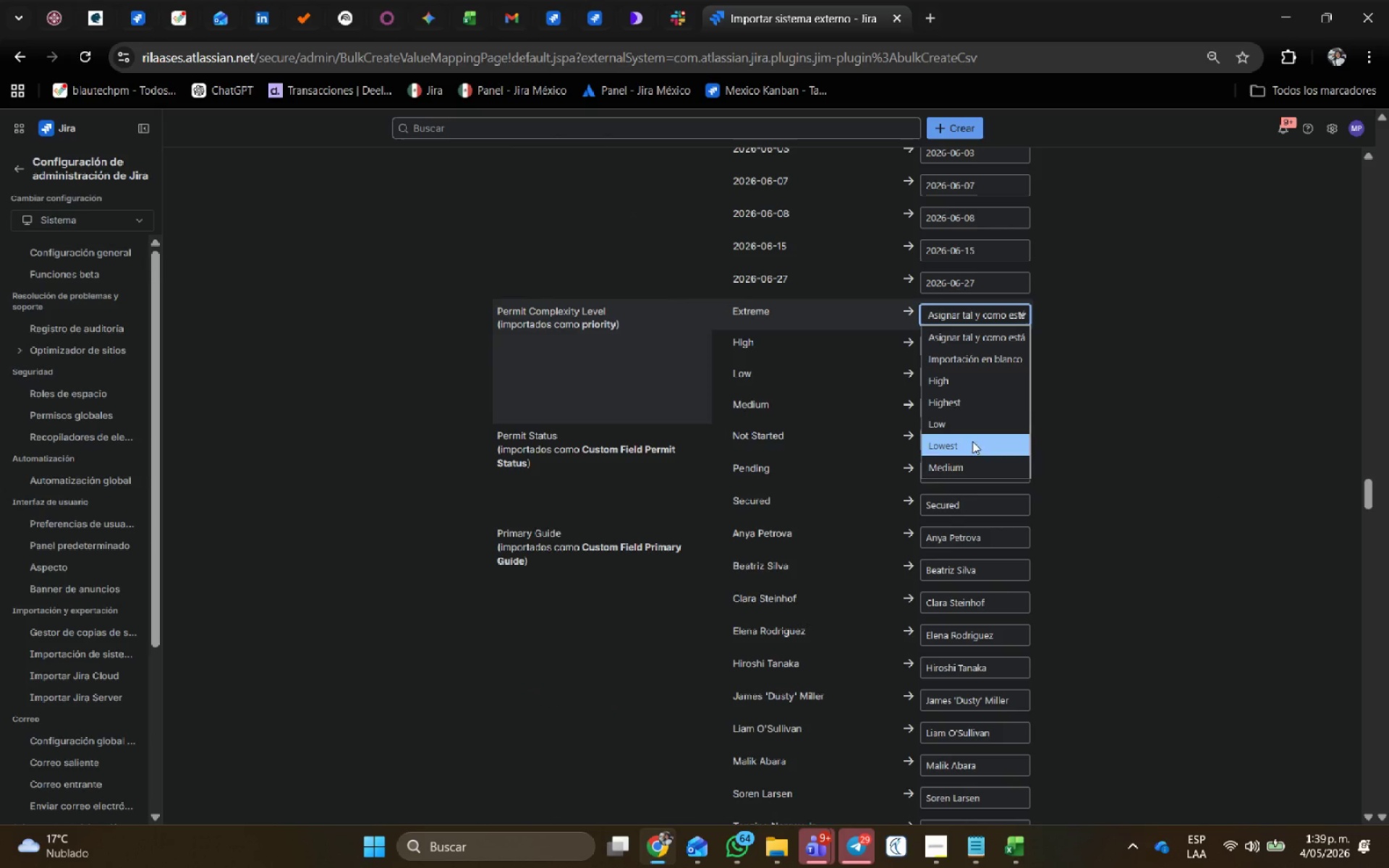 
left_click([980, 400])
 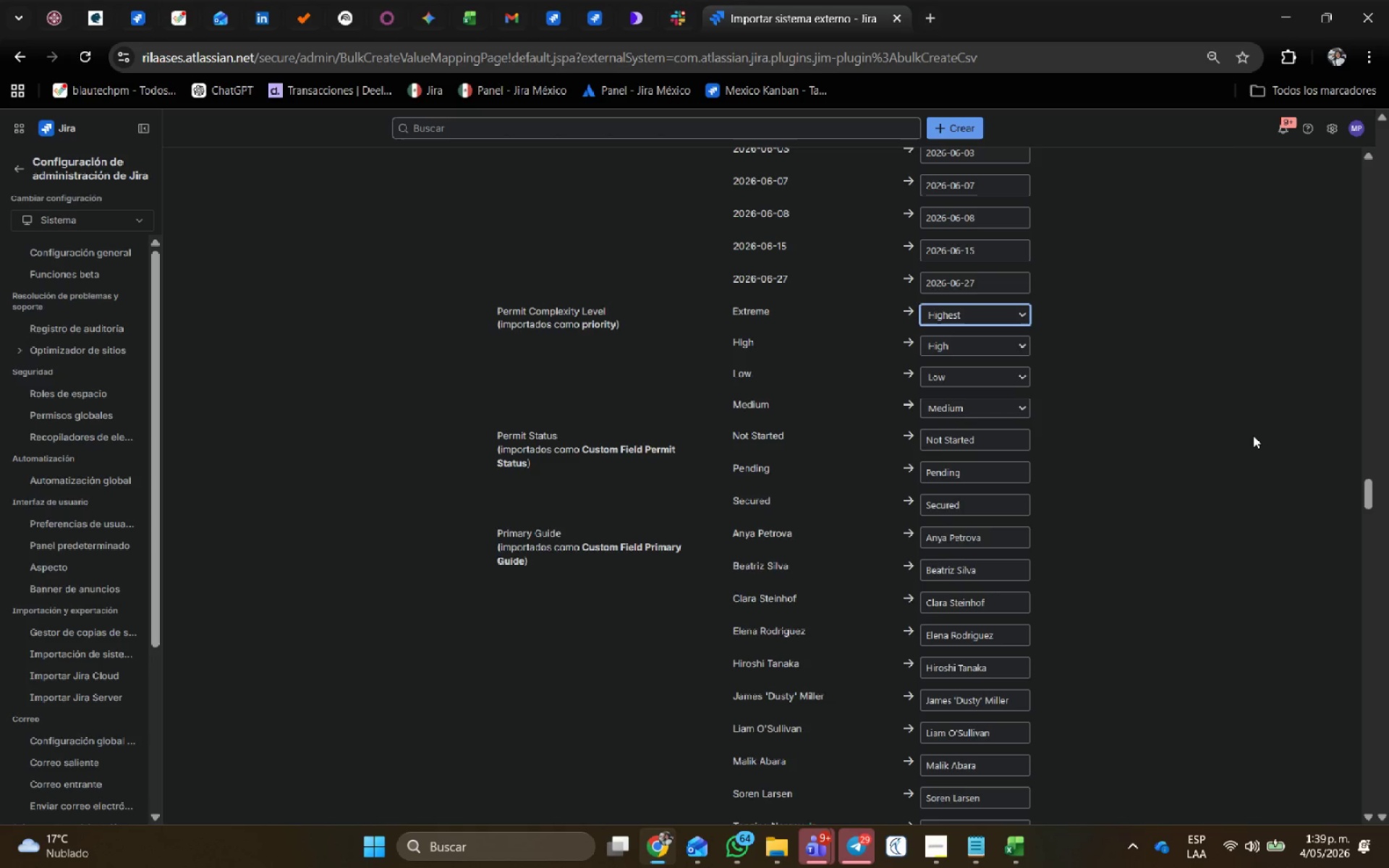 
scroll: coordinate [1154, 396], scroll_direction: down, amount: 31.0
 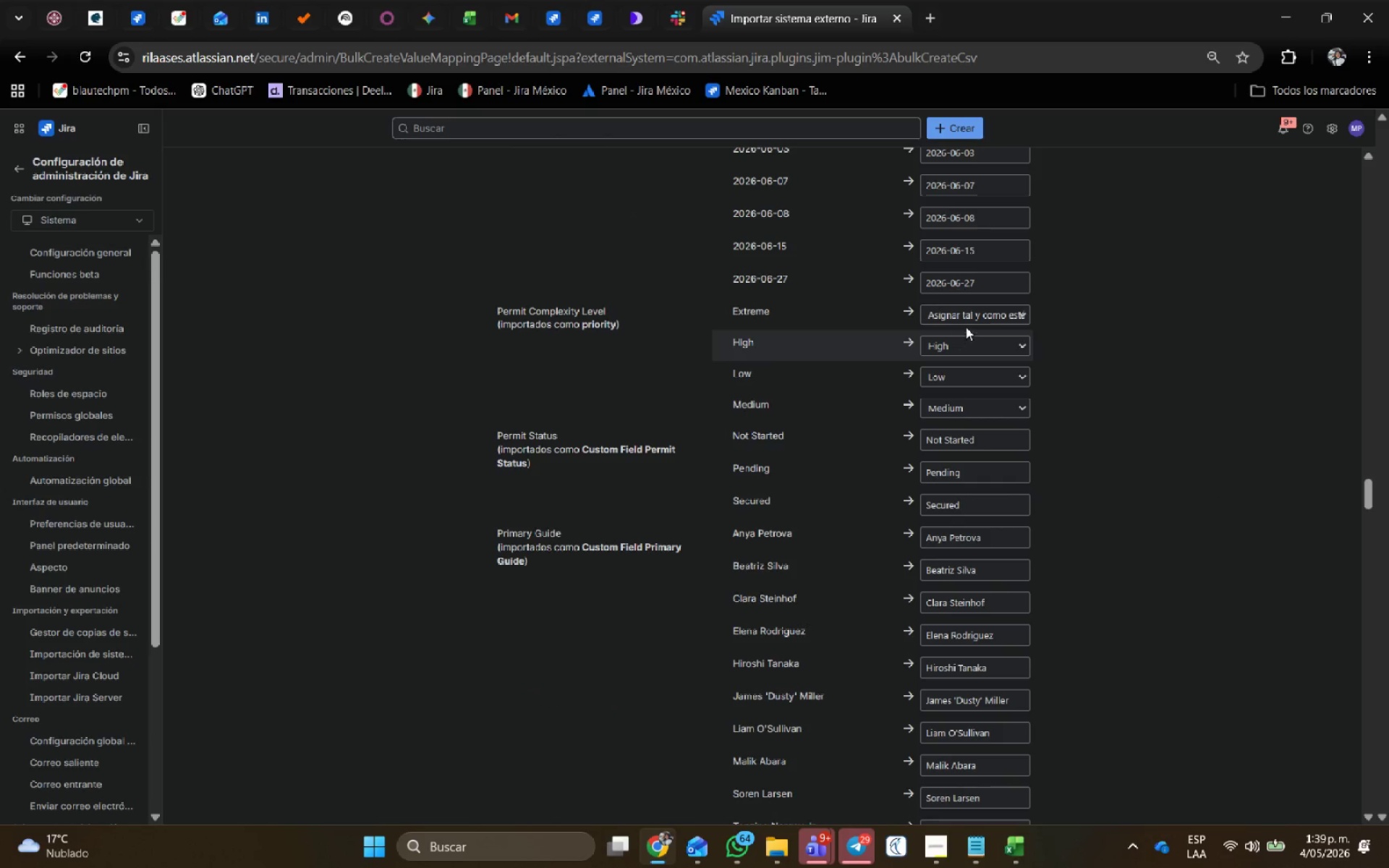 
wait(6.16)
 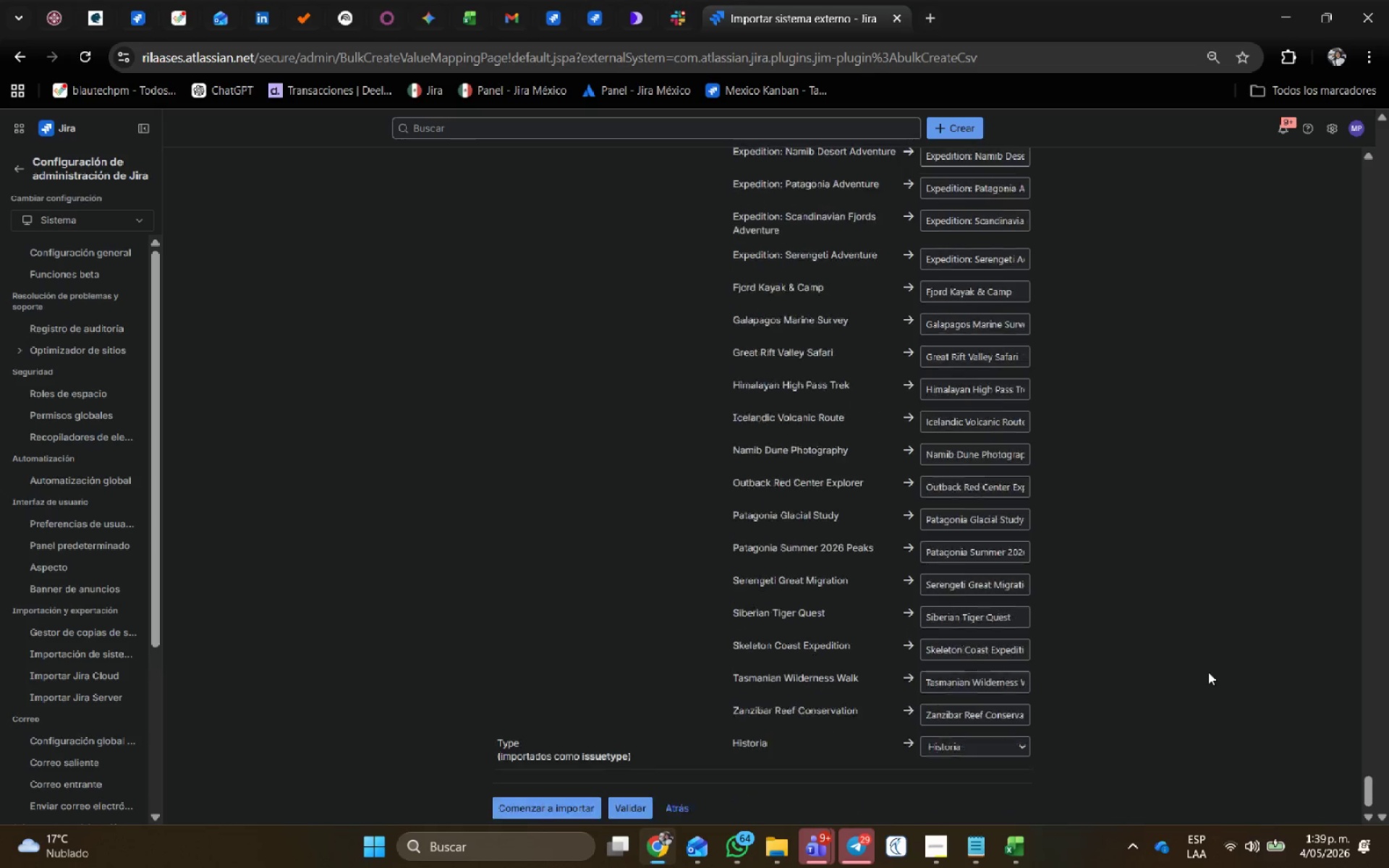 
left_click([630, 786])
 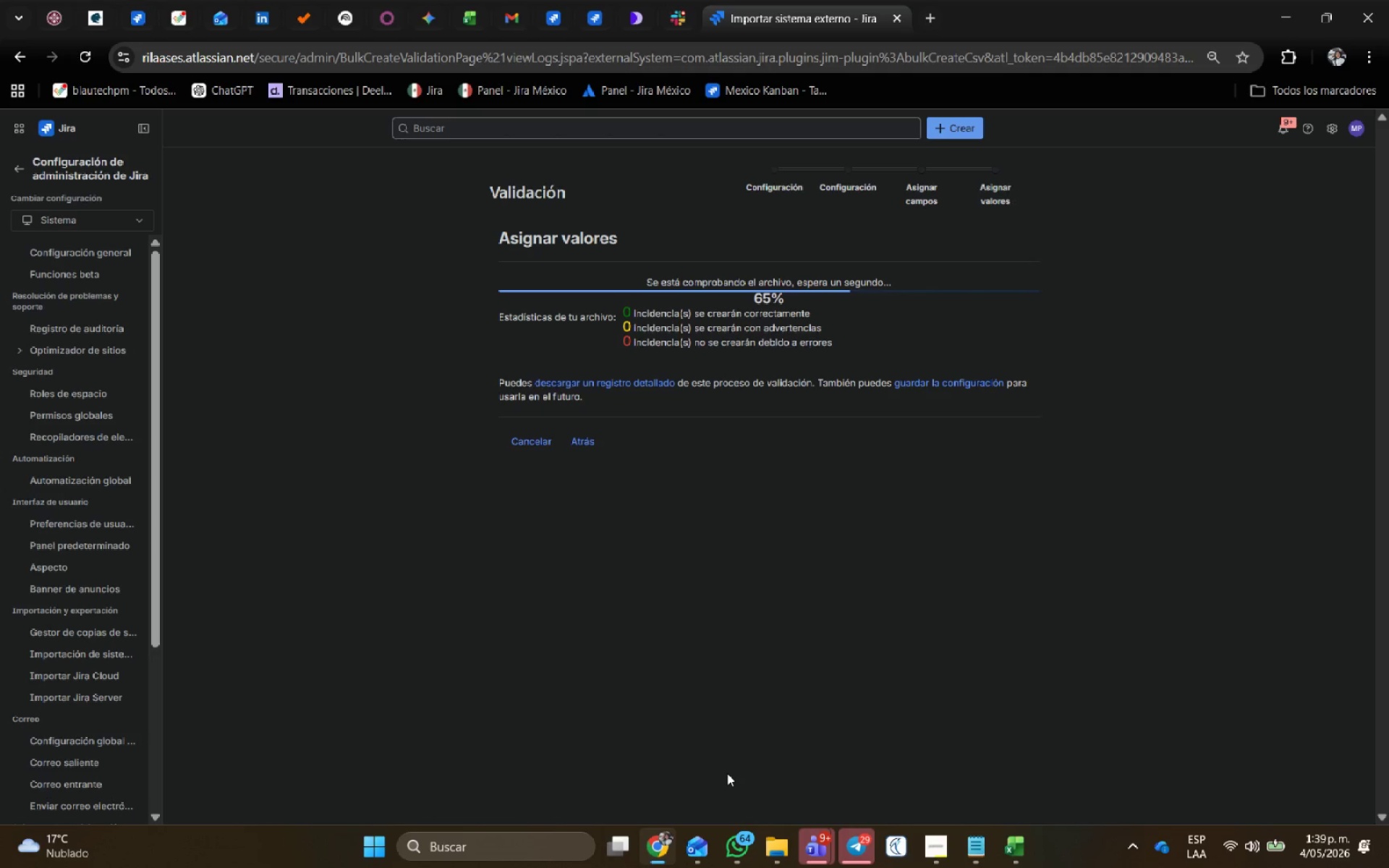 
scroll: coordinate [1208, 672], scroll_direction: down, amount: 71.0
 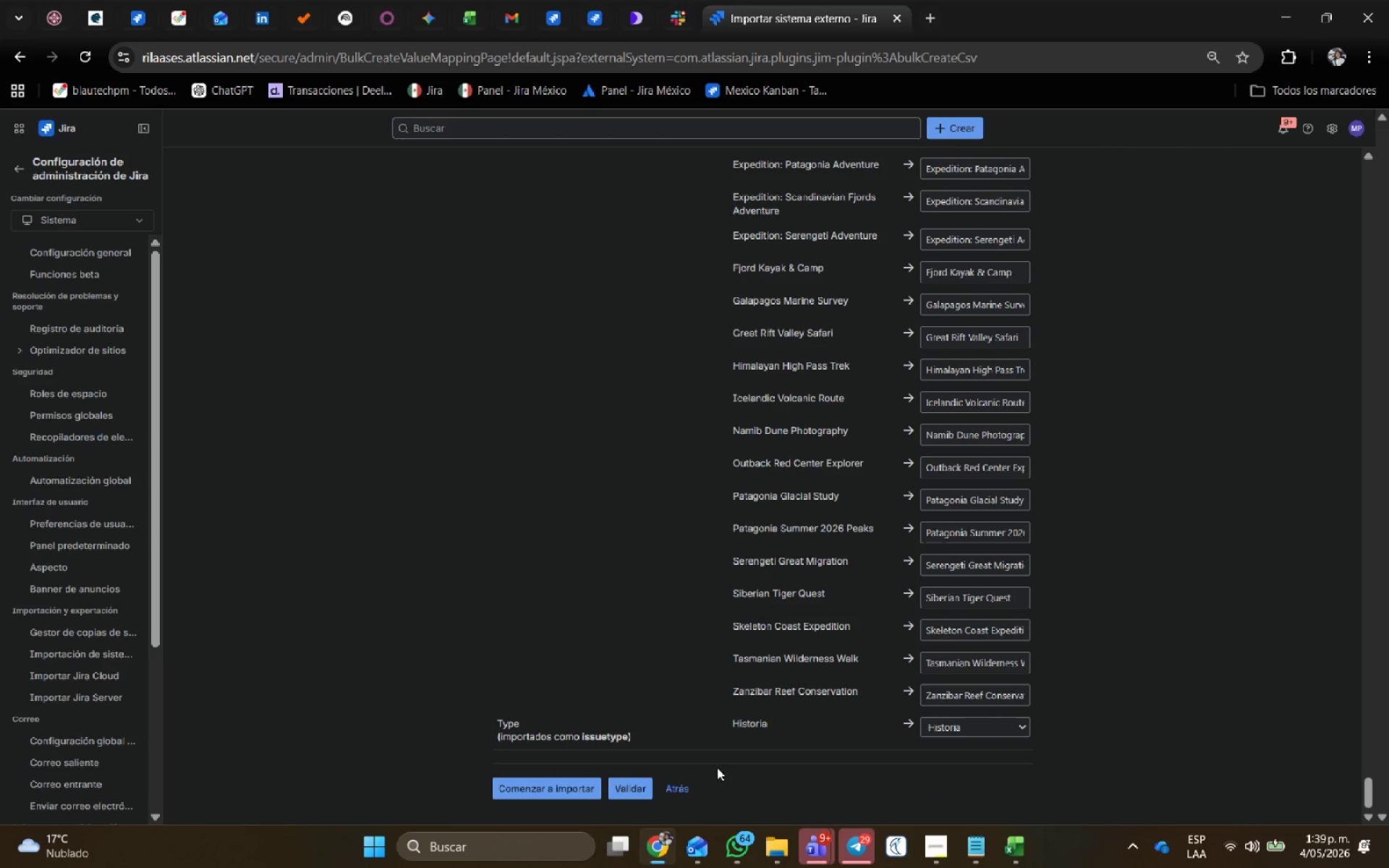 
wait(12.2)
 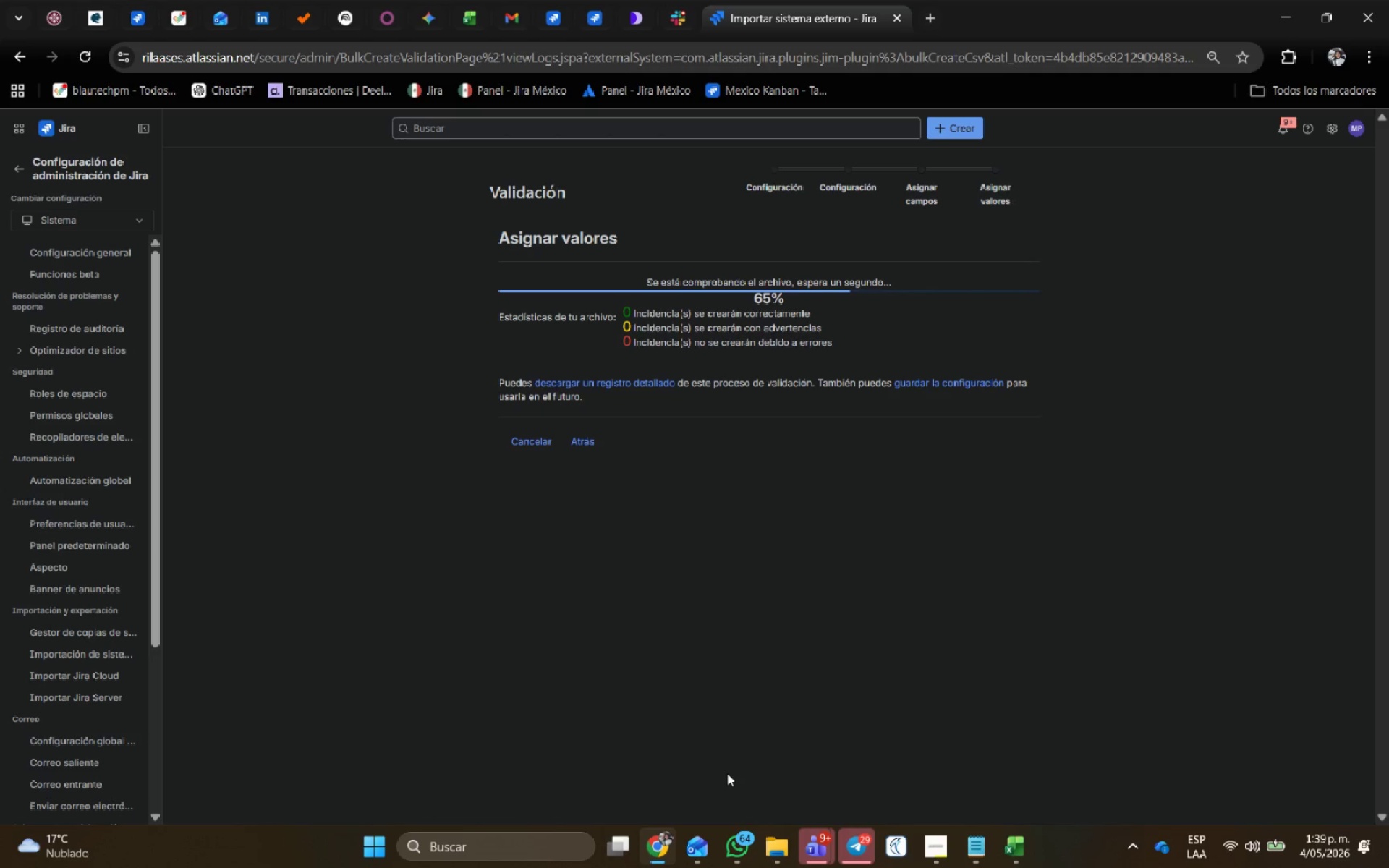 
left_click([574, 463])
 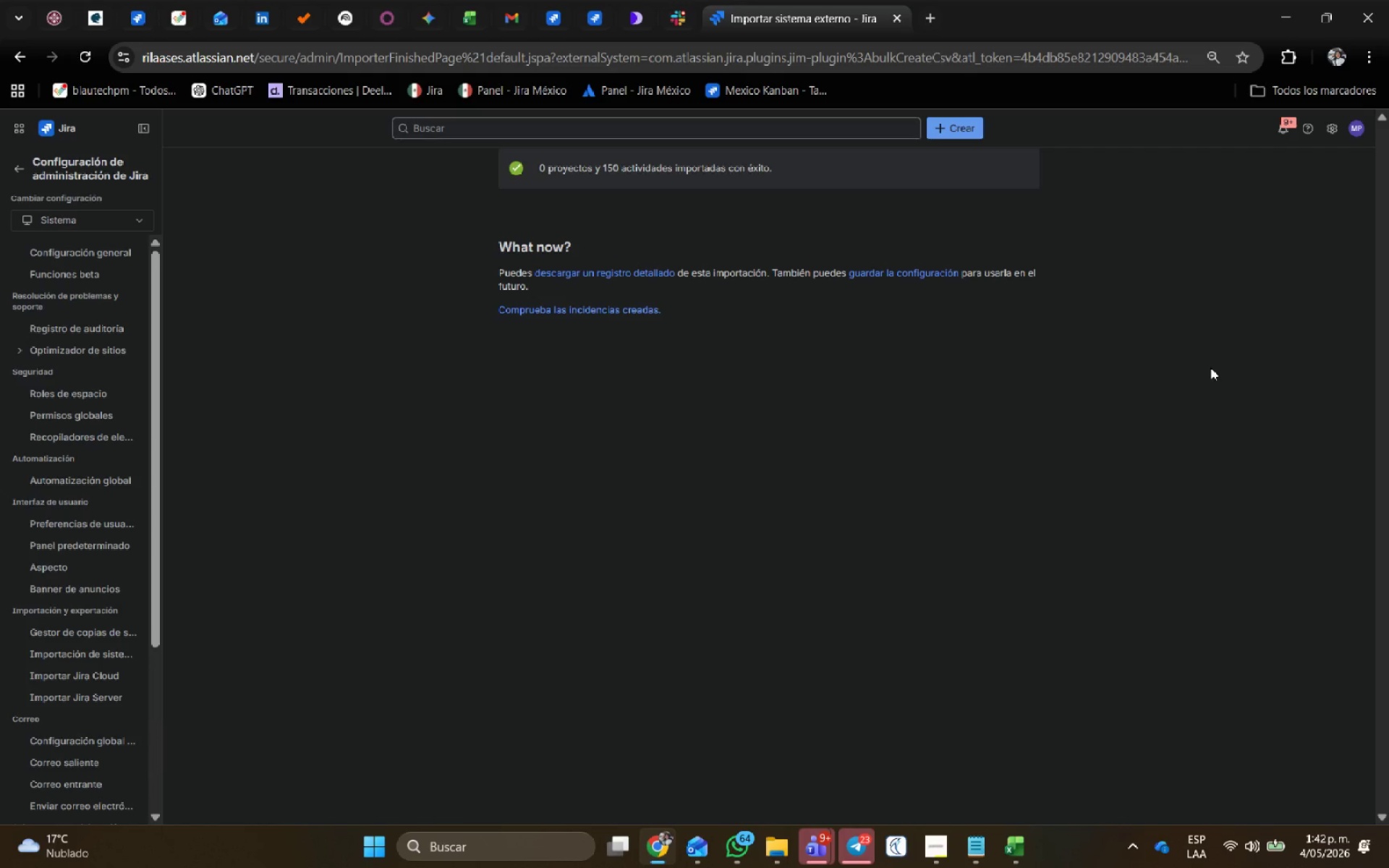 
wait(177.53)
 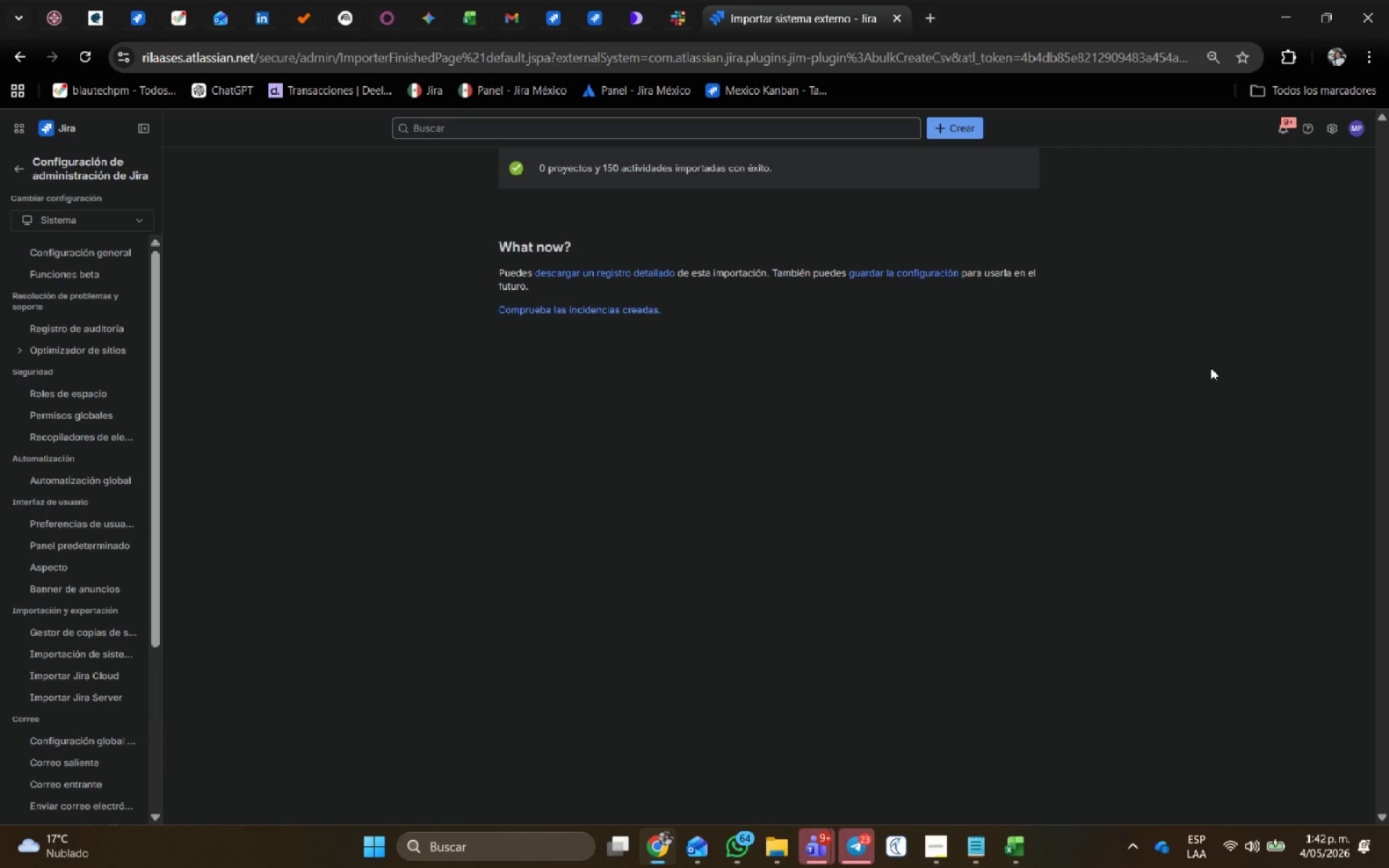 
left_click_drag(start_coordinate=[829, 172], to_coordinate=[493, 182])
 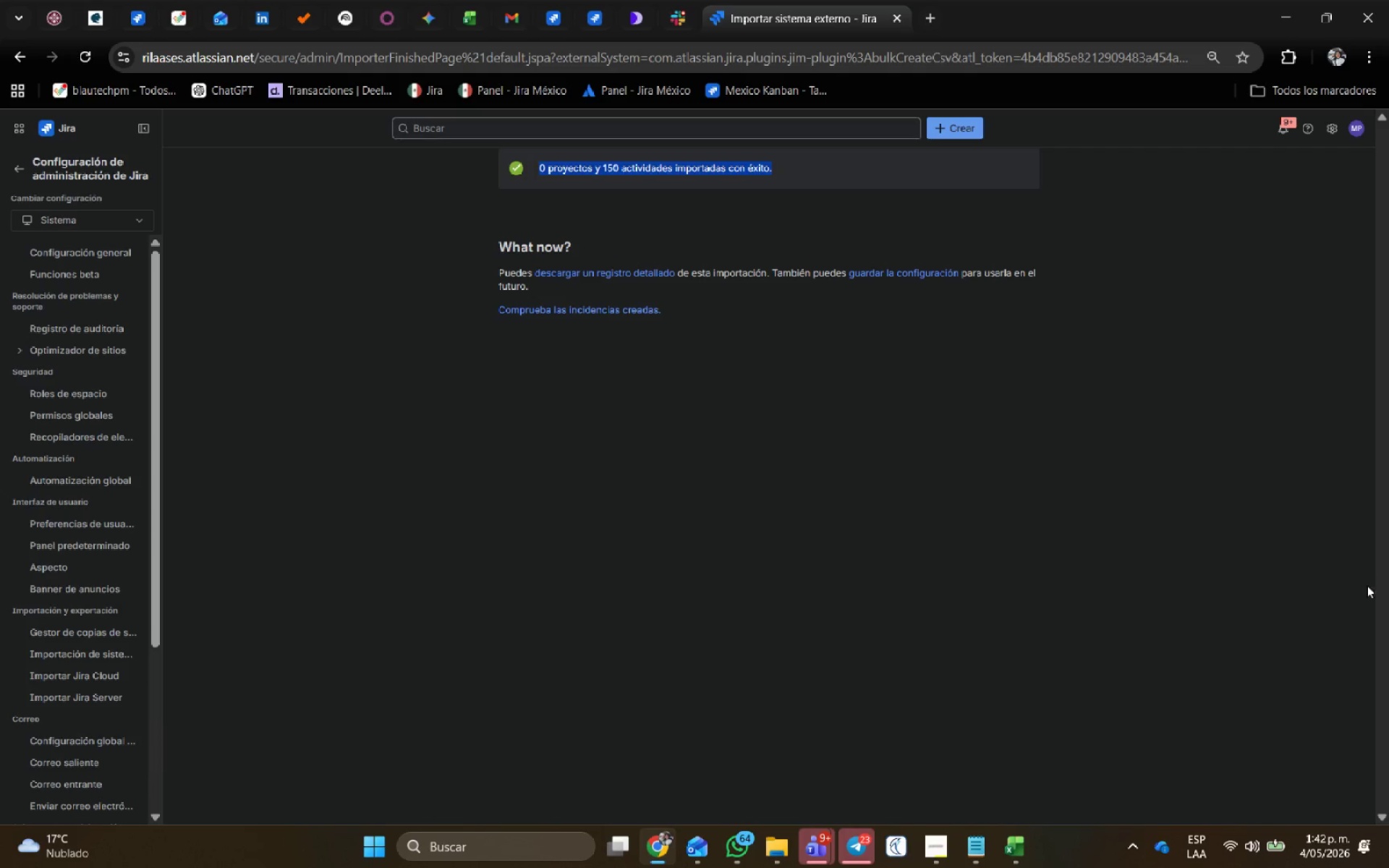 
left_click([1363, 590])
 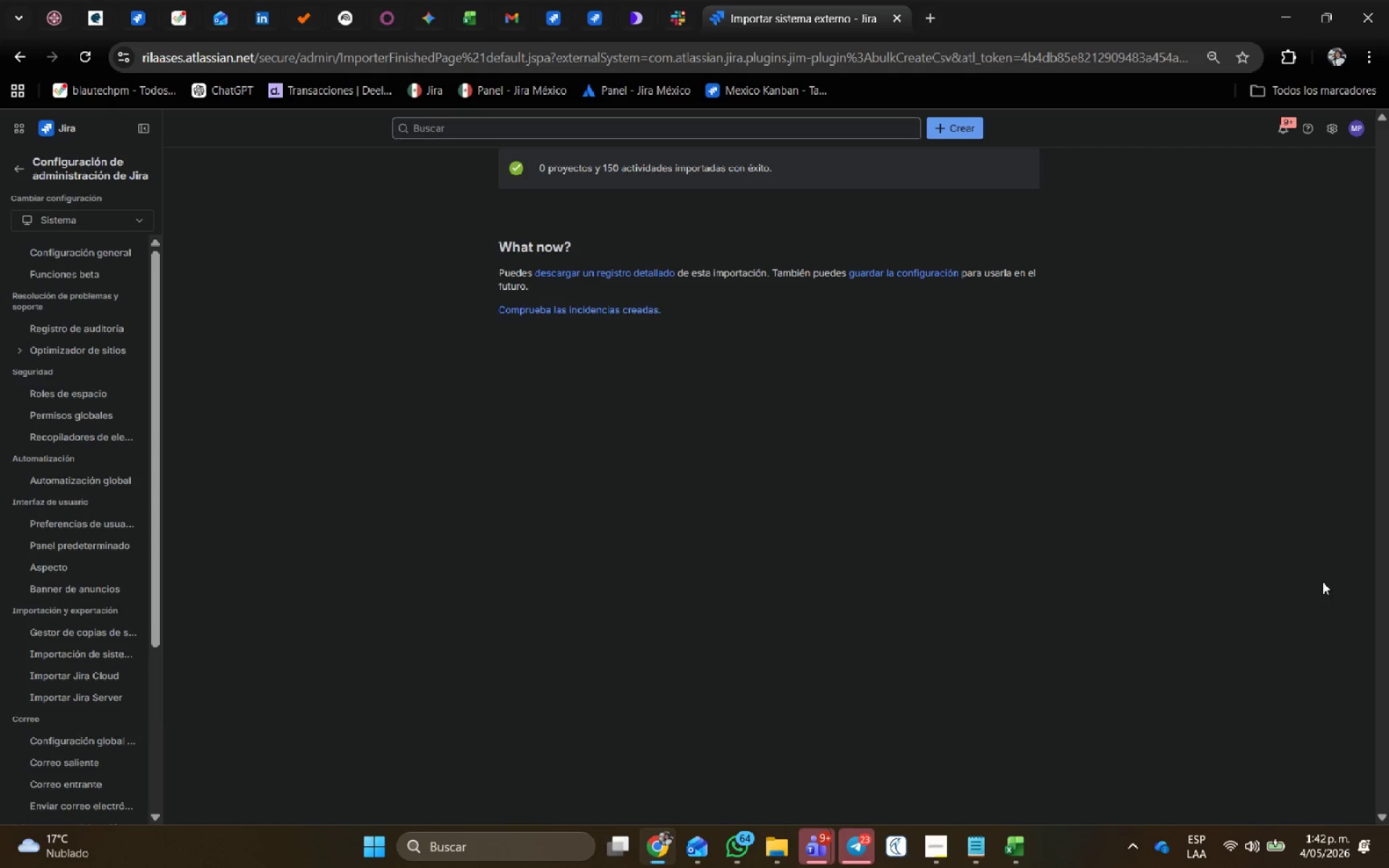 
key(Meta+Shift+S)
 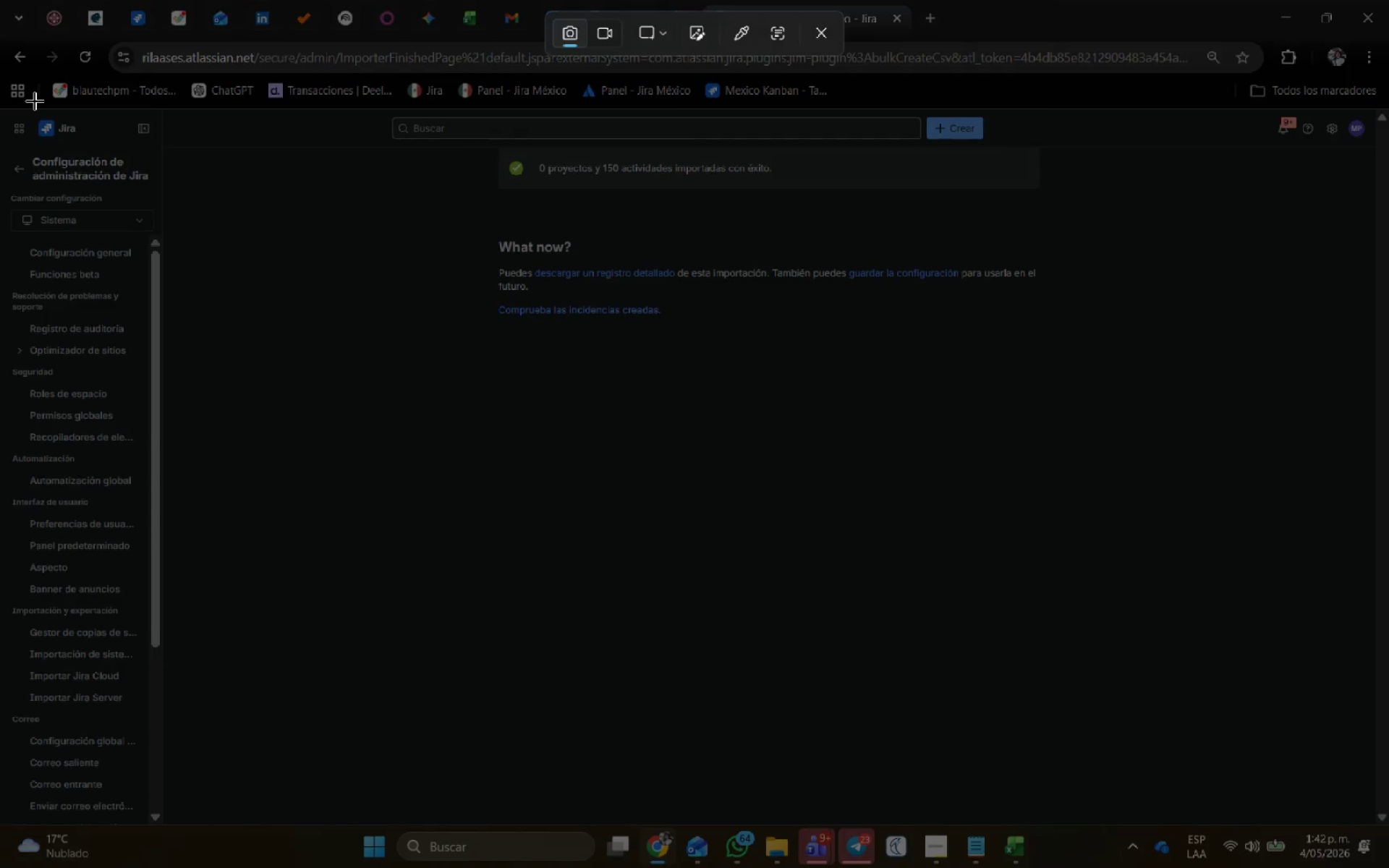 
left_click_drag(start_coordinate=[0, 38], to_coordinate=[1388, 824])
 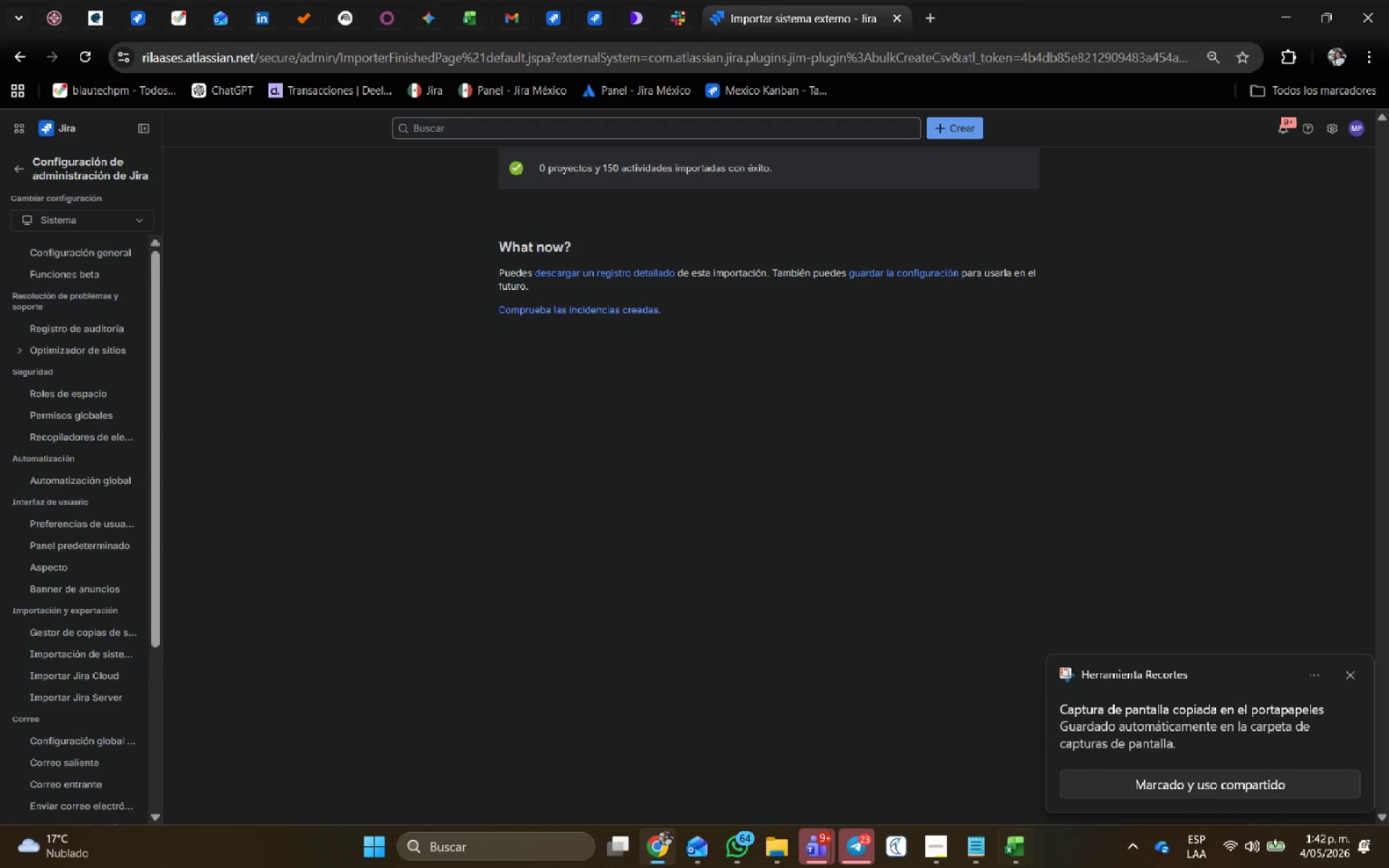 
left_click([1352, 673])
 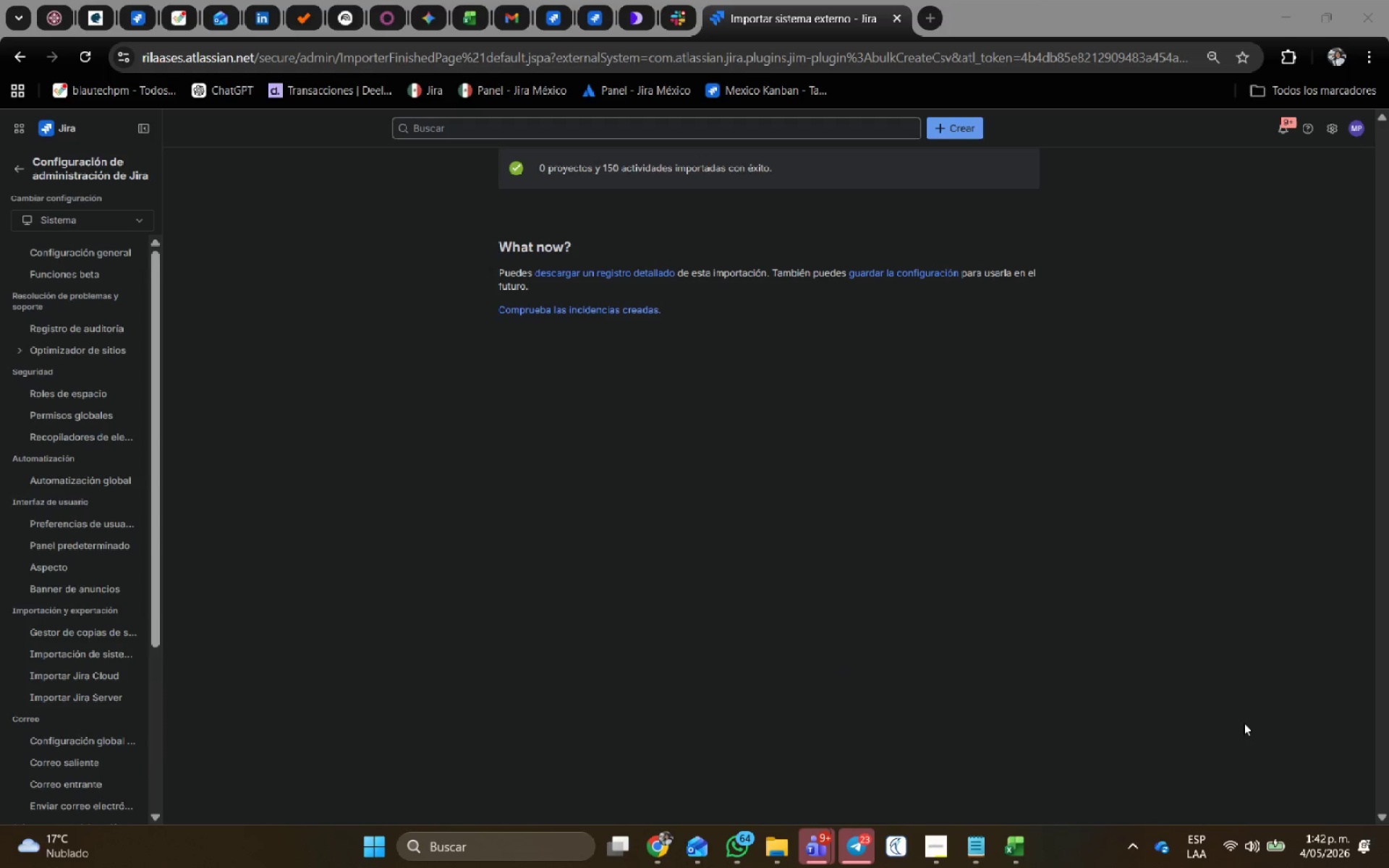 
key(Meta+MetaLeft)
 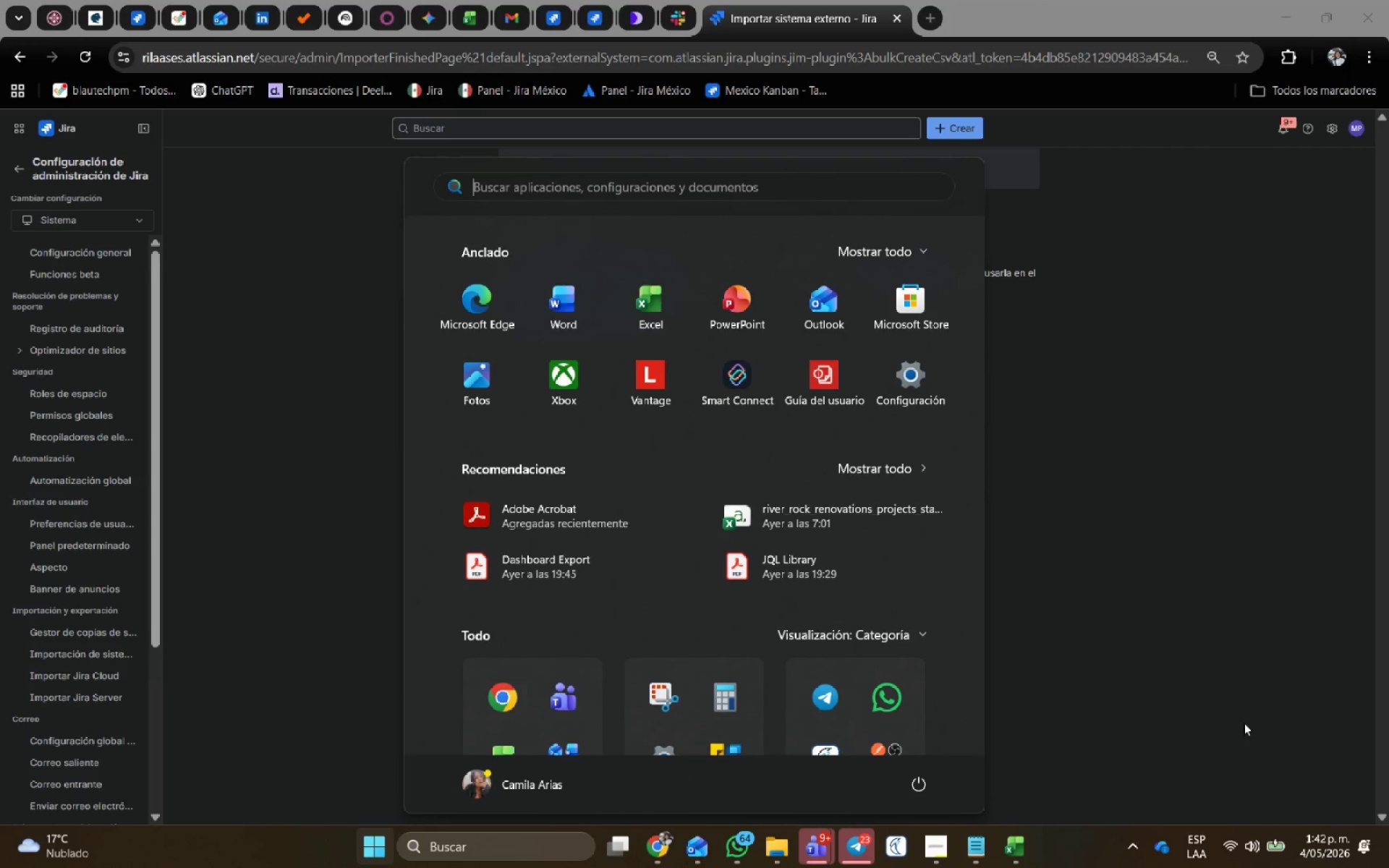 
type(word)
 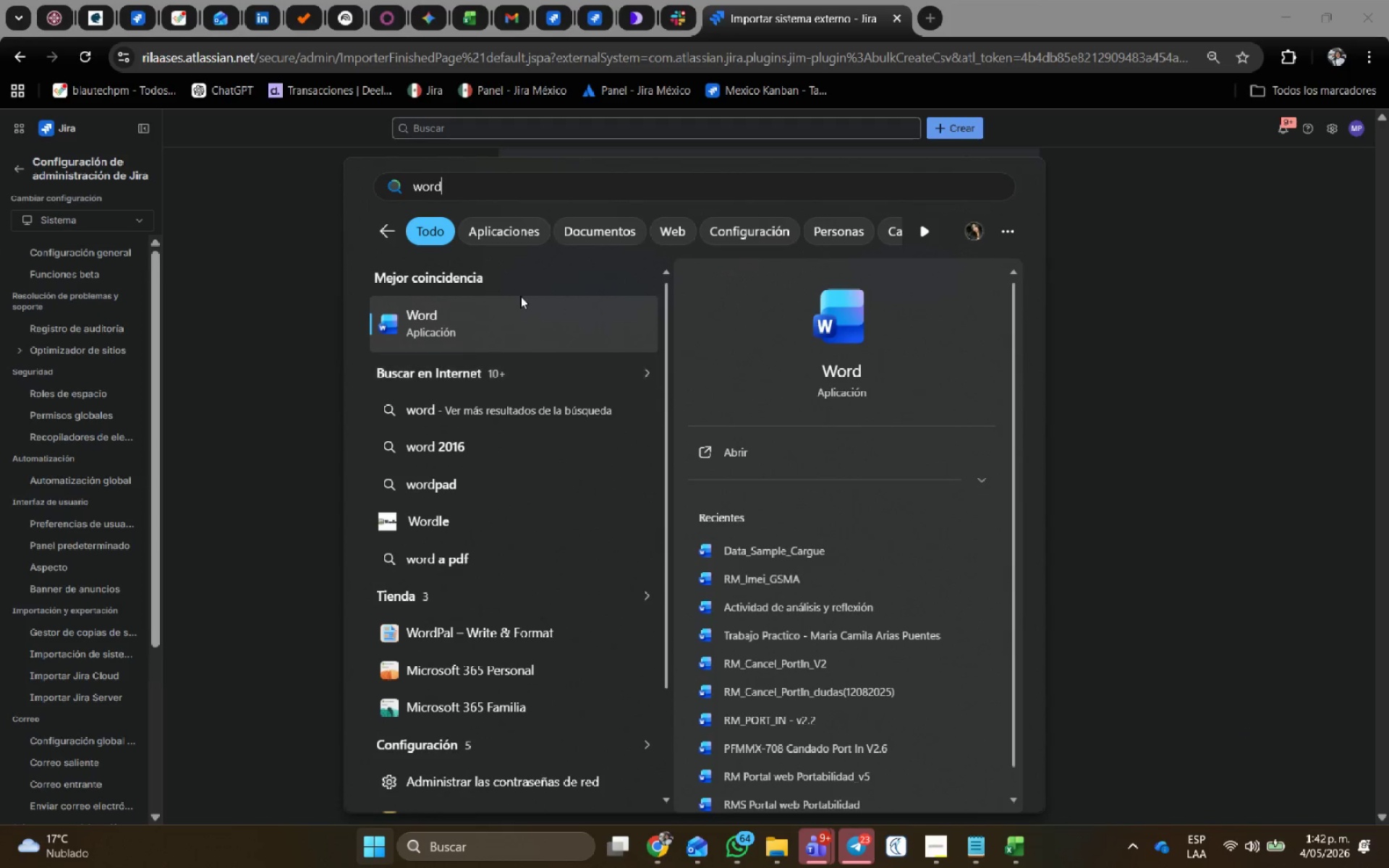 
left_click([540, 328])
 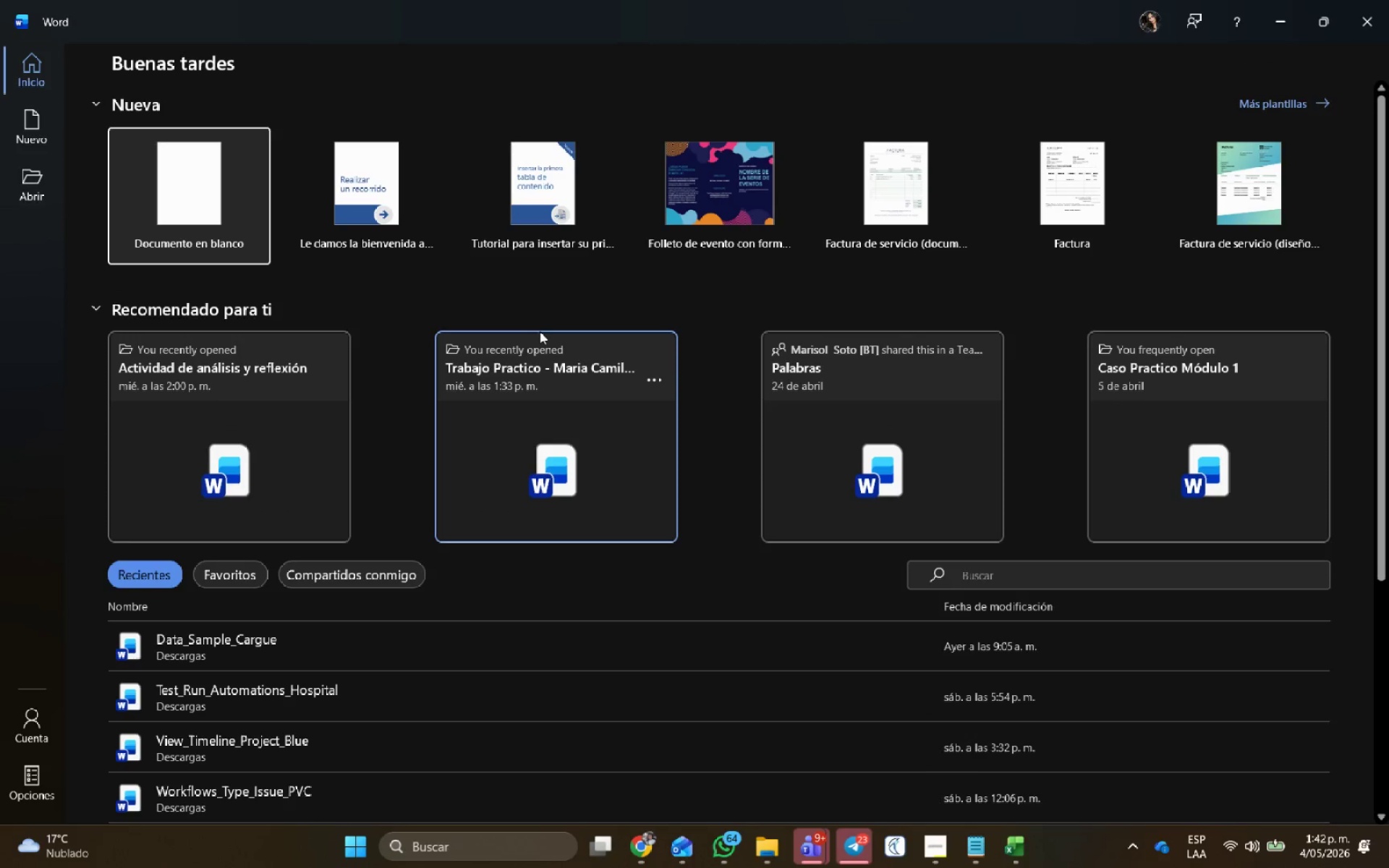 
key(Enter)
 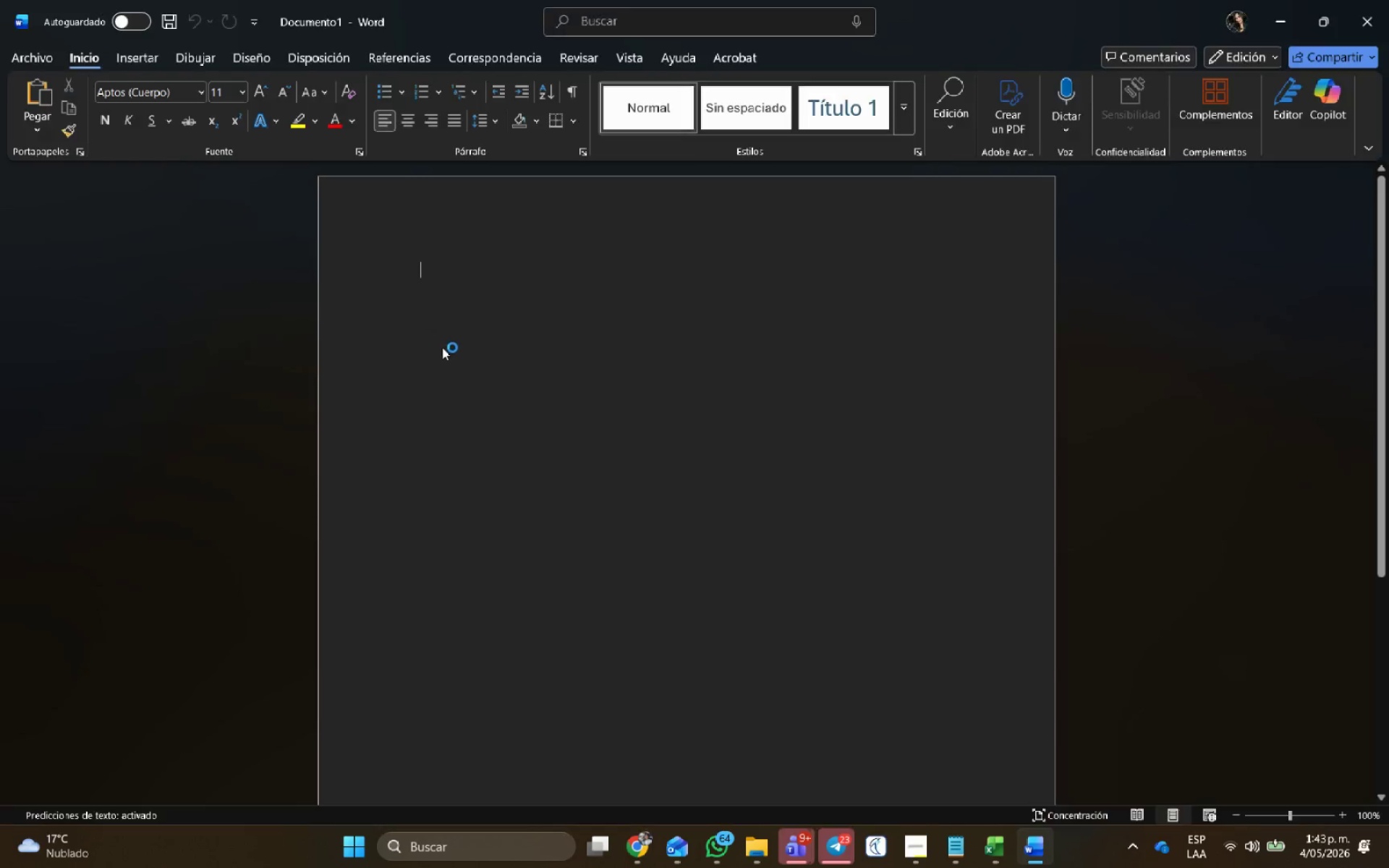 
key(Control+ControlLeft)
 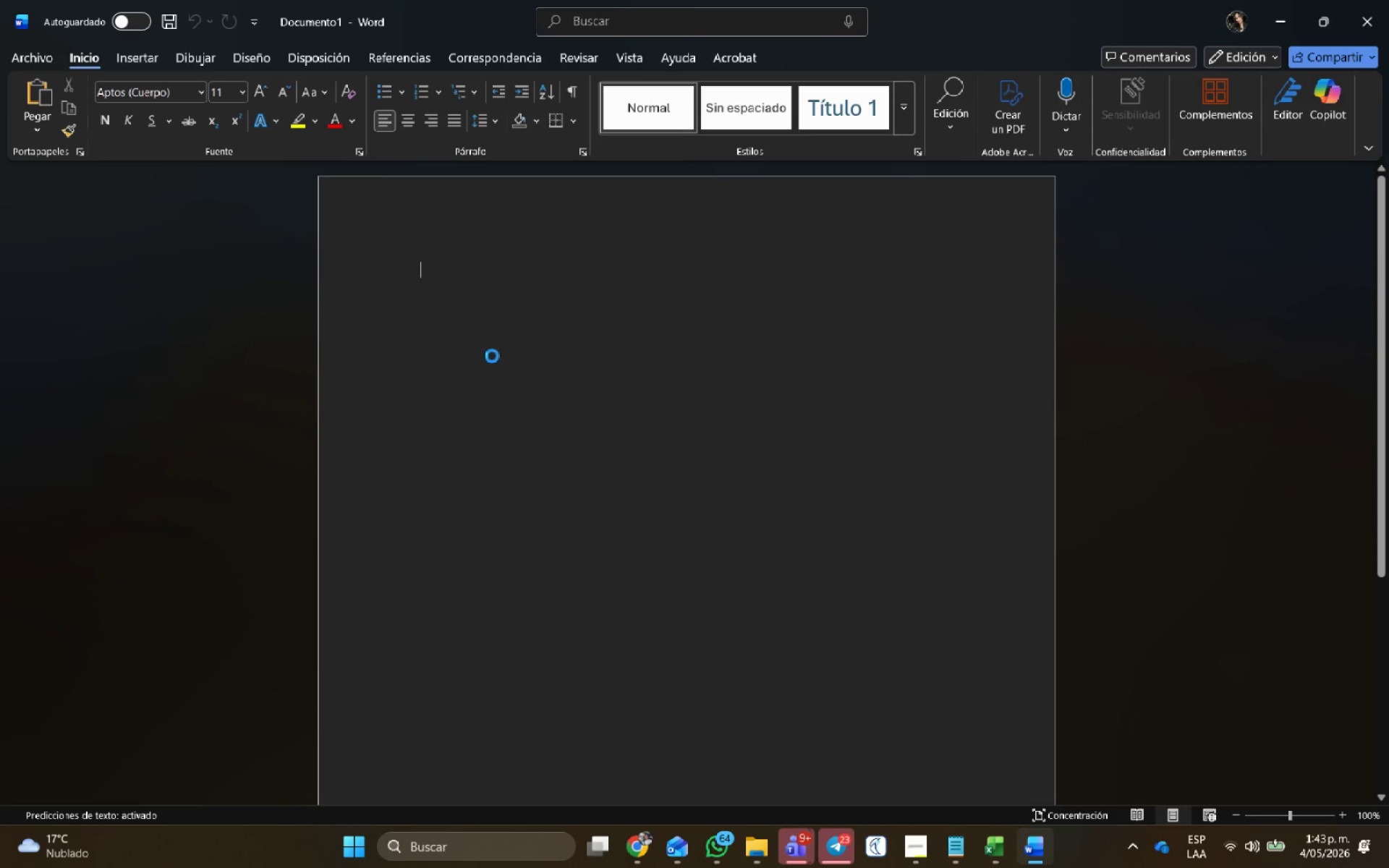 
key(Control+V)
 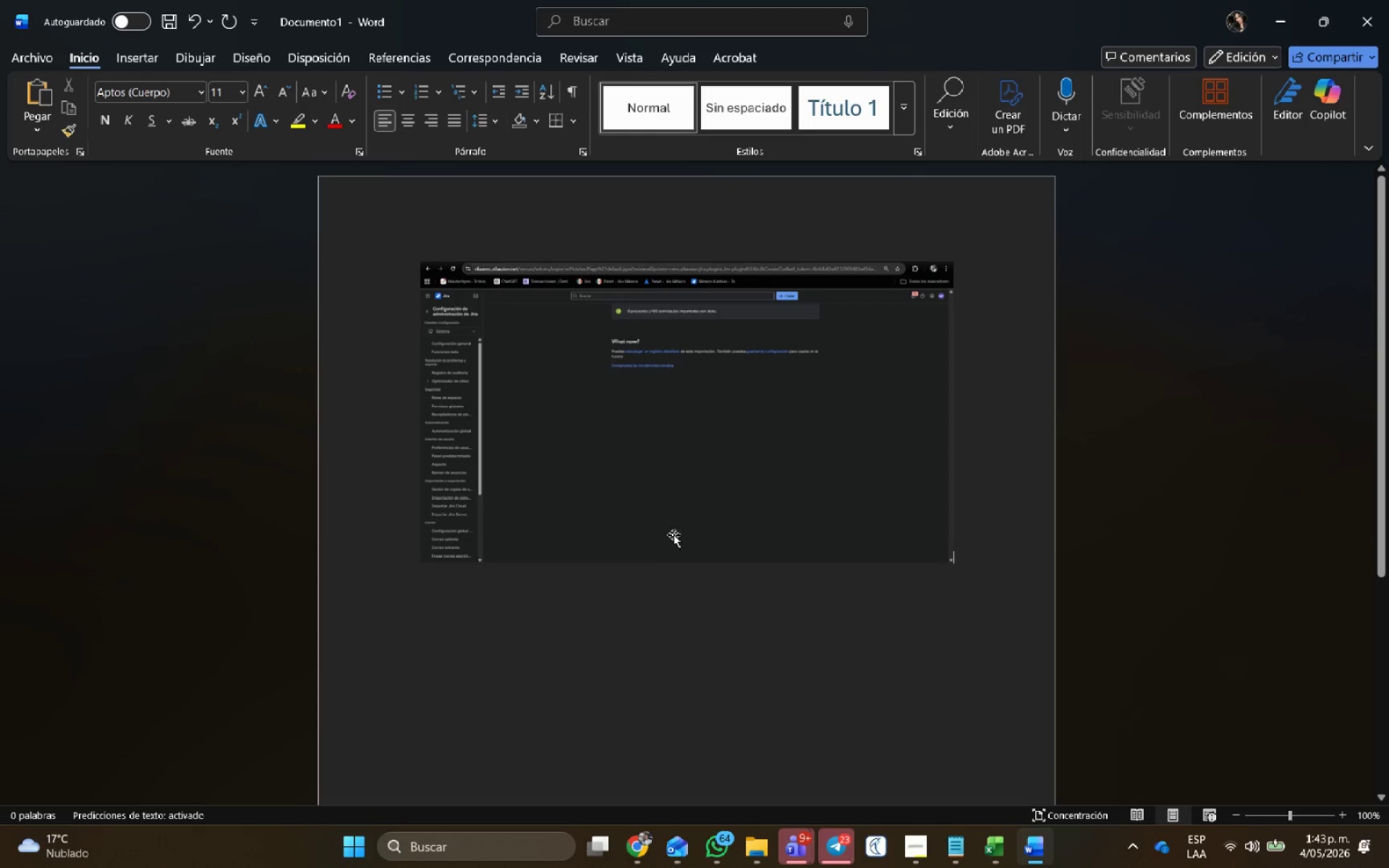 
key(Alt+AltLeft)
 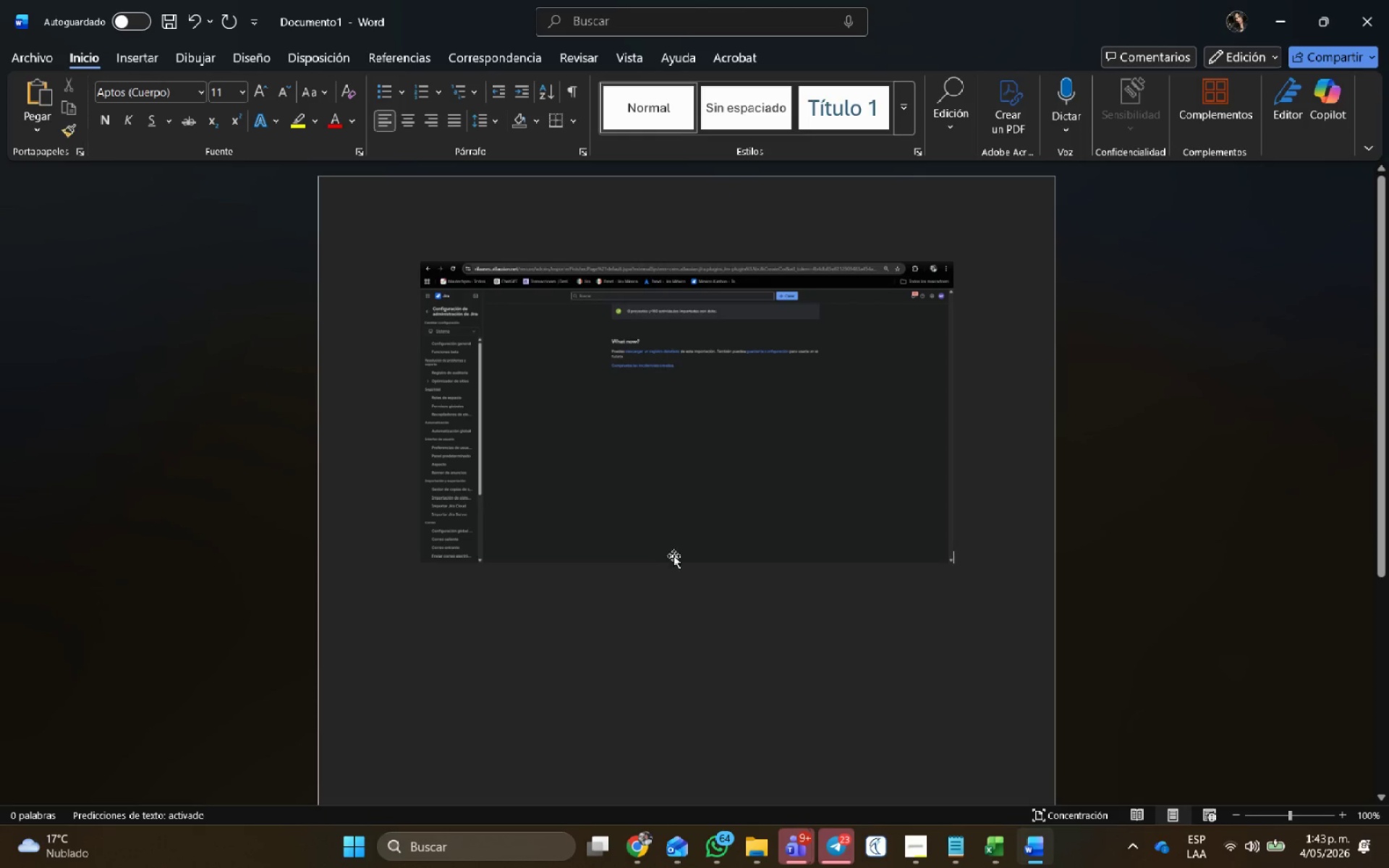 
key(Alt+Tab)
 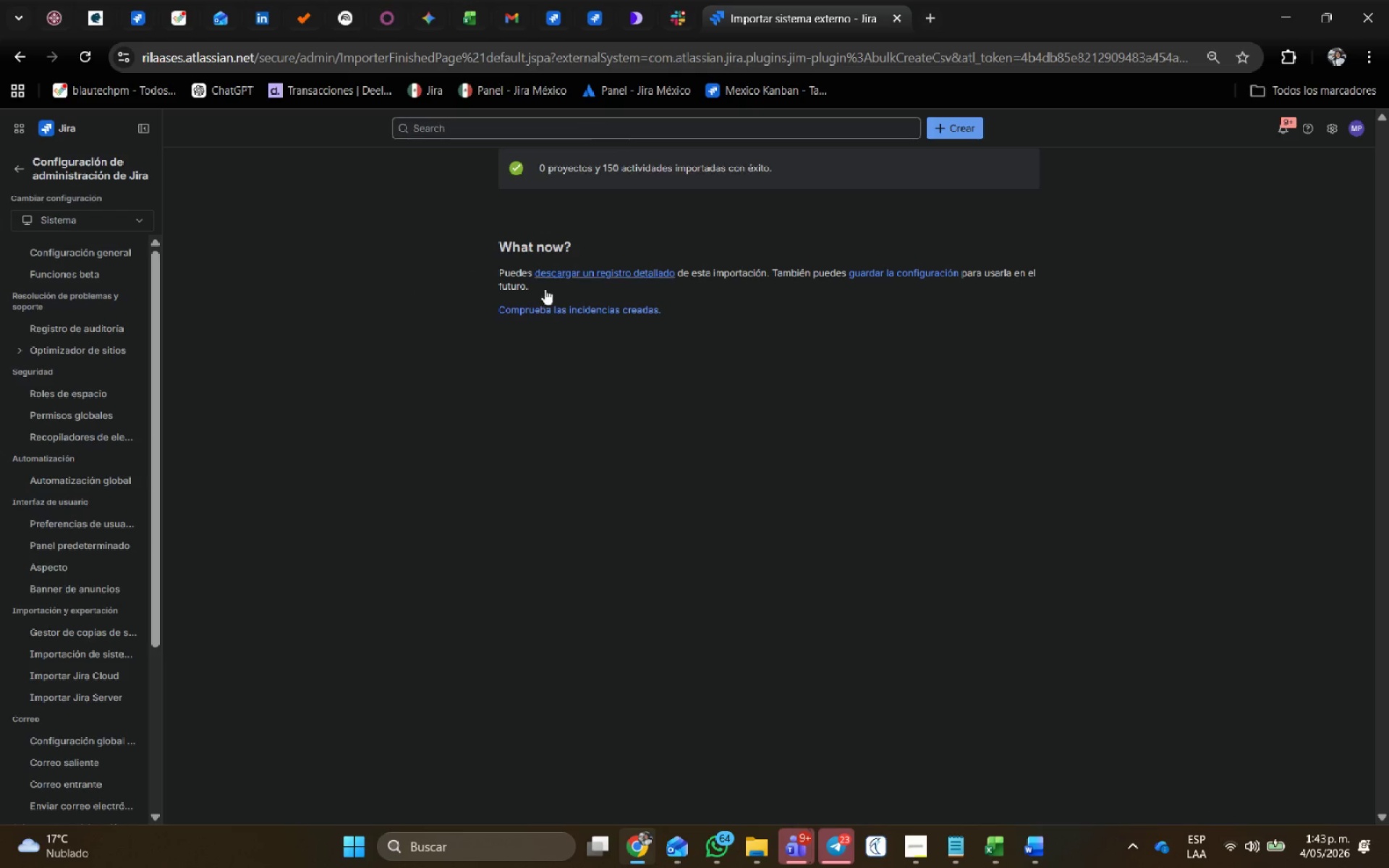 
left_click([430, 427])
 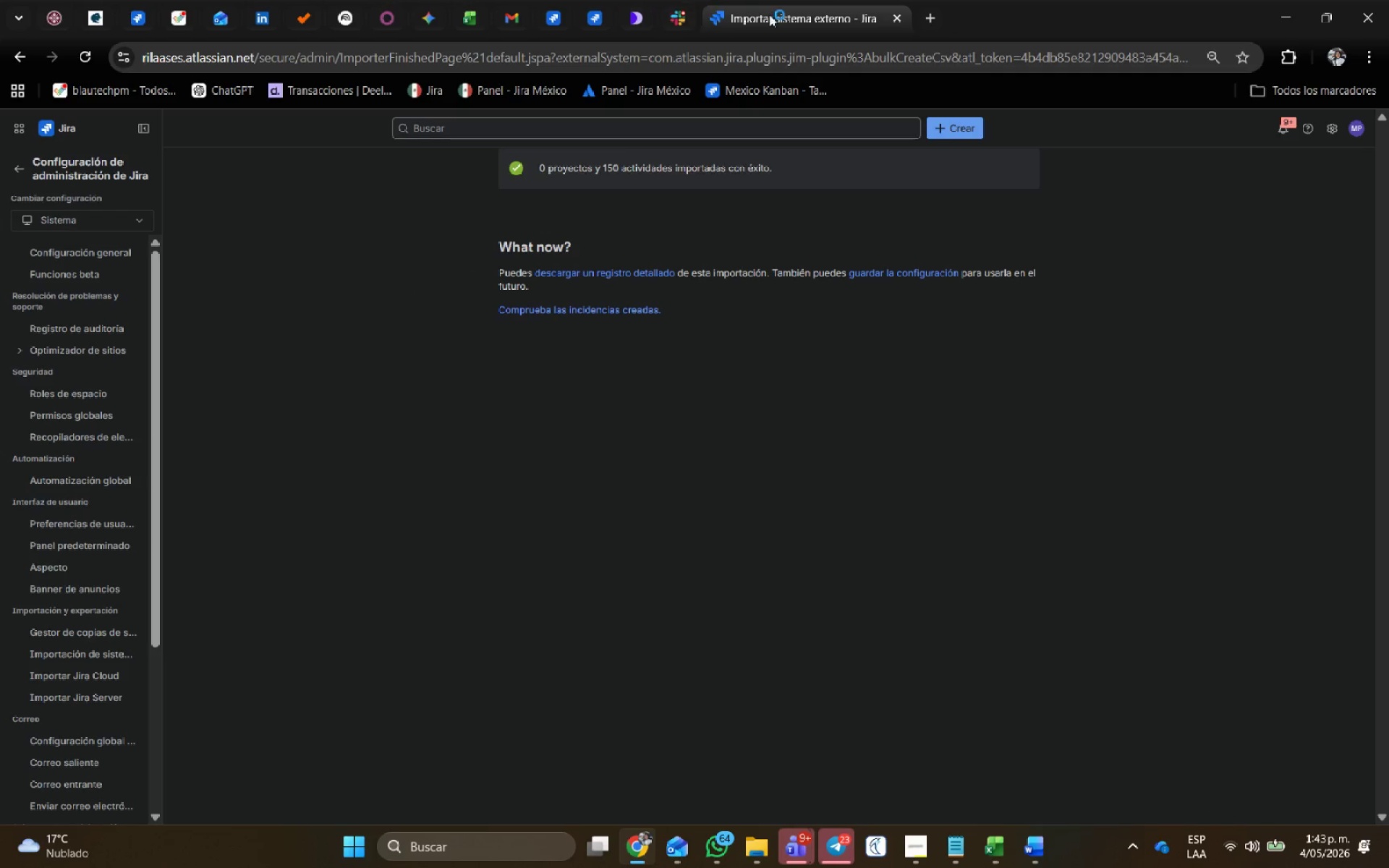 
middle_click([772, 15])
 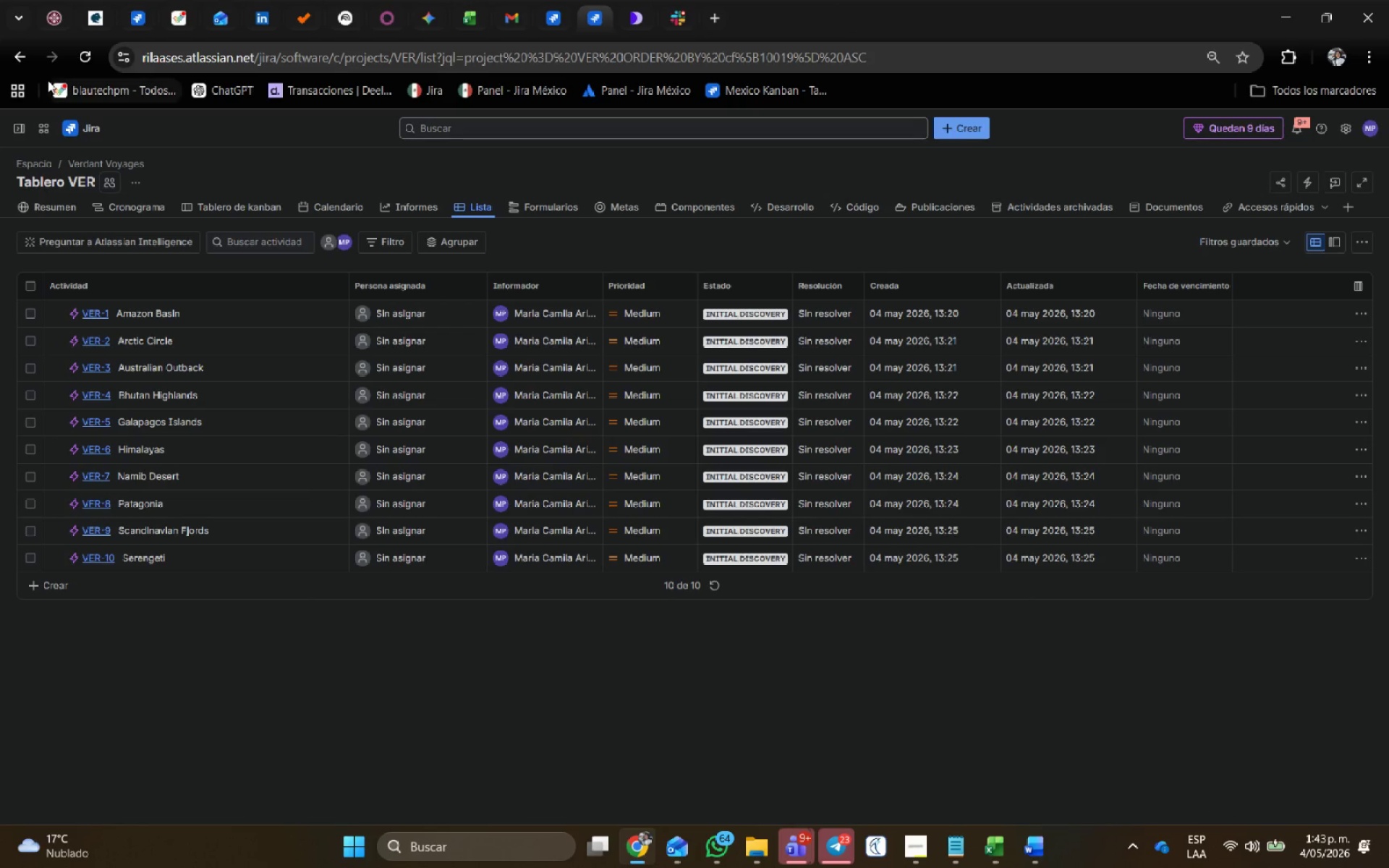 
wait(8.44)
 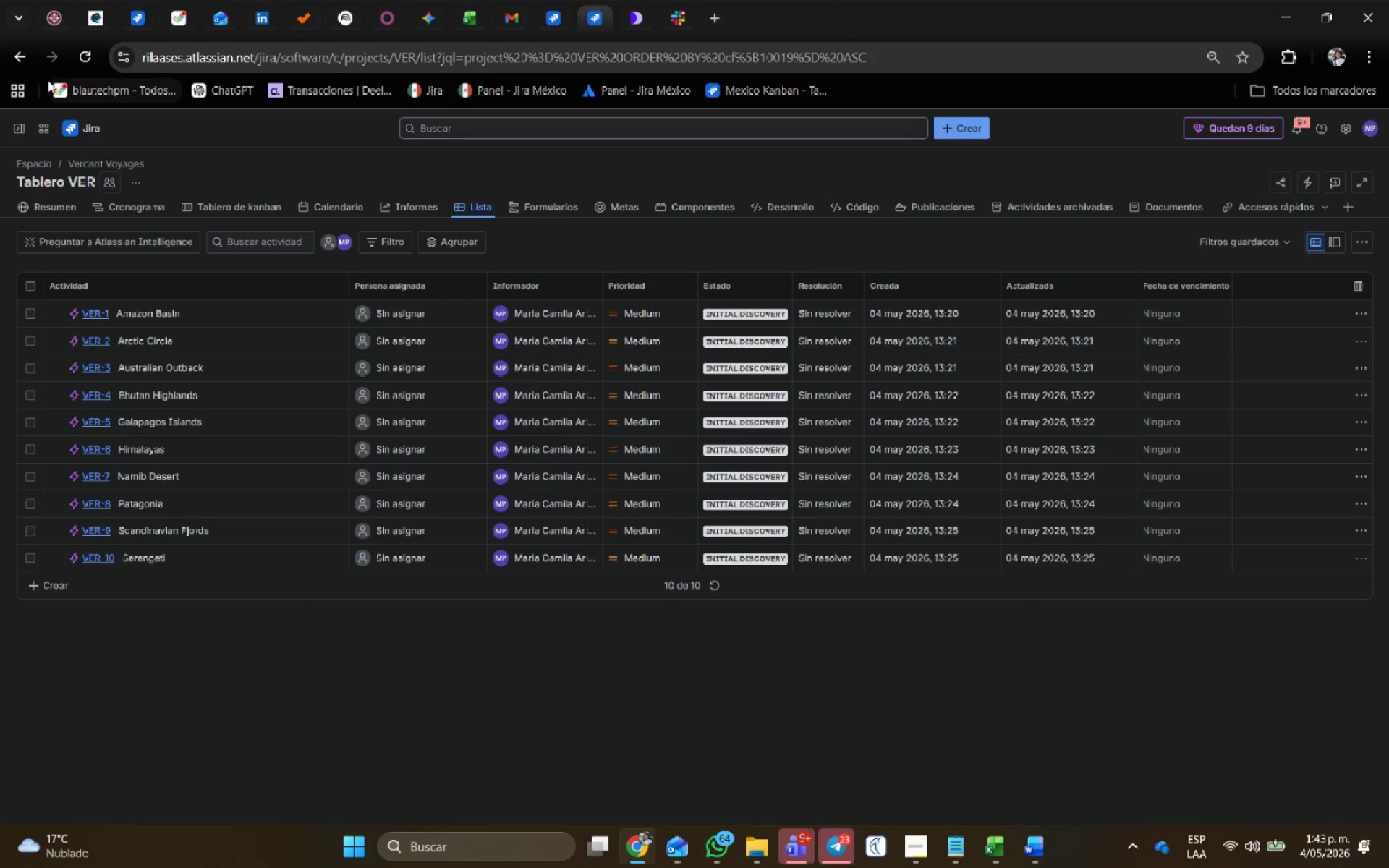 
left_click([56, 312])
 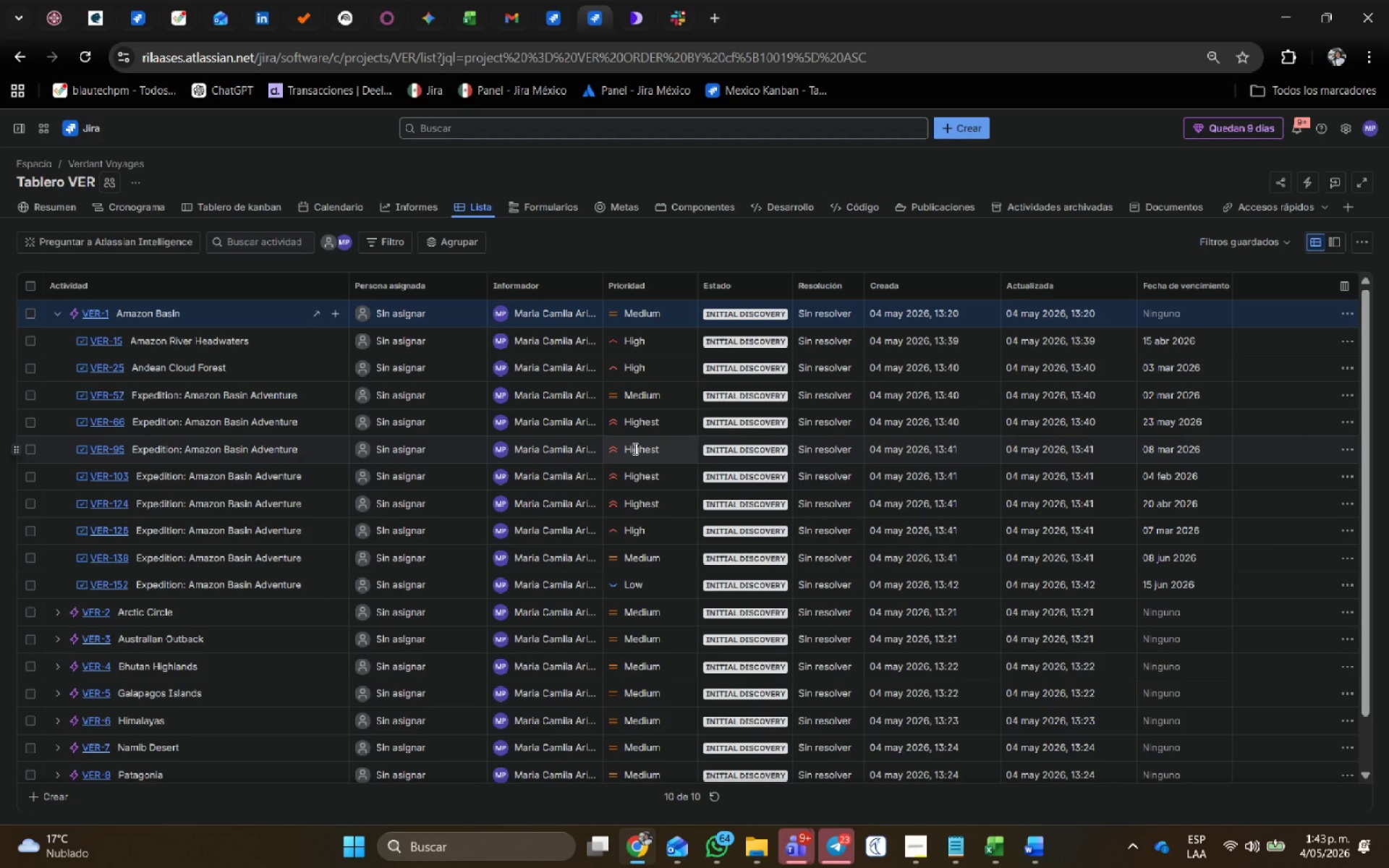 
wait(10.55)
 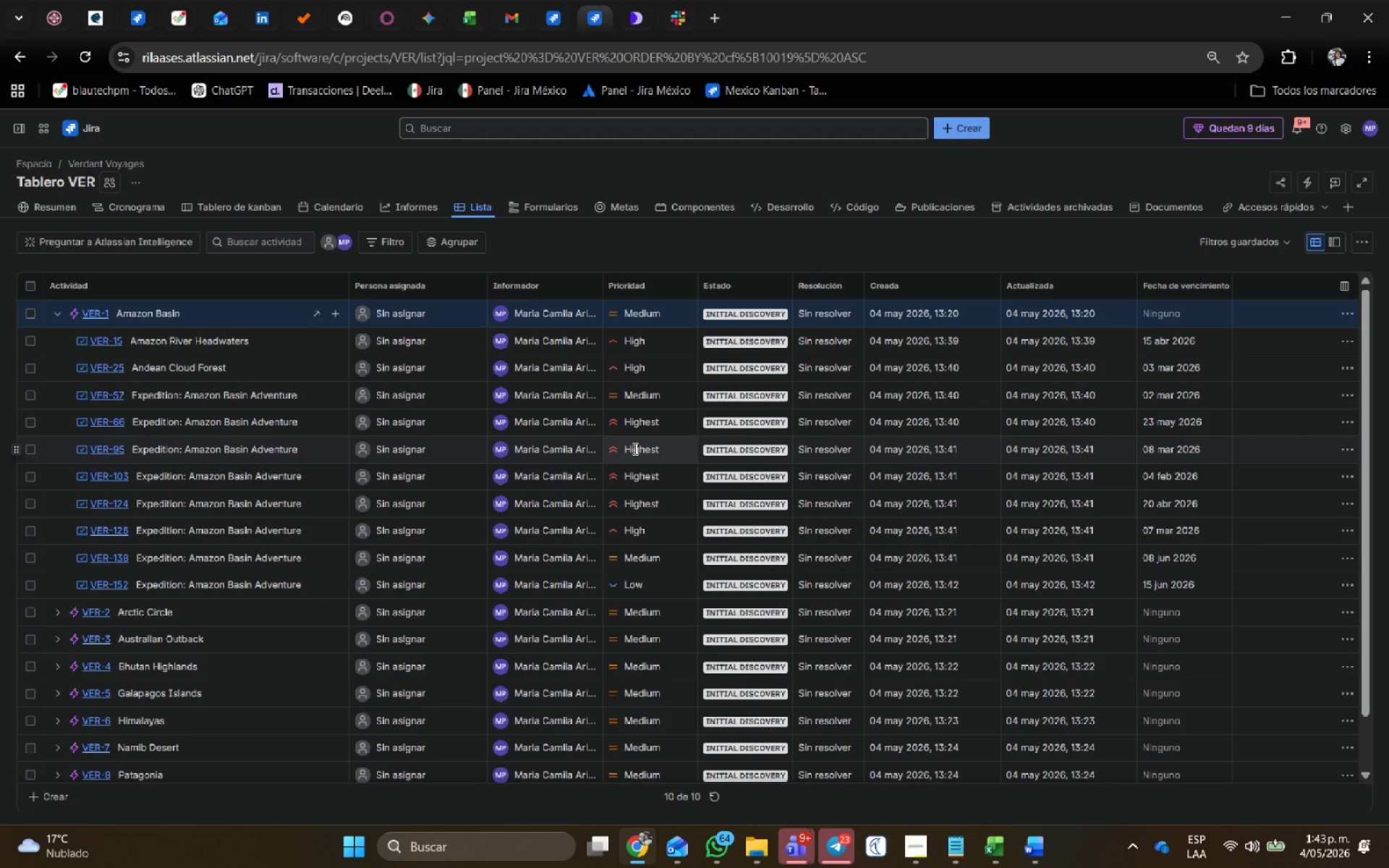 
left_click([31, 286])
 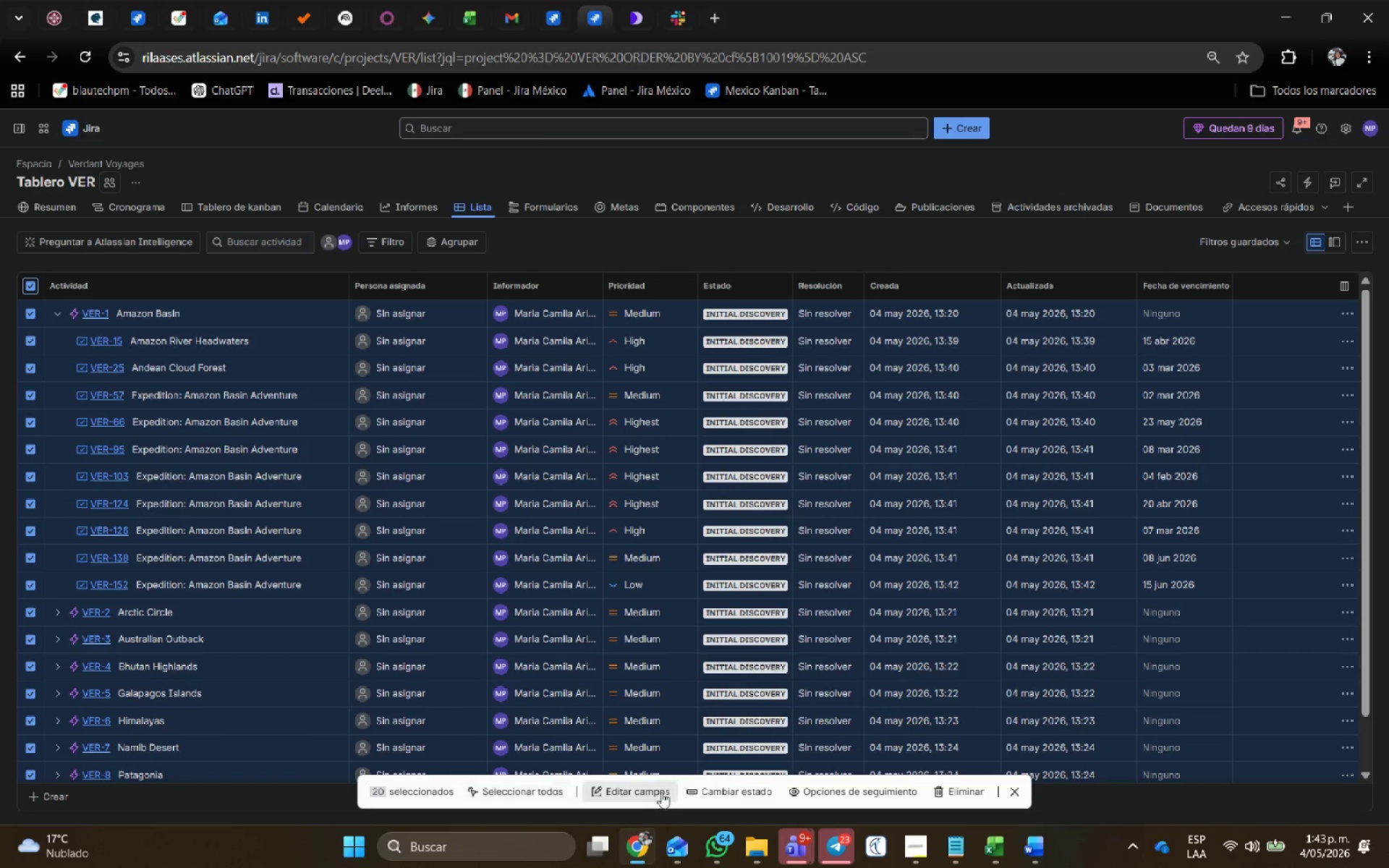 
left_click([656, 796])
 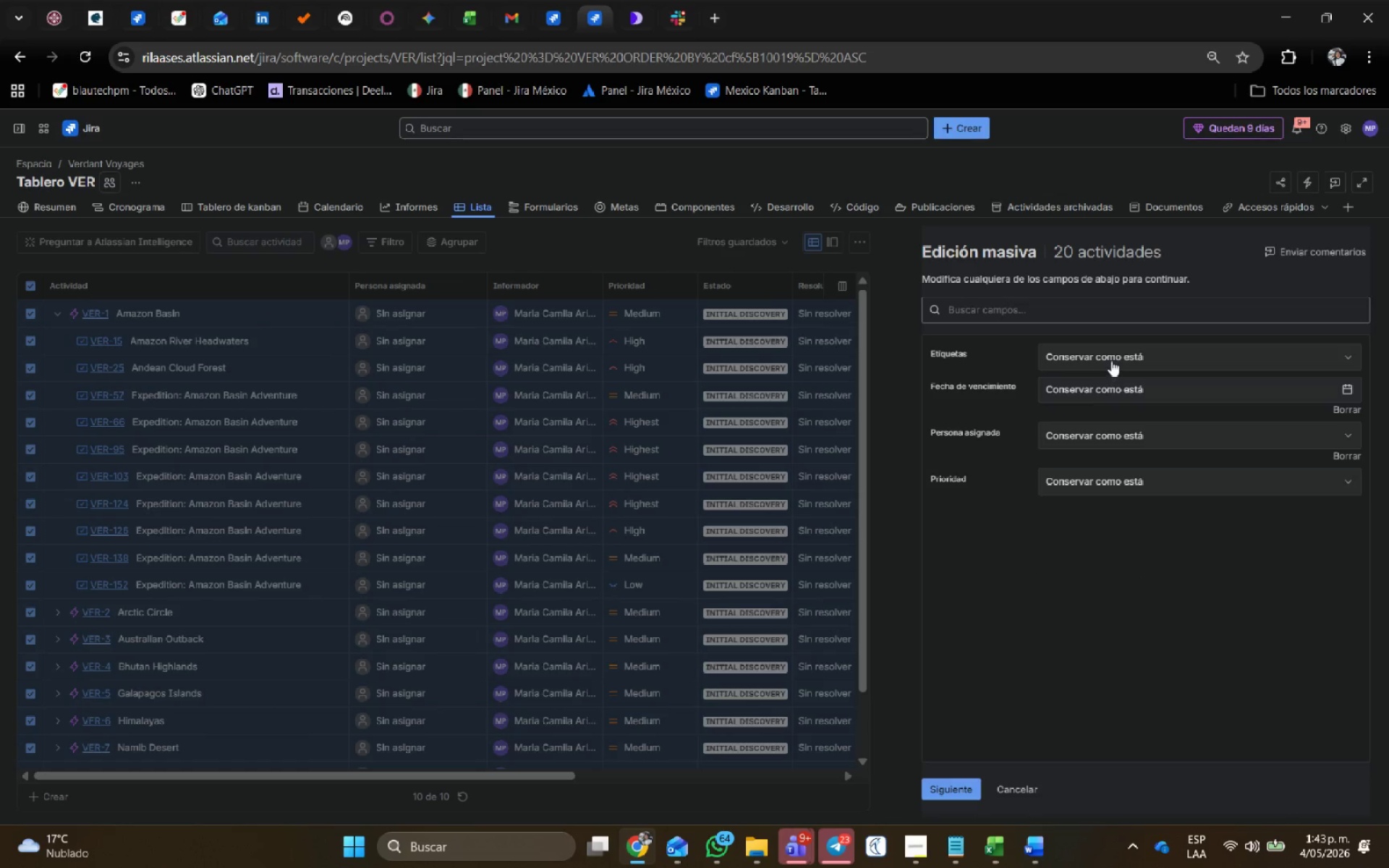 
left_click([1116, 434])
 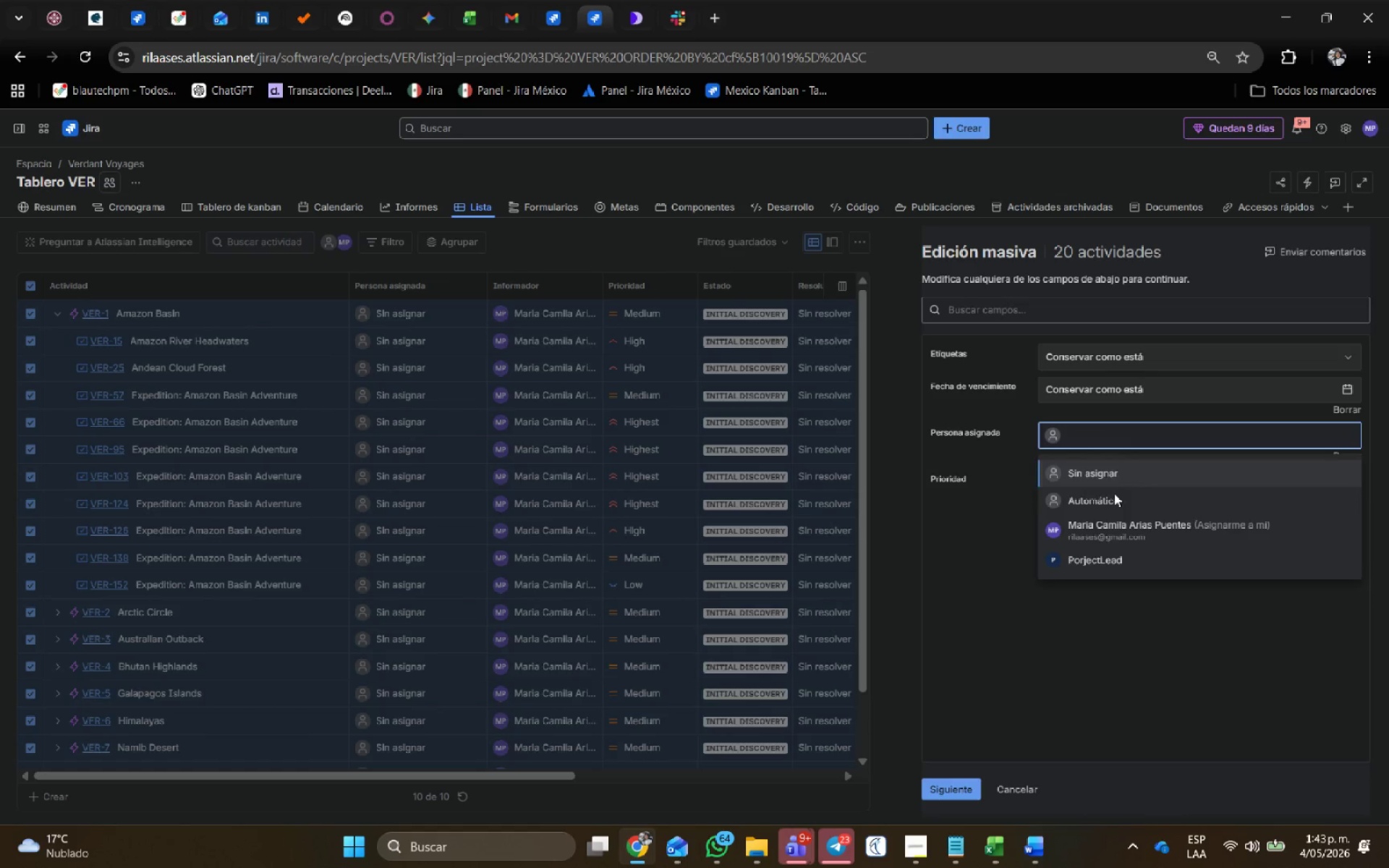 
left_click([1118, 526])
 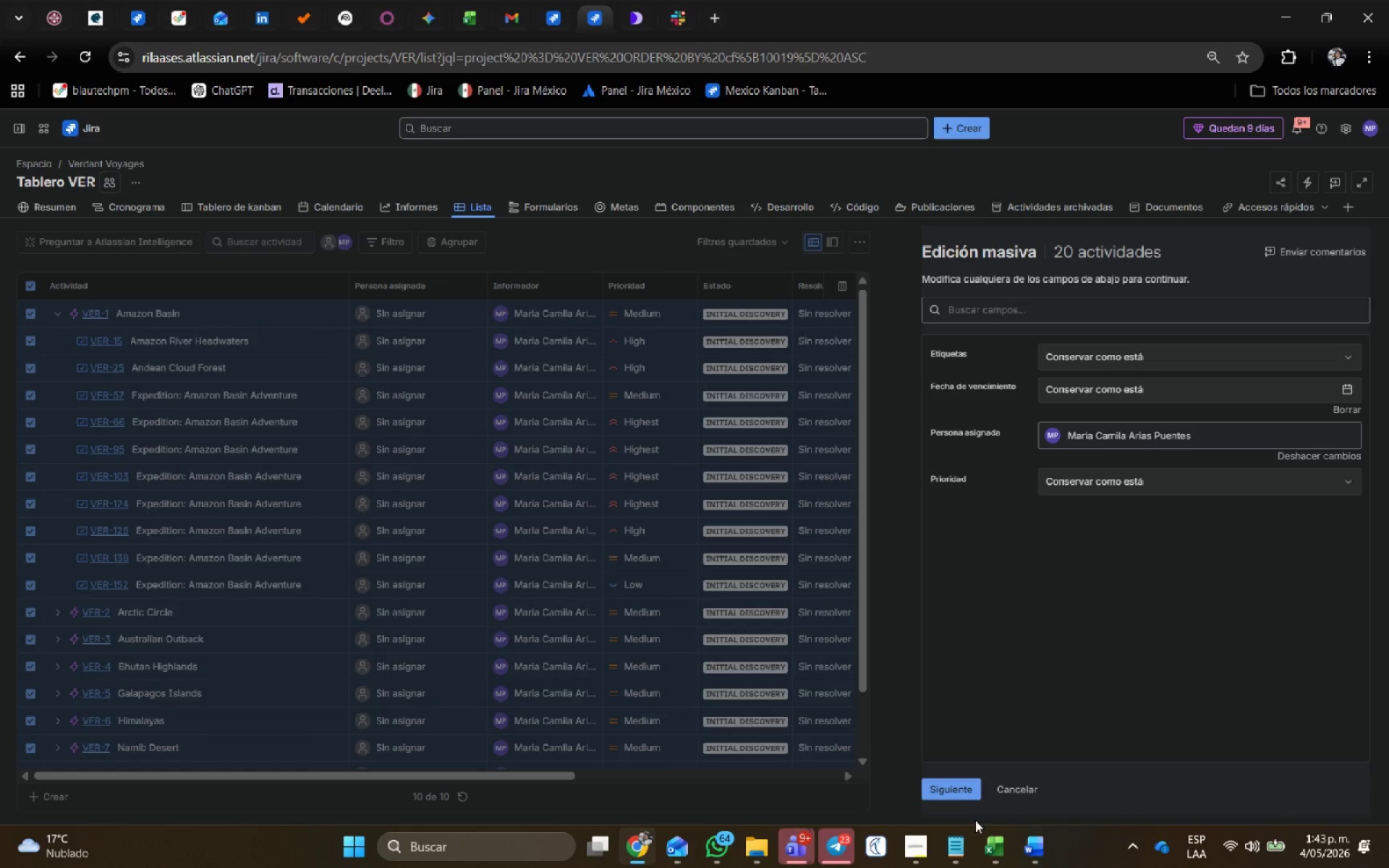 
left_click([949, 786])
 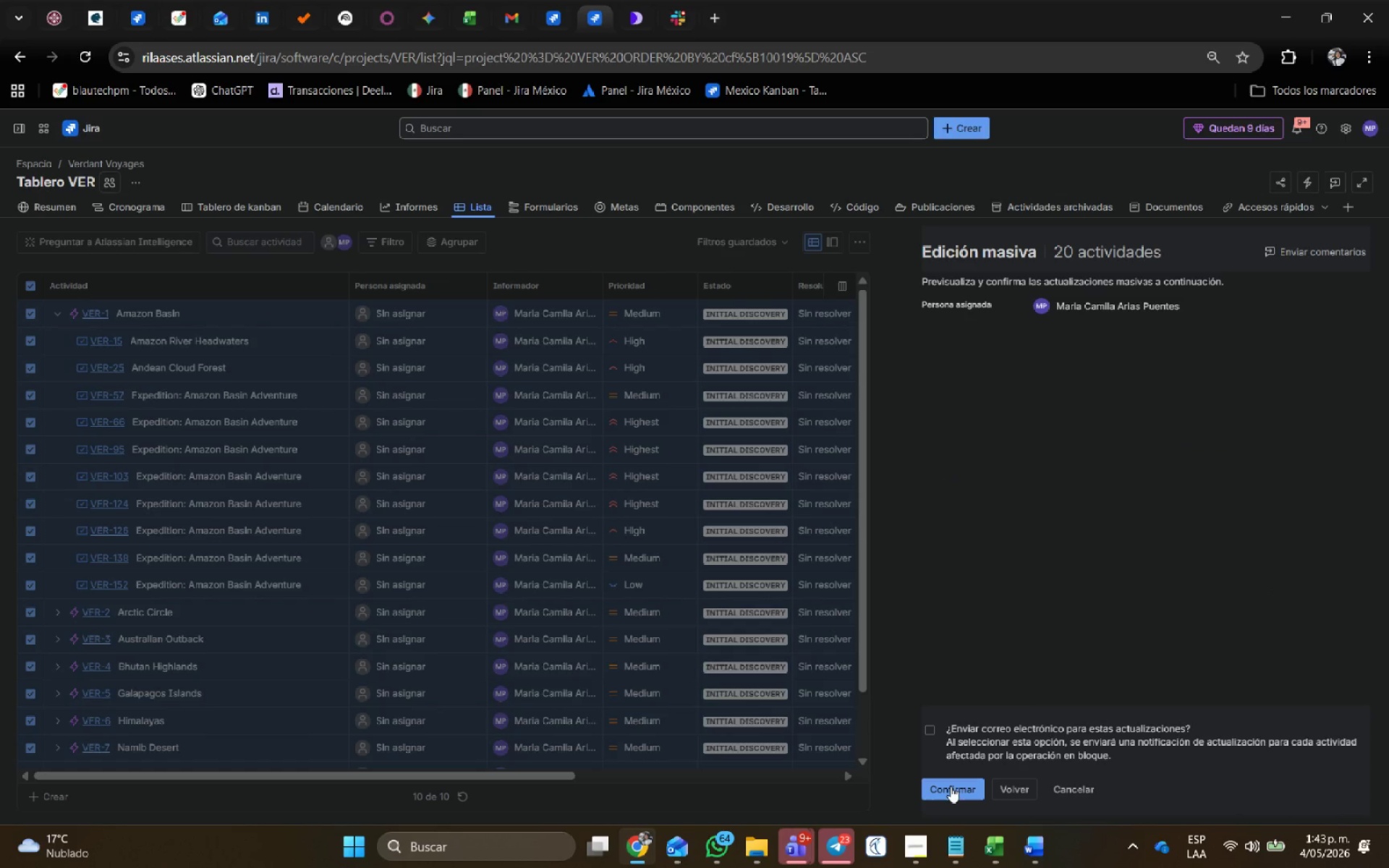 
left_click([948, 793])
 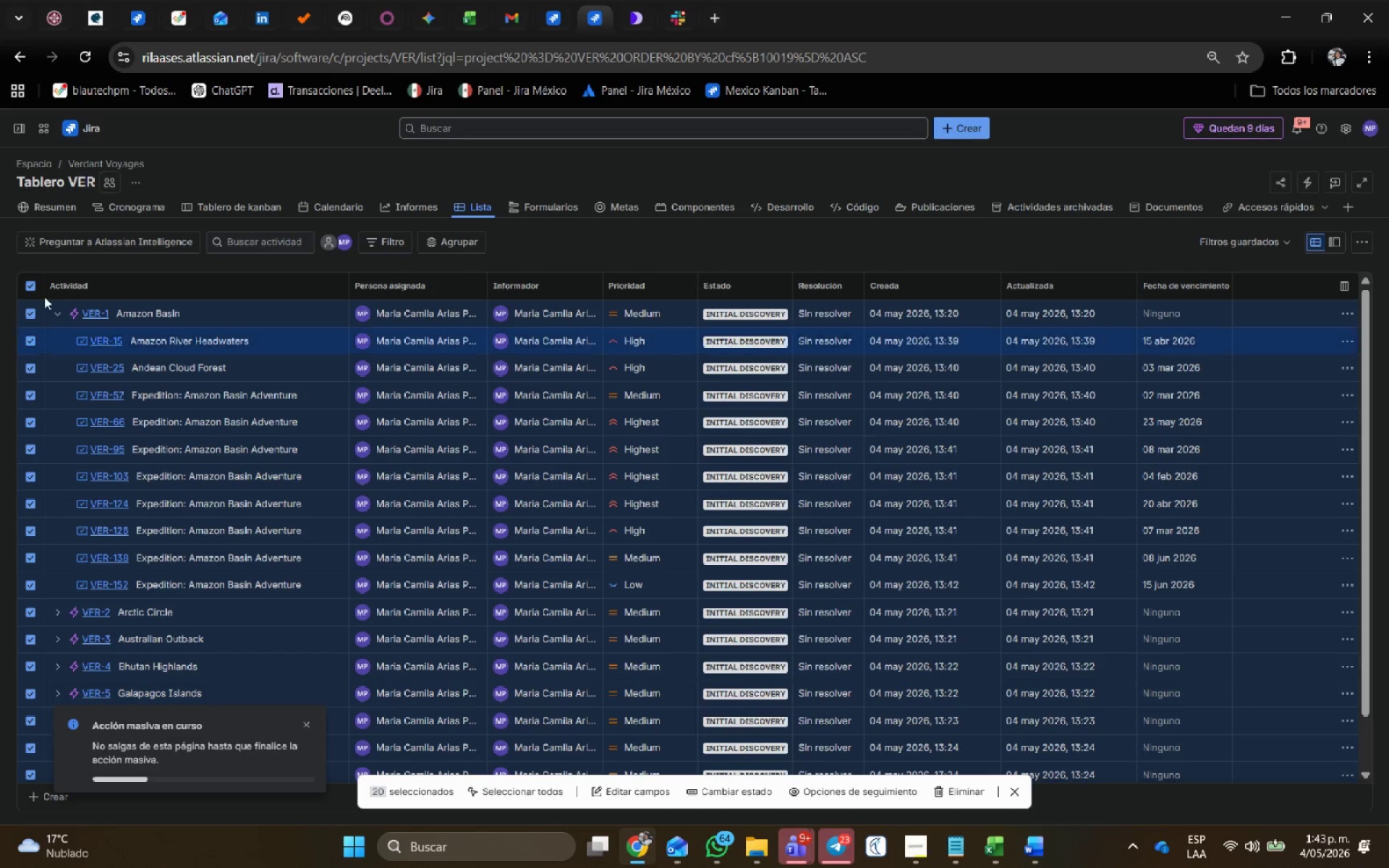 
wait(5.69)
 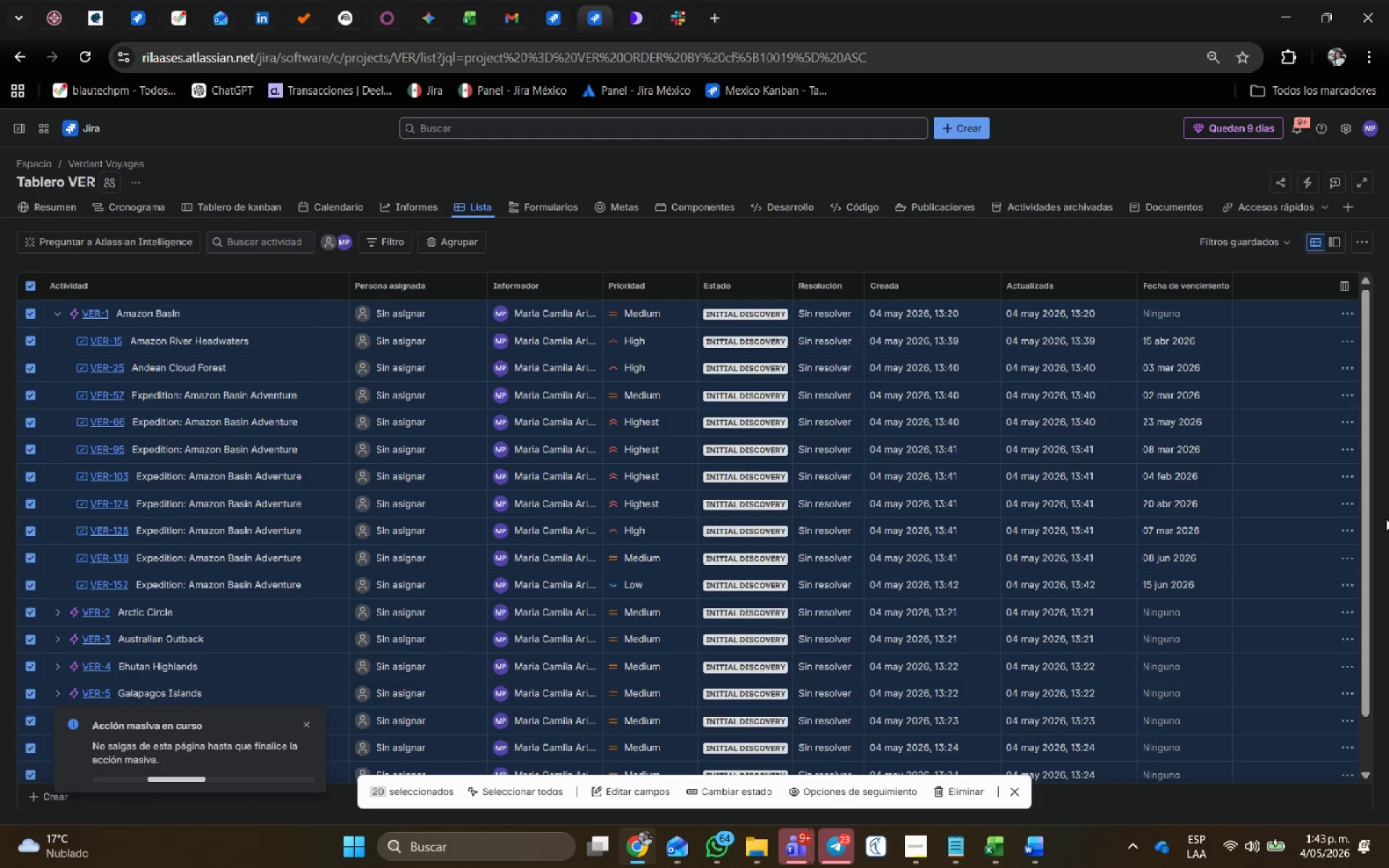 
left_click([587, 291])
 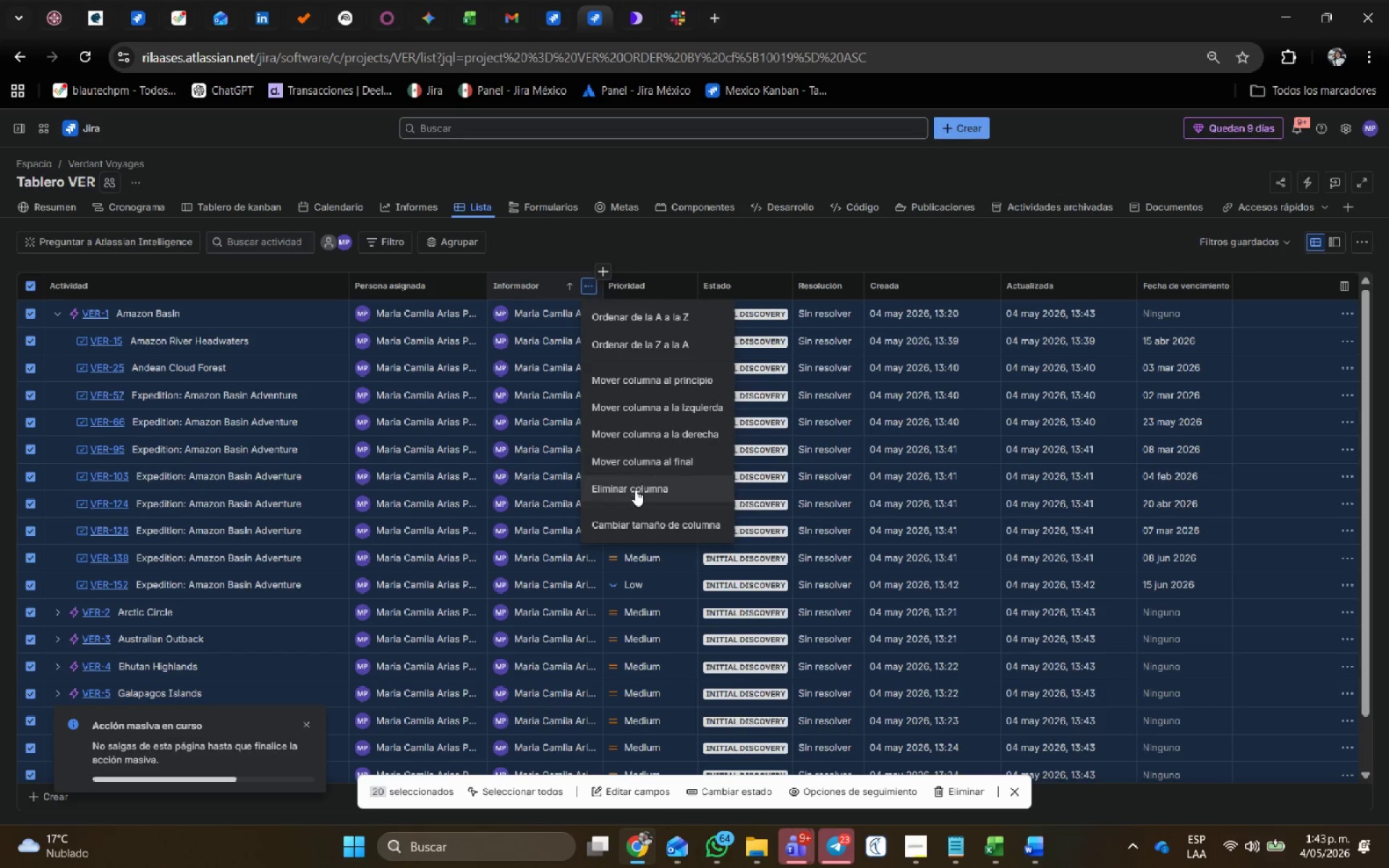 
left_click([635, 487])
 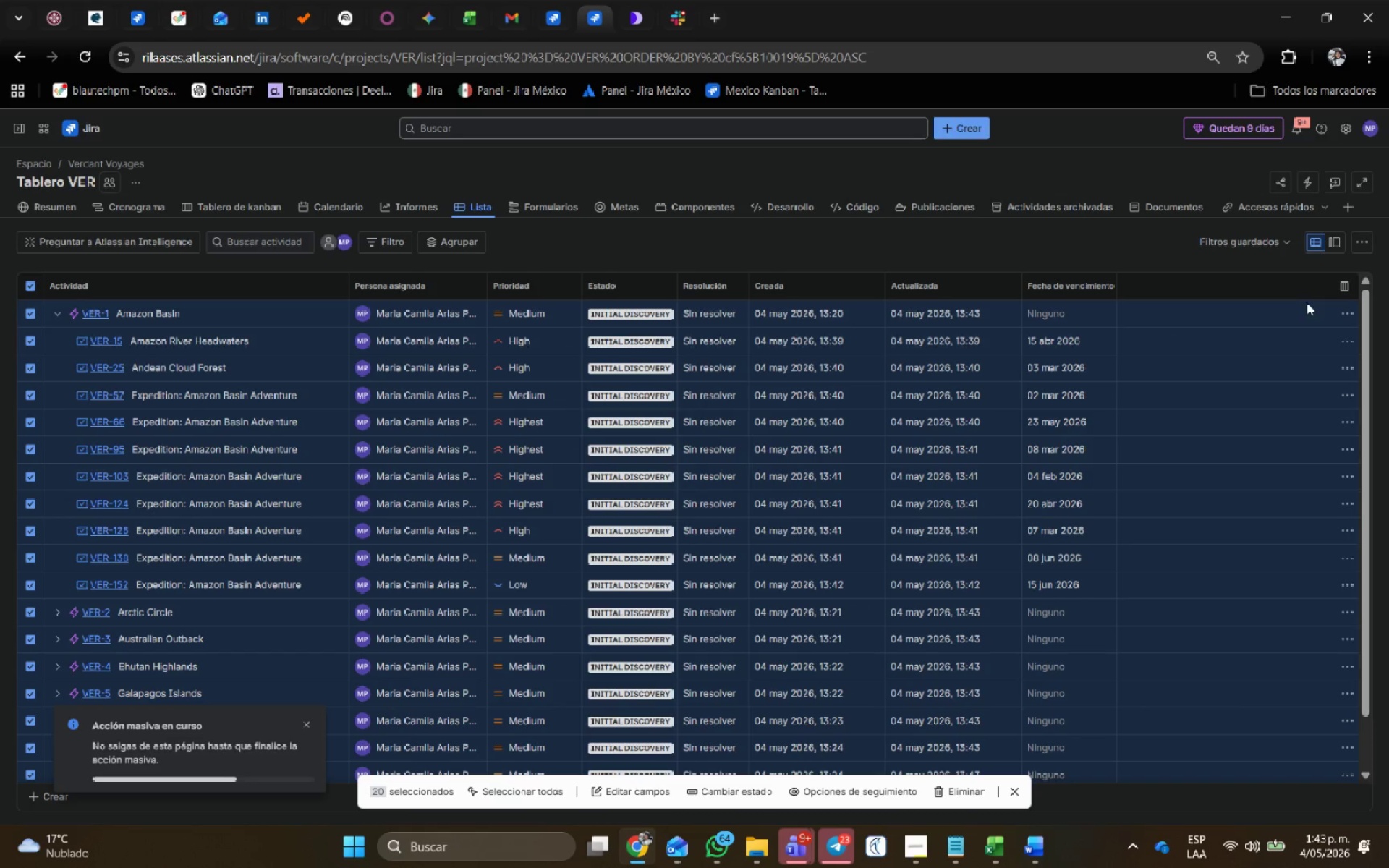 
left_click([1341, 289])
 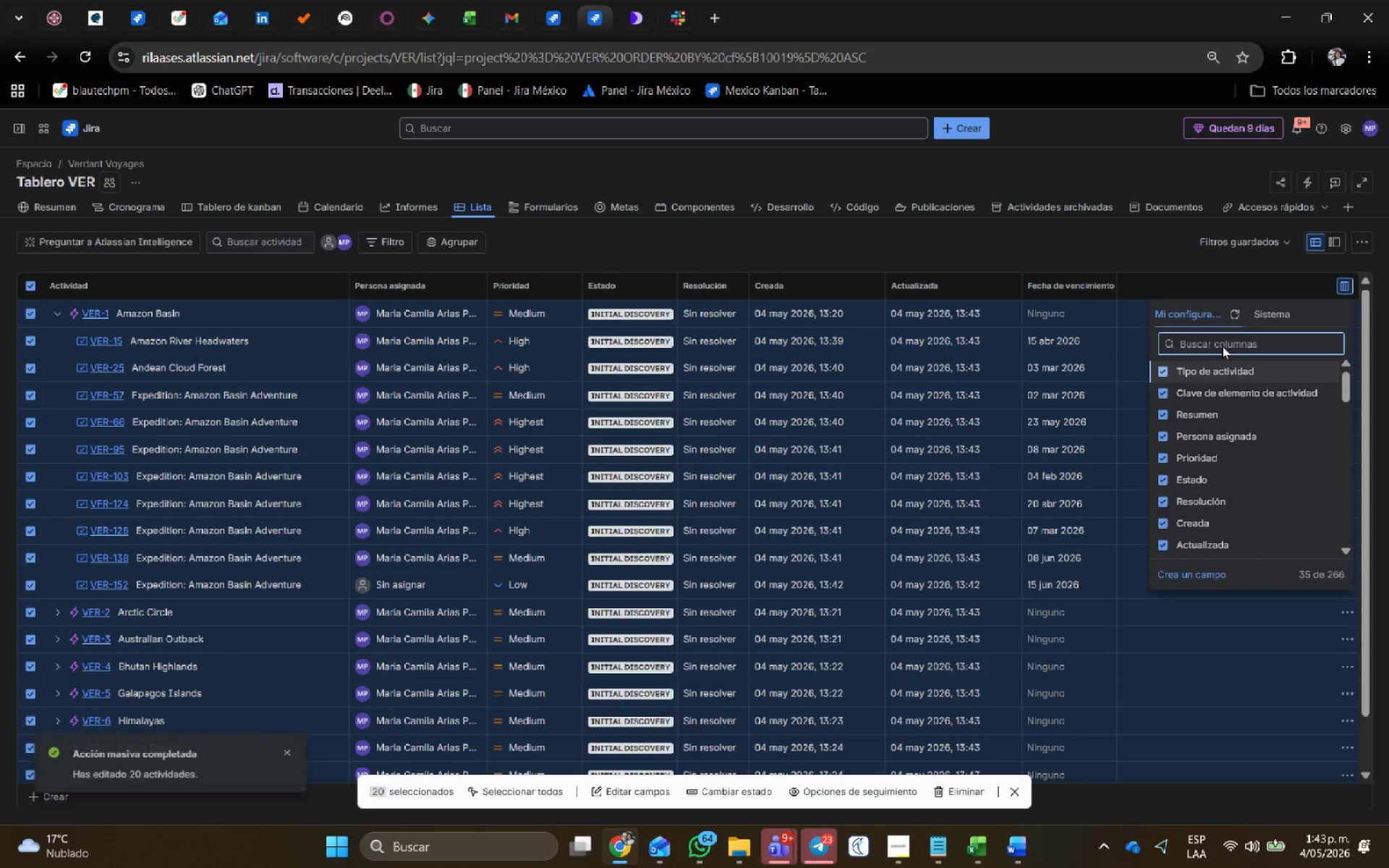 
type(medica)
 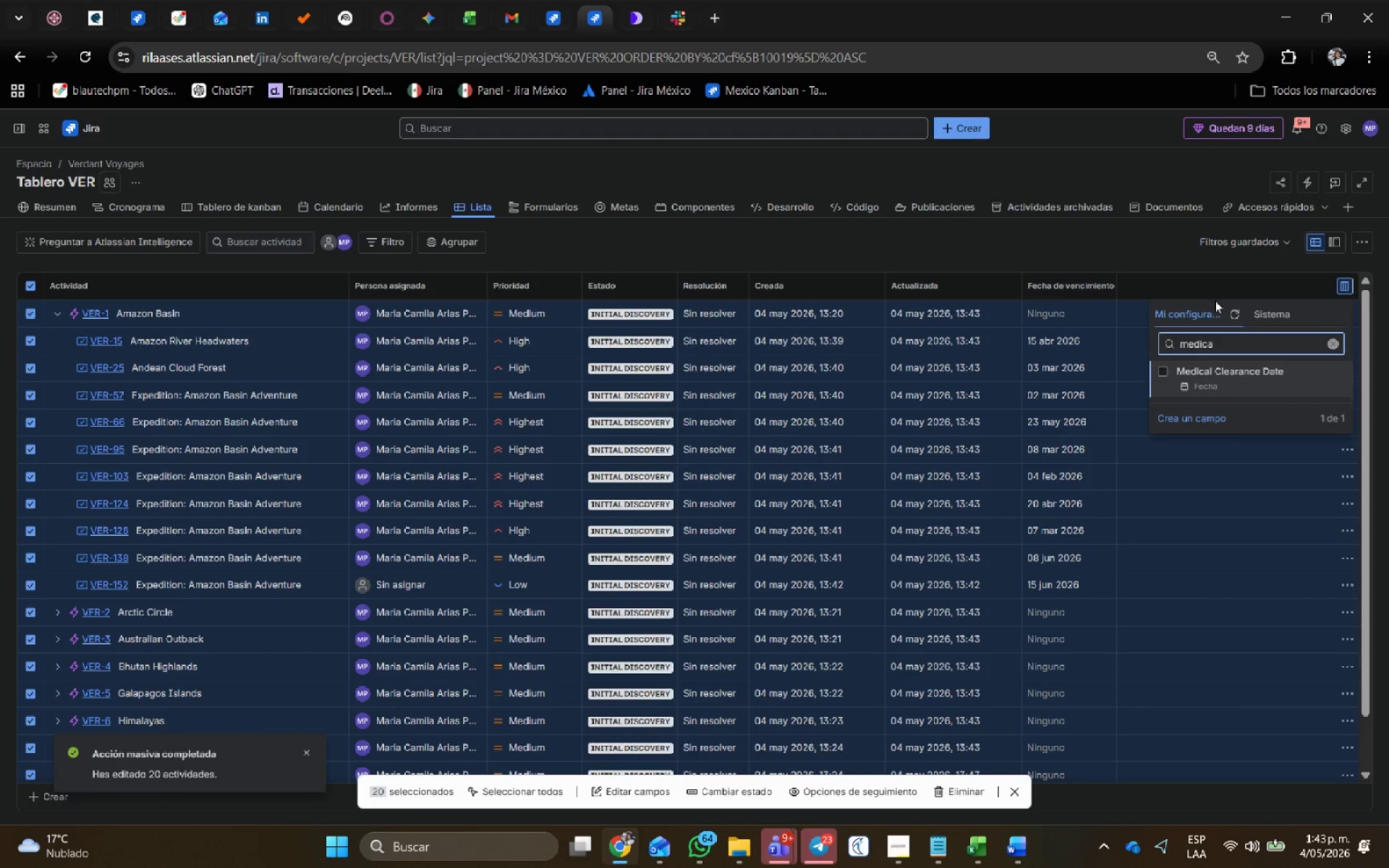 
left_click([1225, 377])
 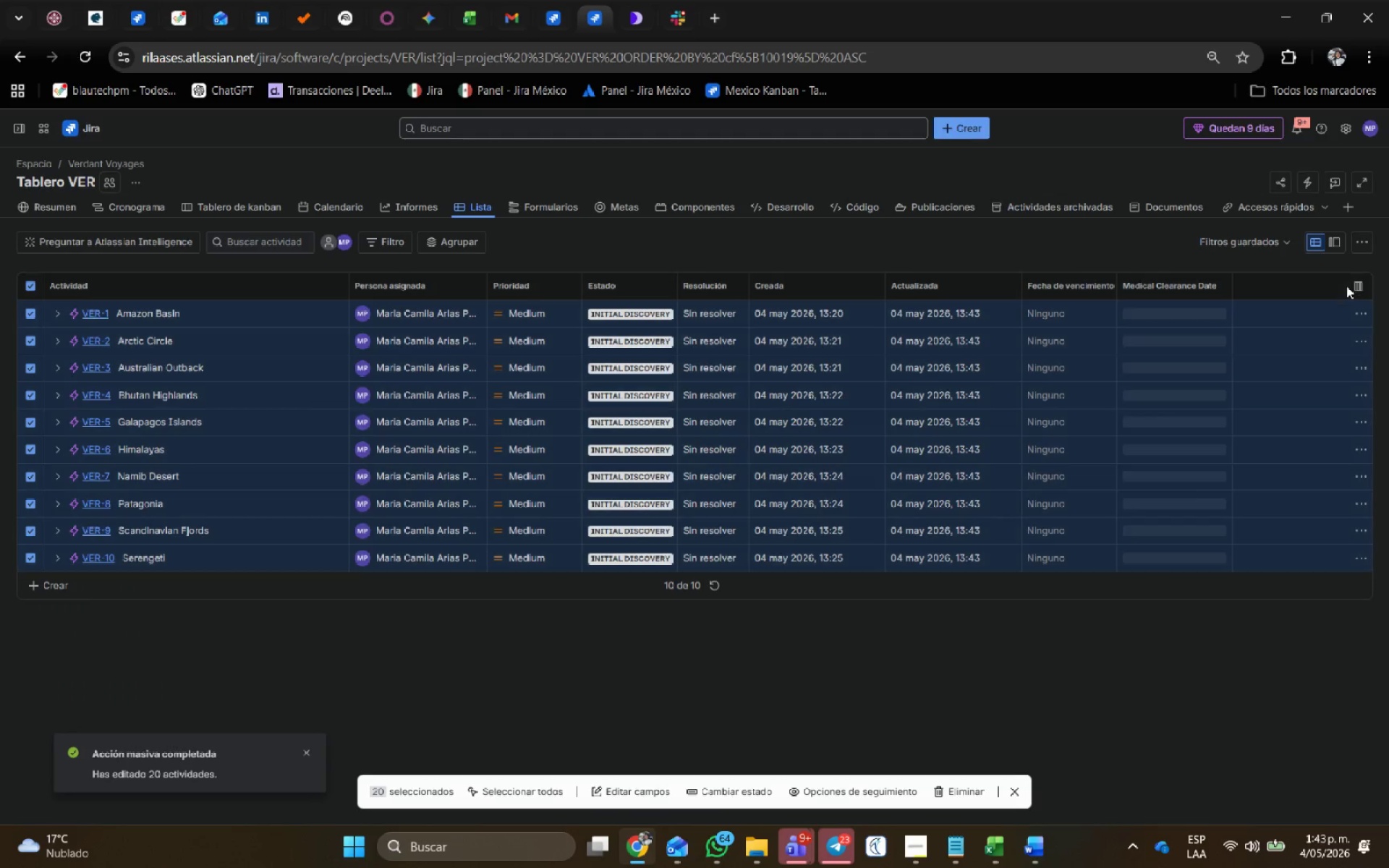 
left_click([1358, 288])
 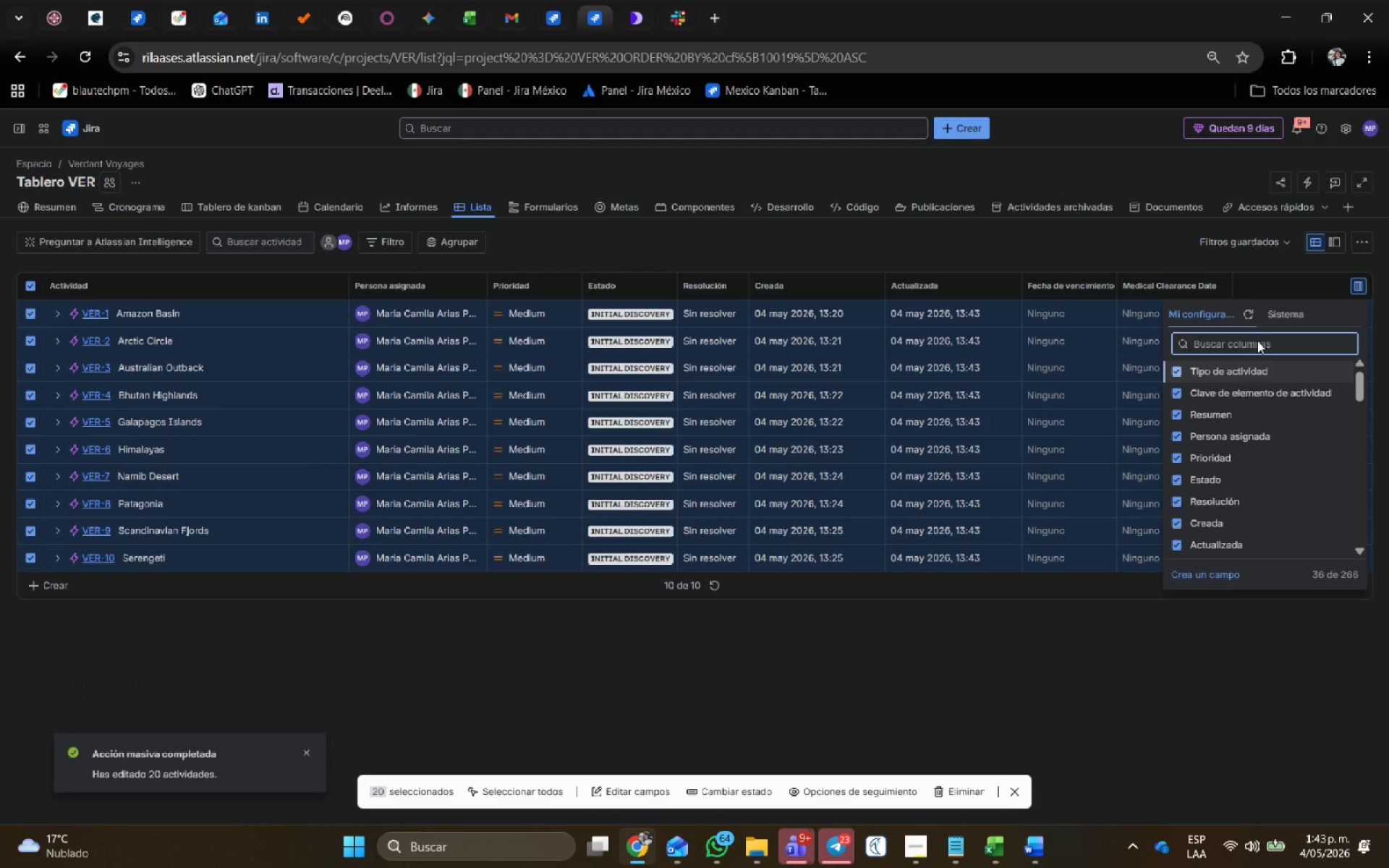 
left_click([1254, 344])
 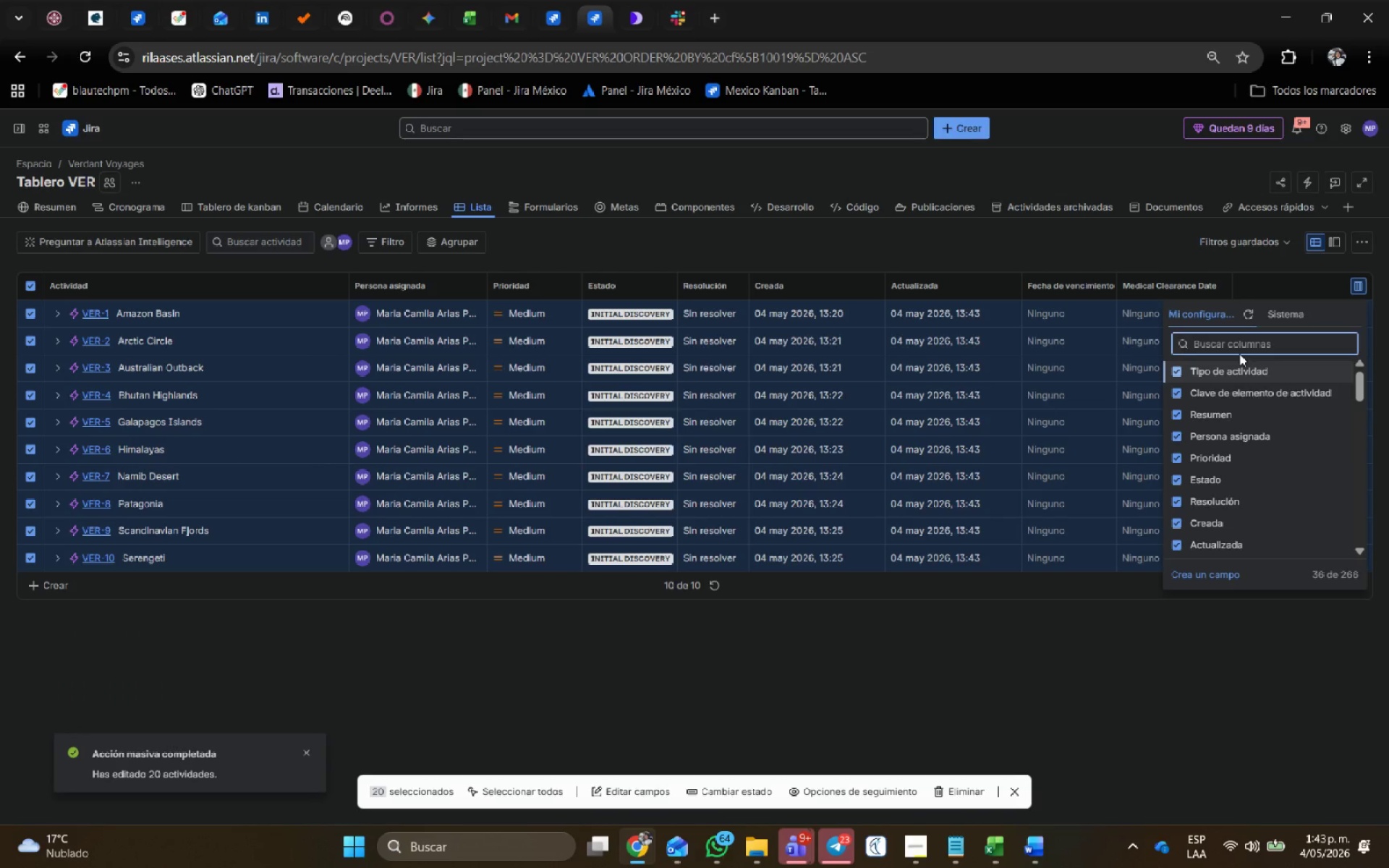 
type(reg)
 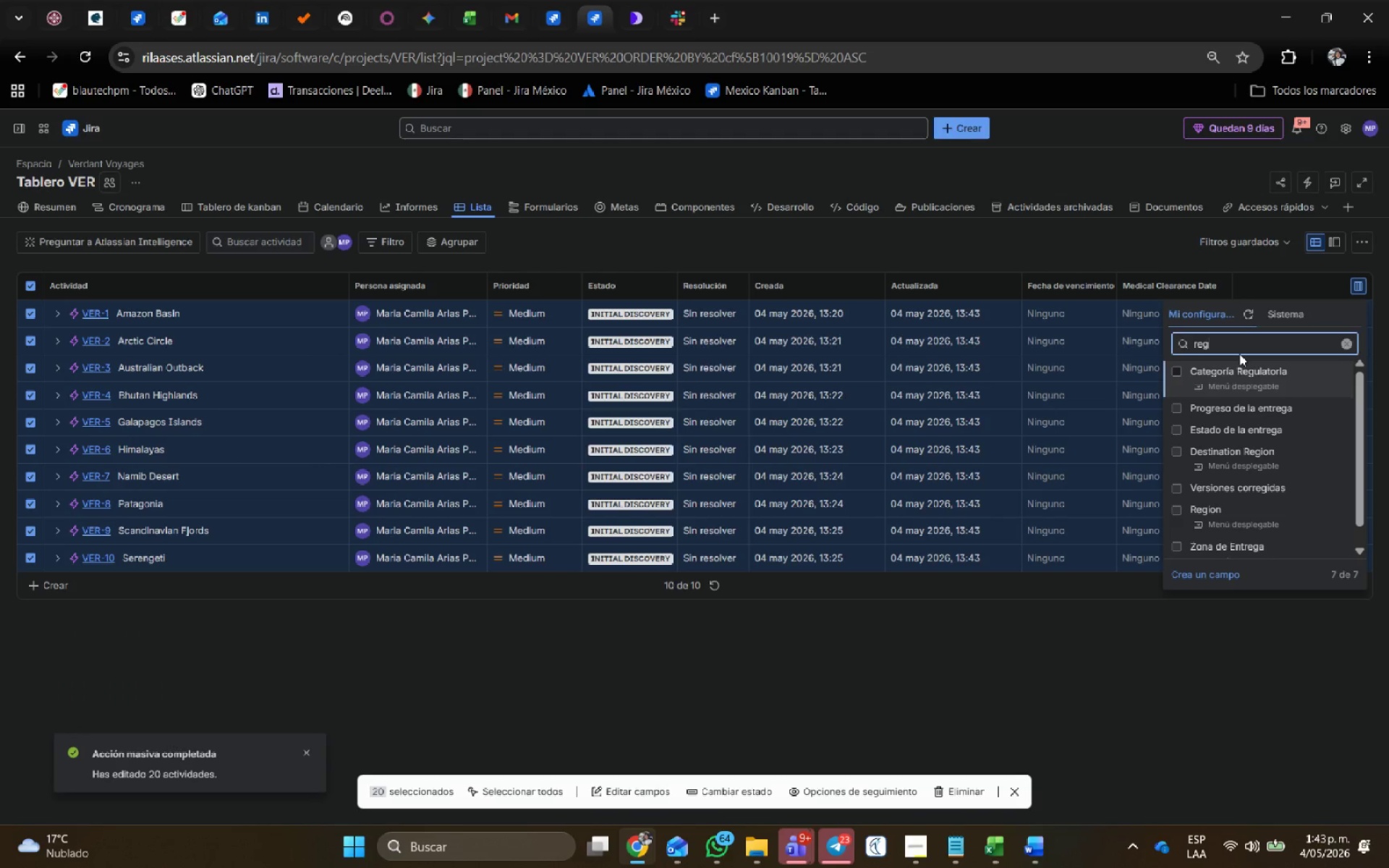 
type(io)
 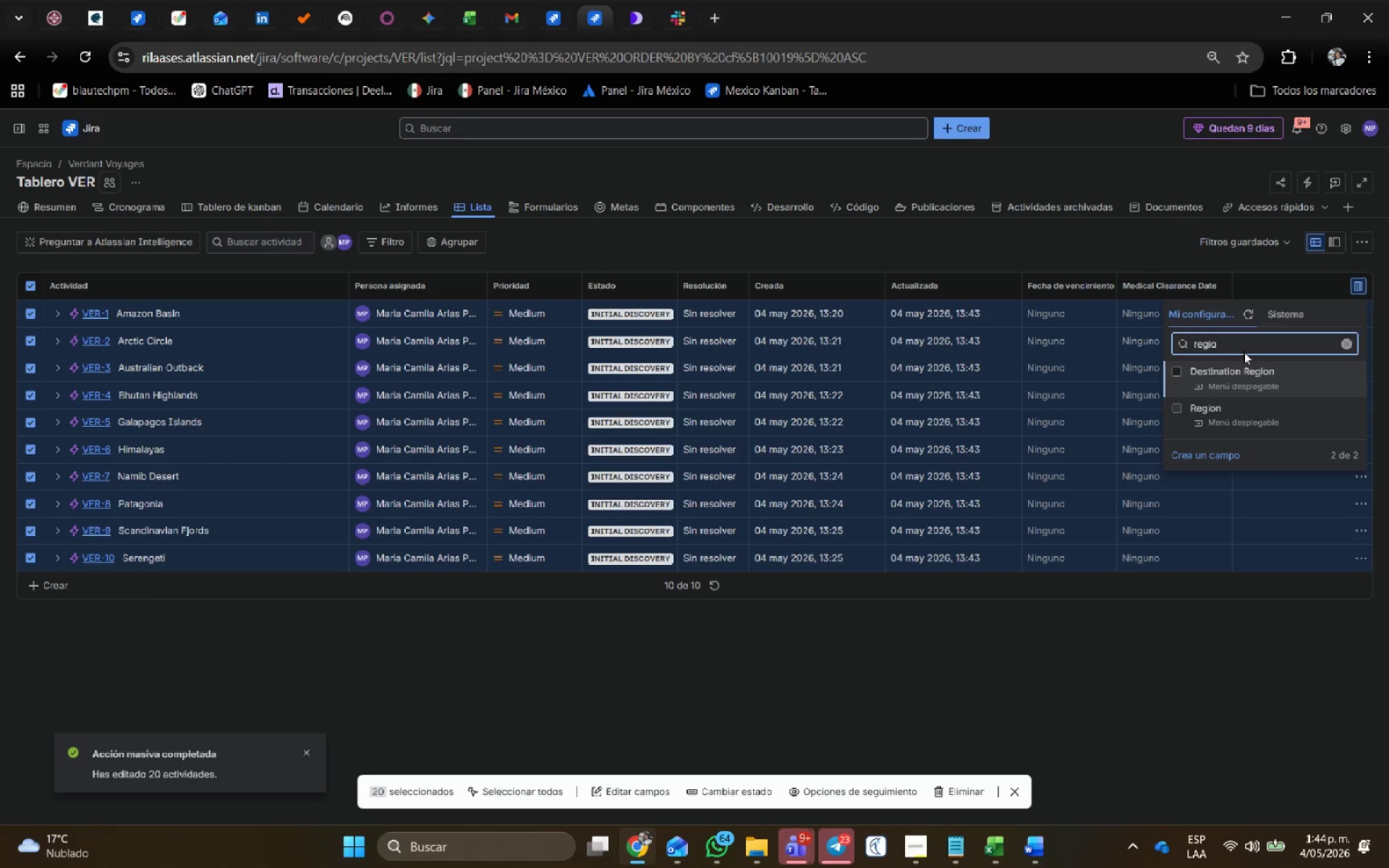 
left_click([1284, 376])
 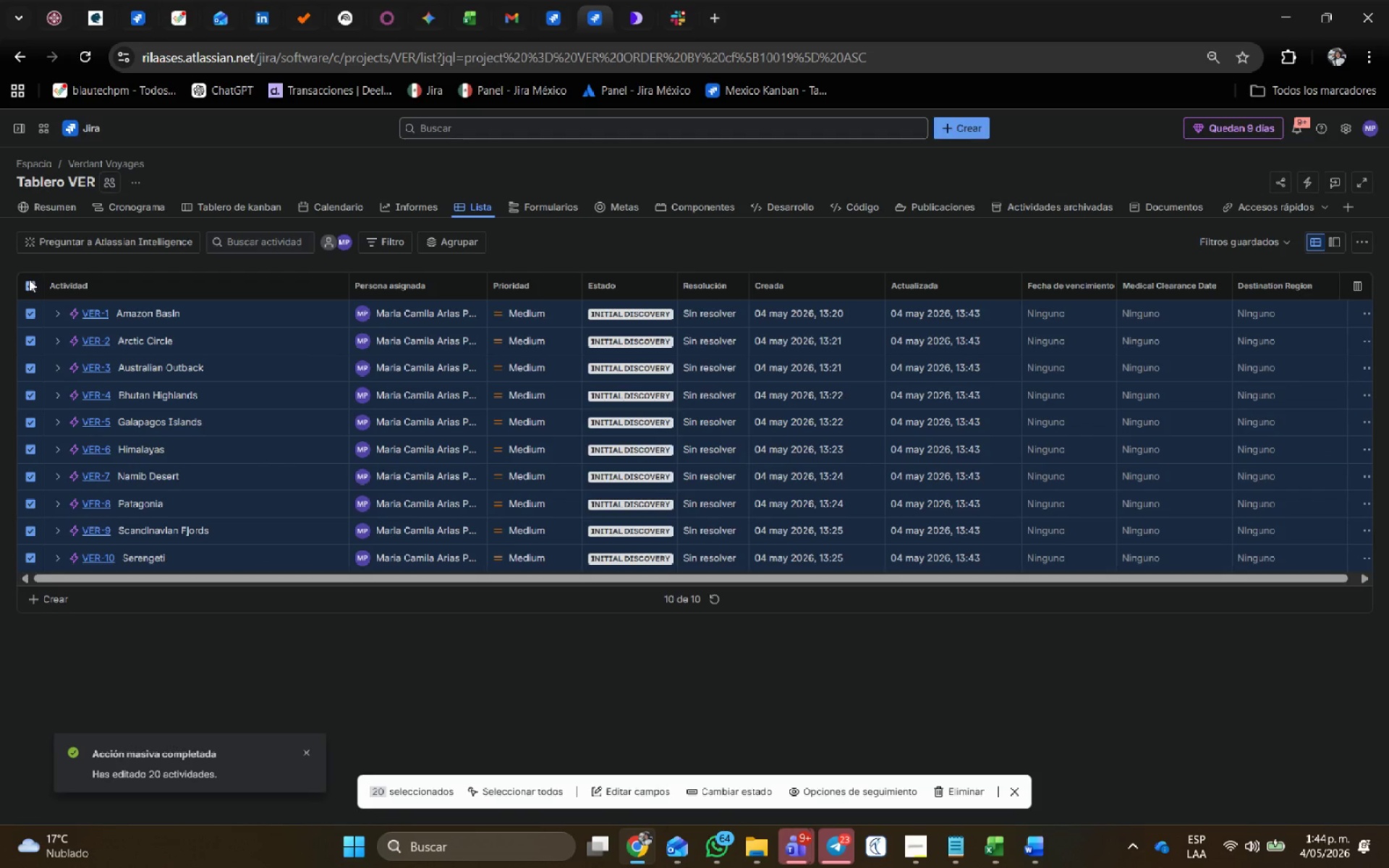 
wait(7.12)
 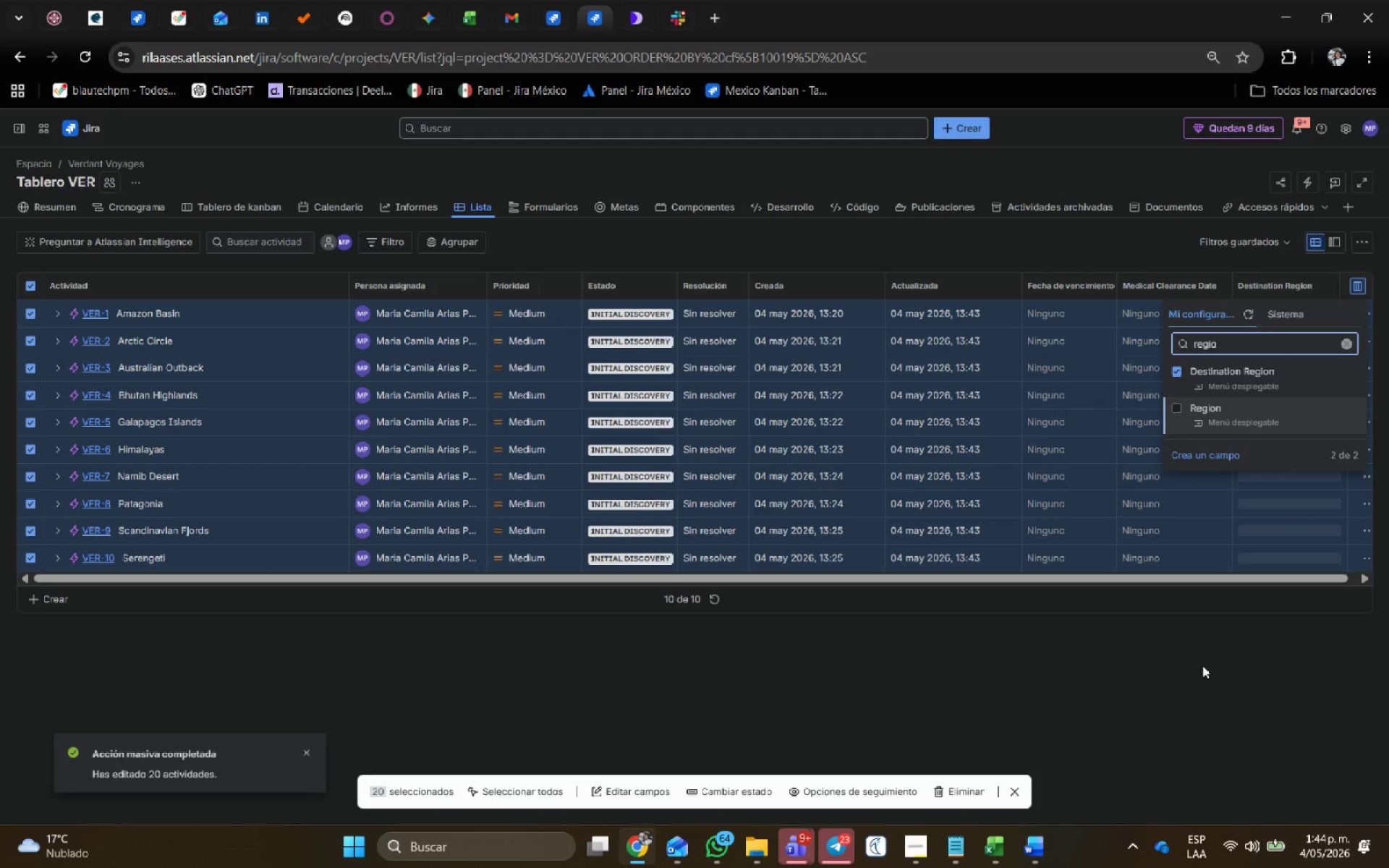 
left_click([28, 280])
 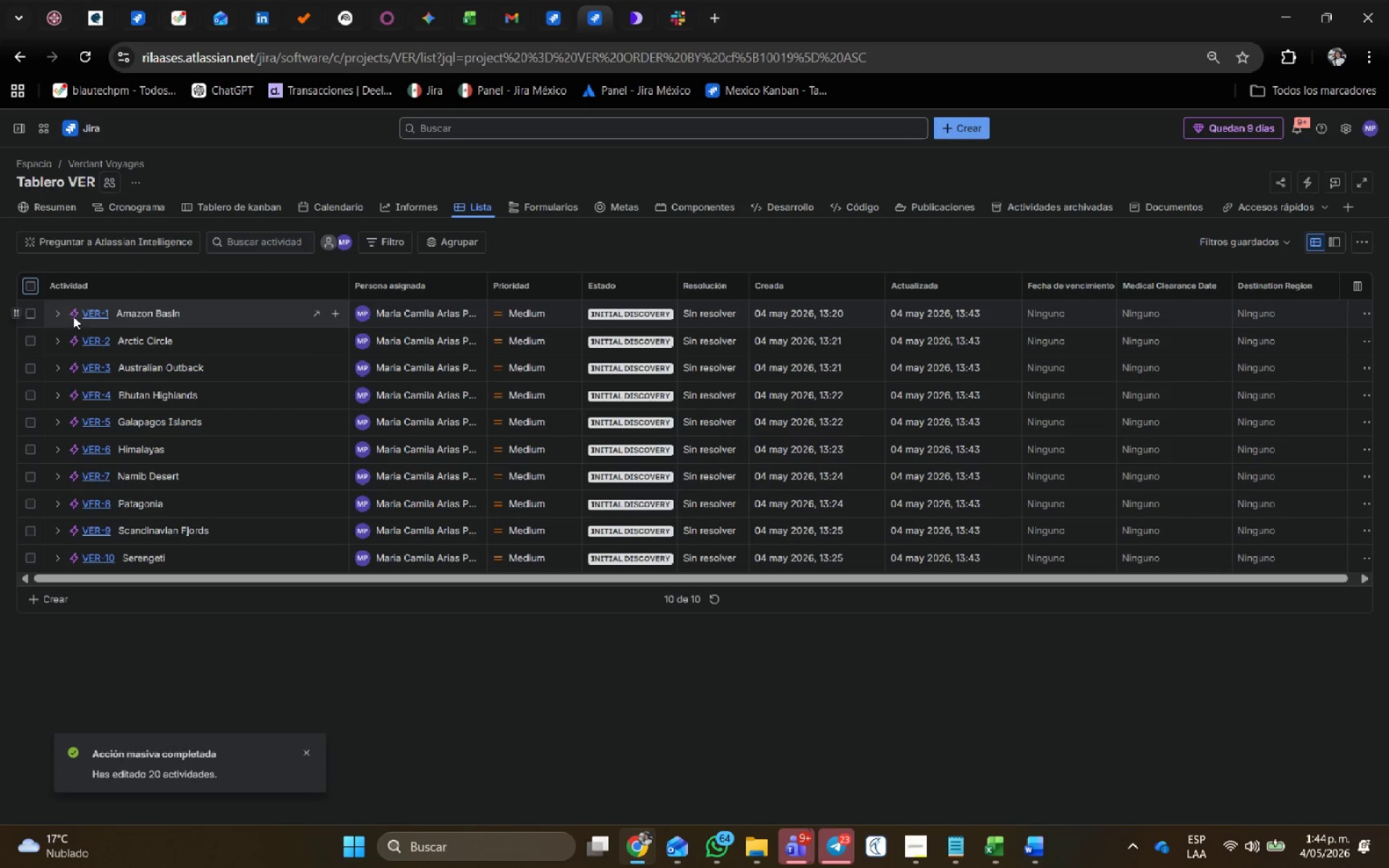 
left_click([60, 312])
 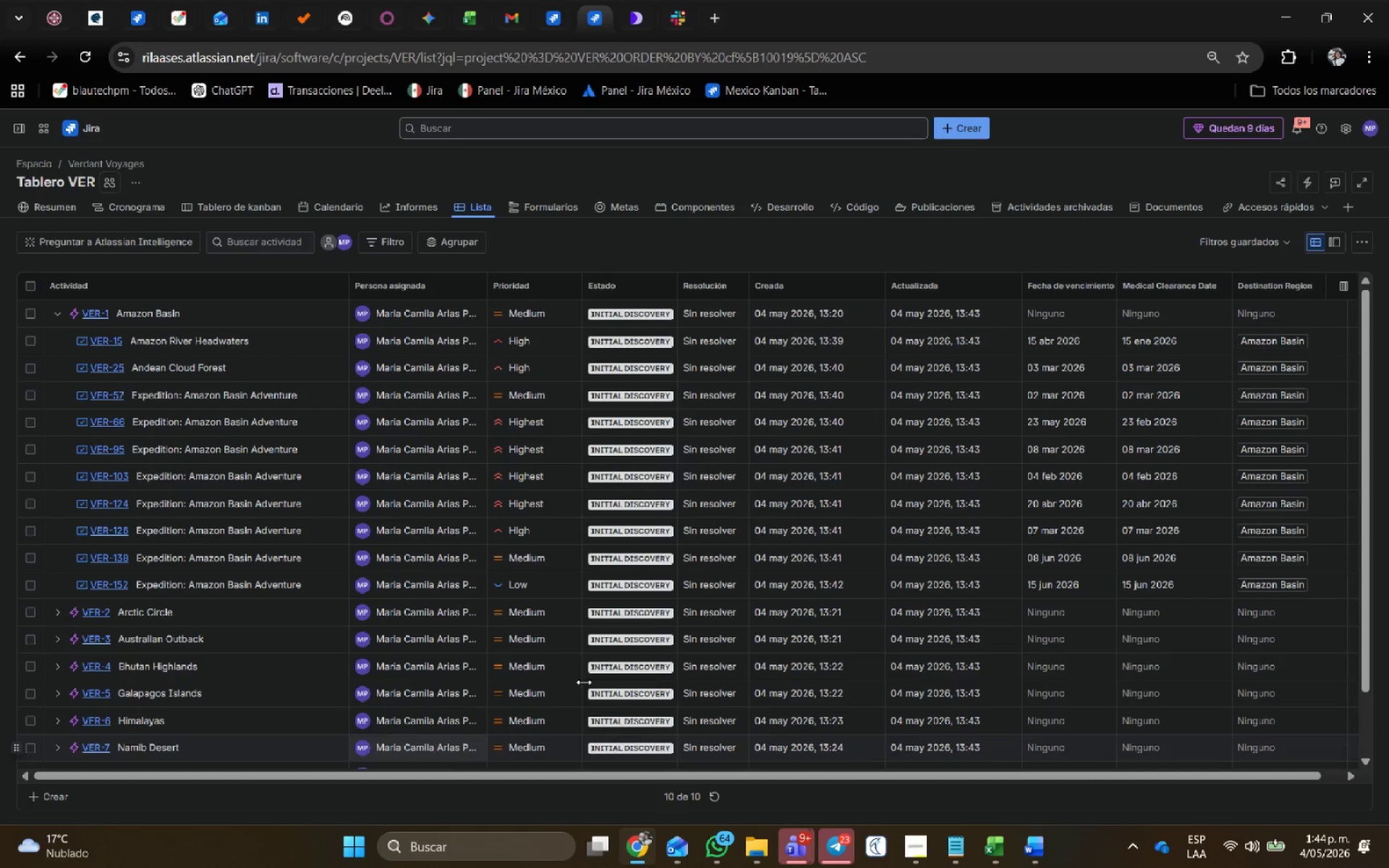 
left_click([56, 537])
 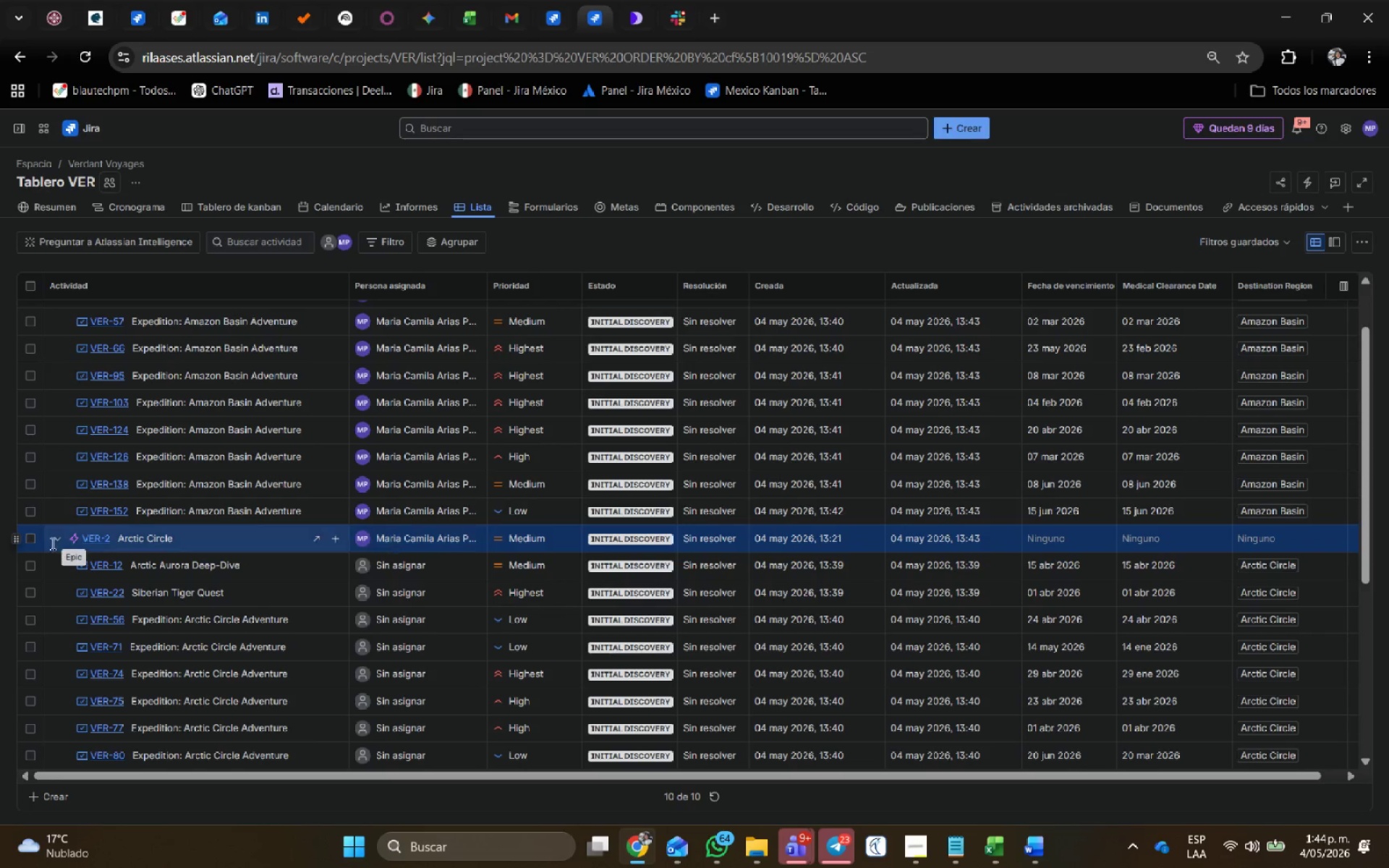 
scroll: coordinate [381, 600], scroll_direction: down, amount: 11.0
 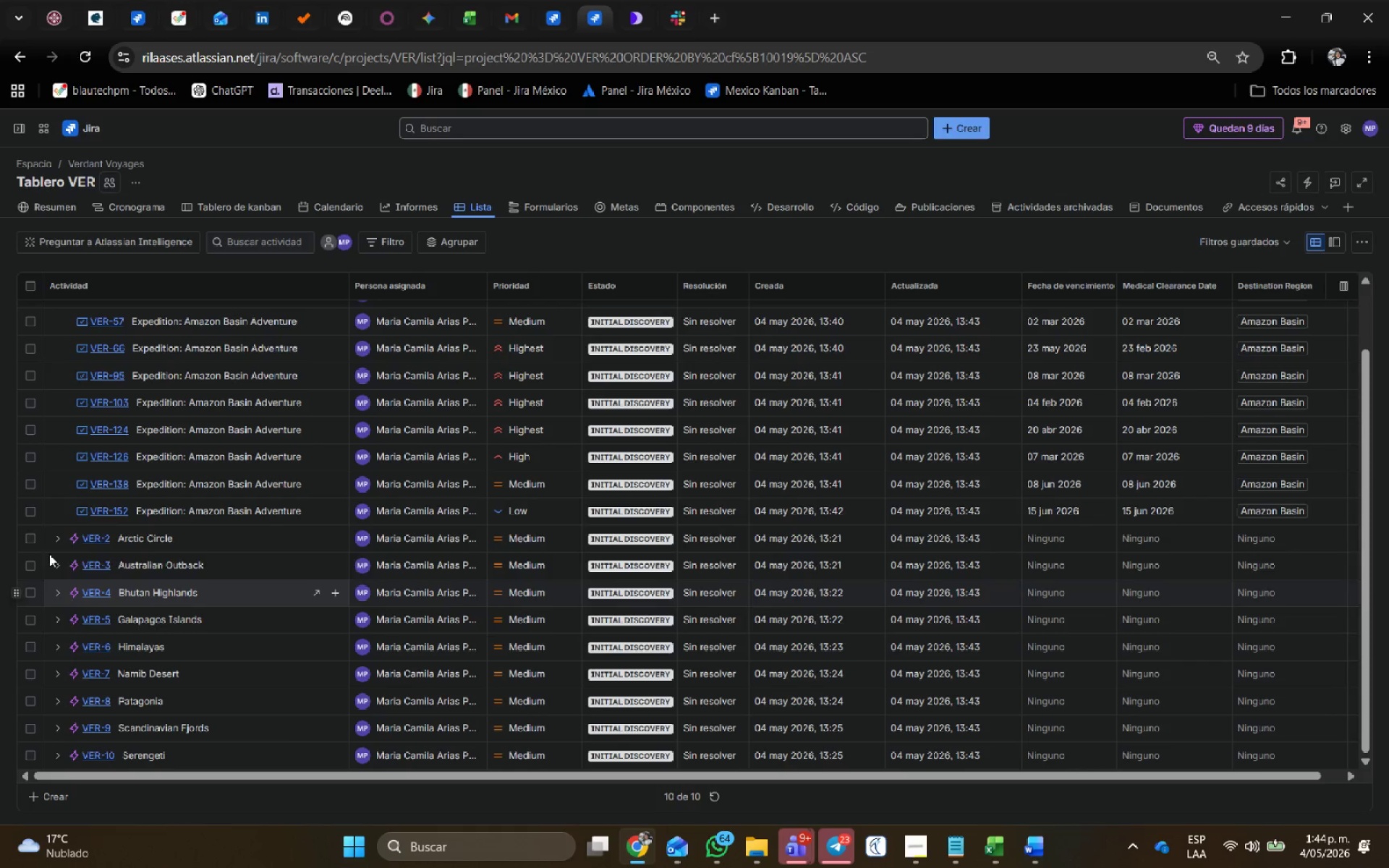 
left_click([59, 311])
 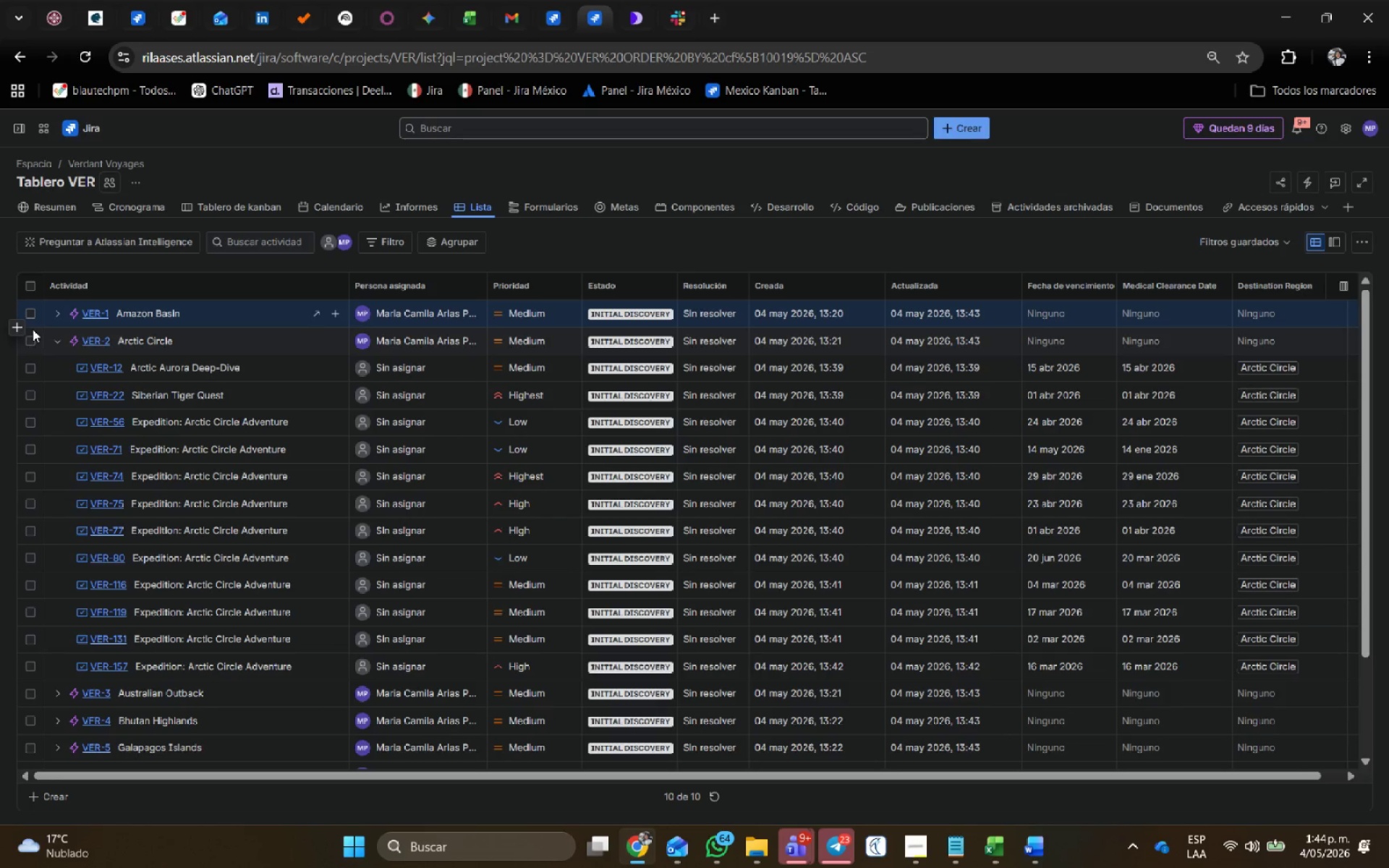 
left_click([29, 289])
 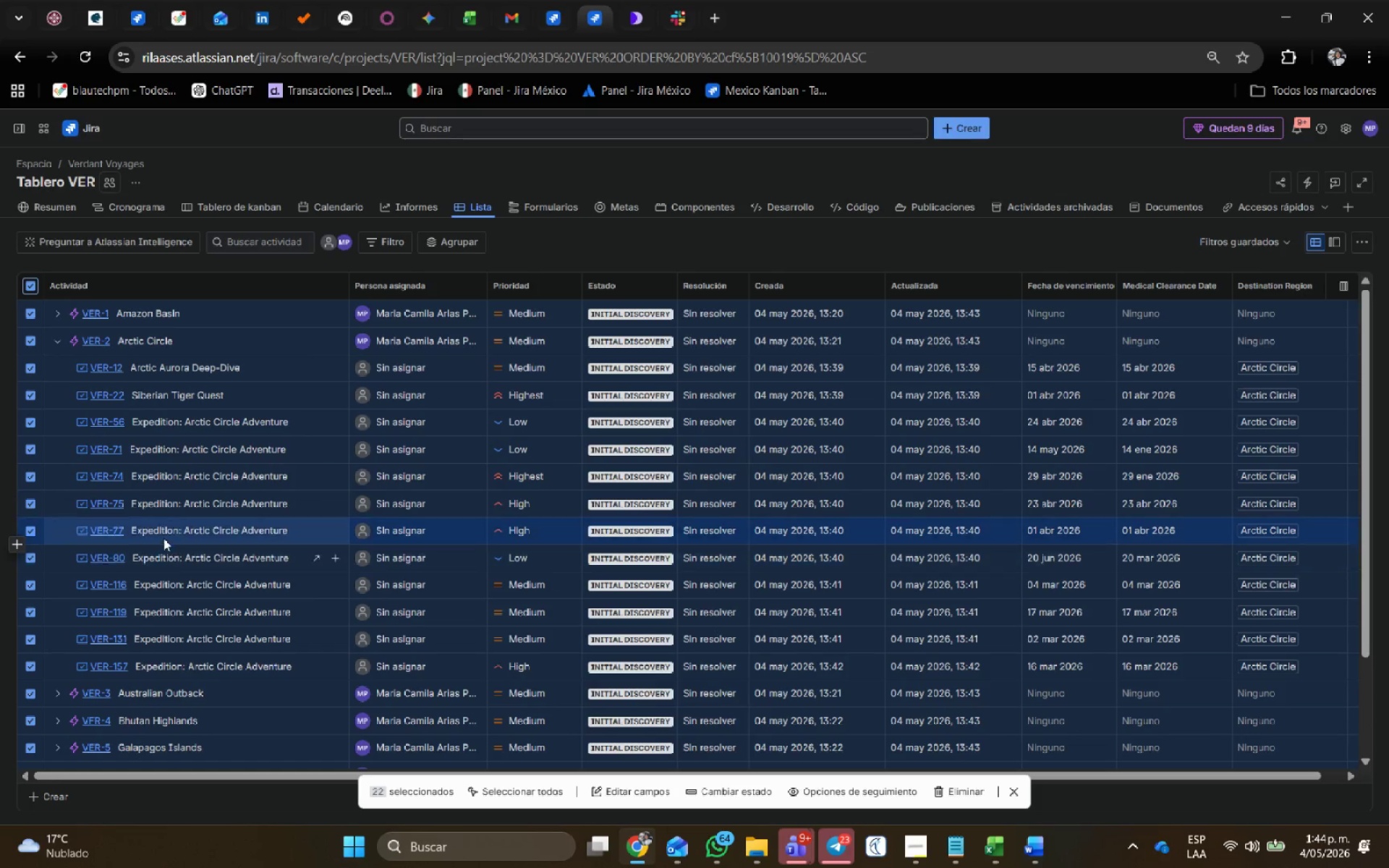 
scroll: coordinate [20, 434], scroll_direction: up, amount: 7.0
 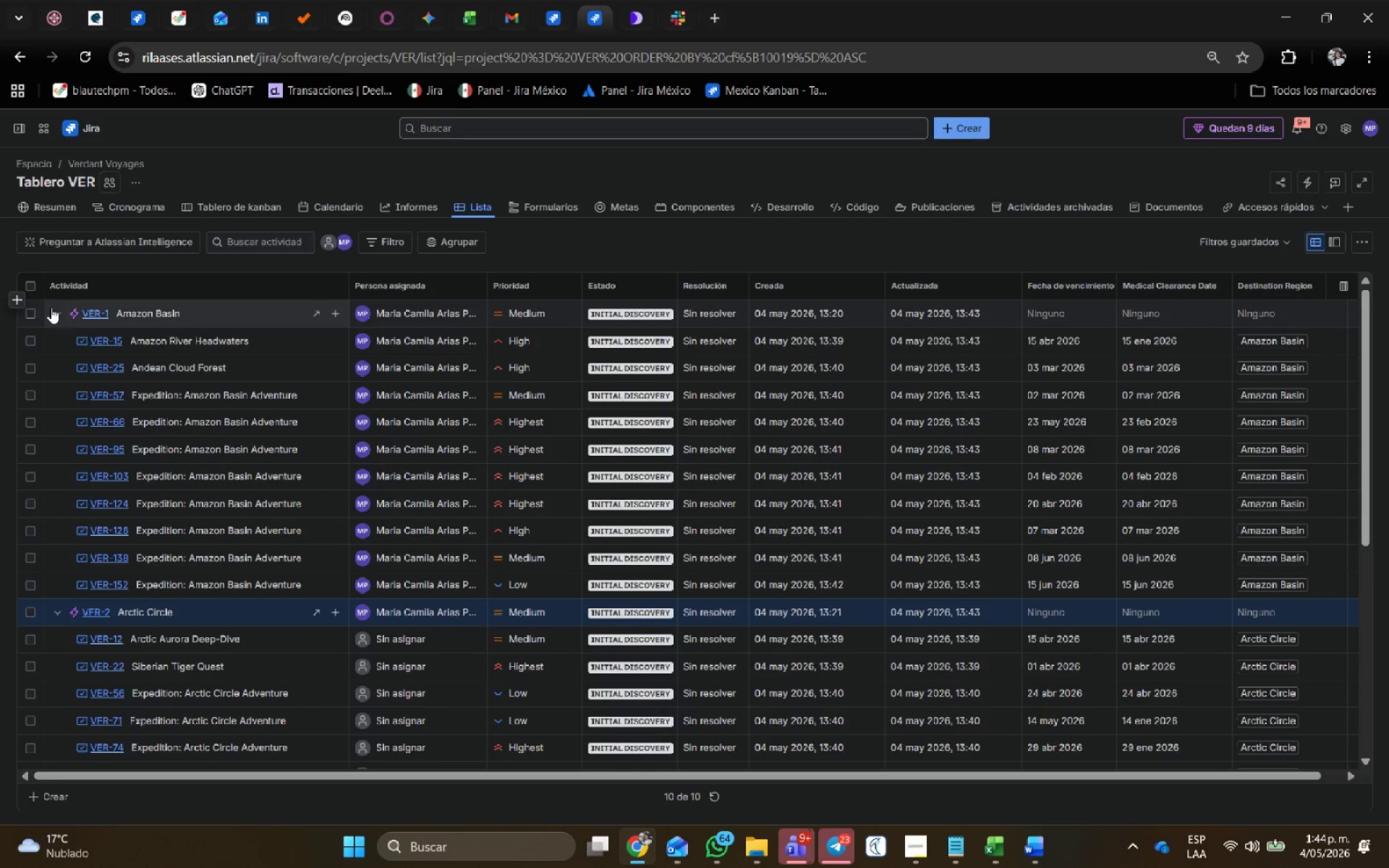 
left_click([55, 563])
 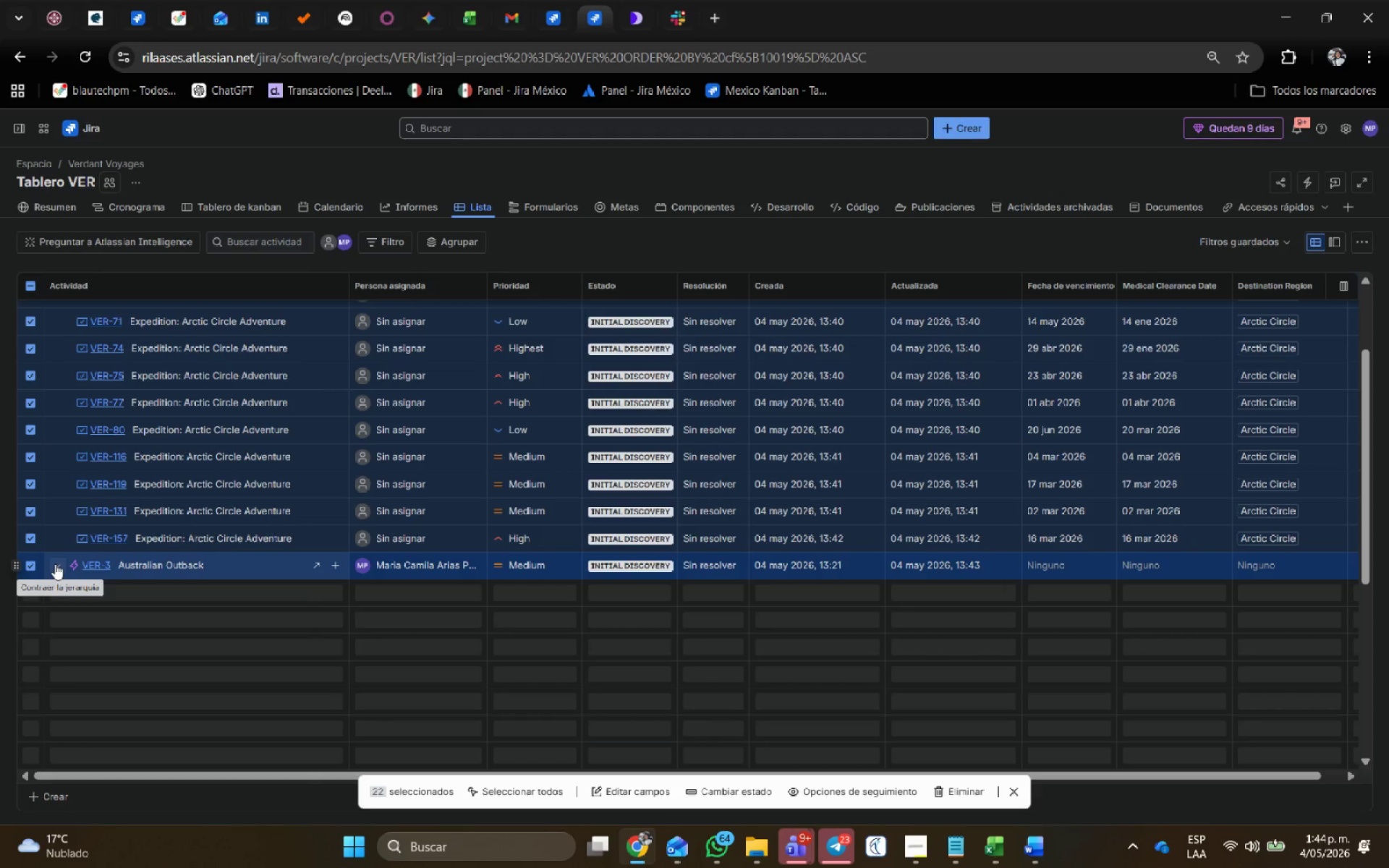 
left_click([55, 563])
 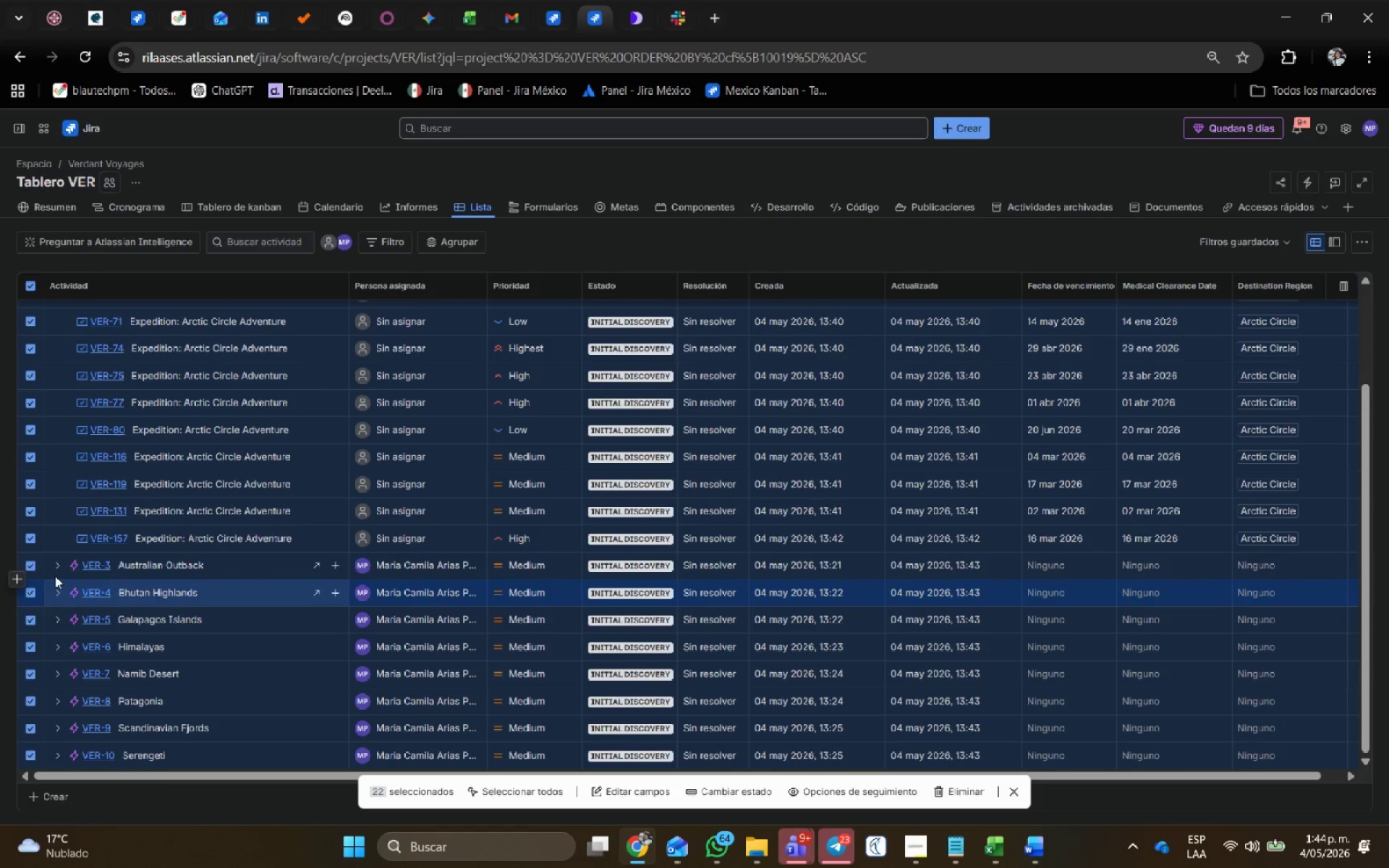 
scroll: coordinate [310, 664], scroll_direction: down, amount: 12.0
 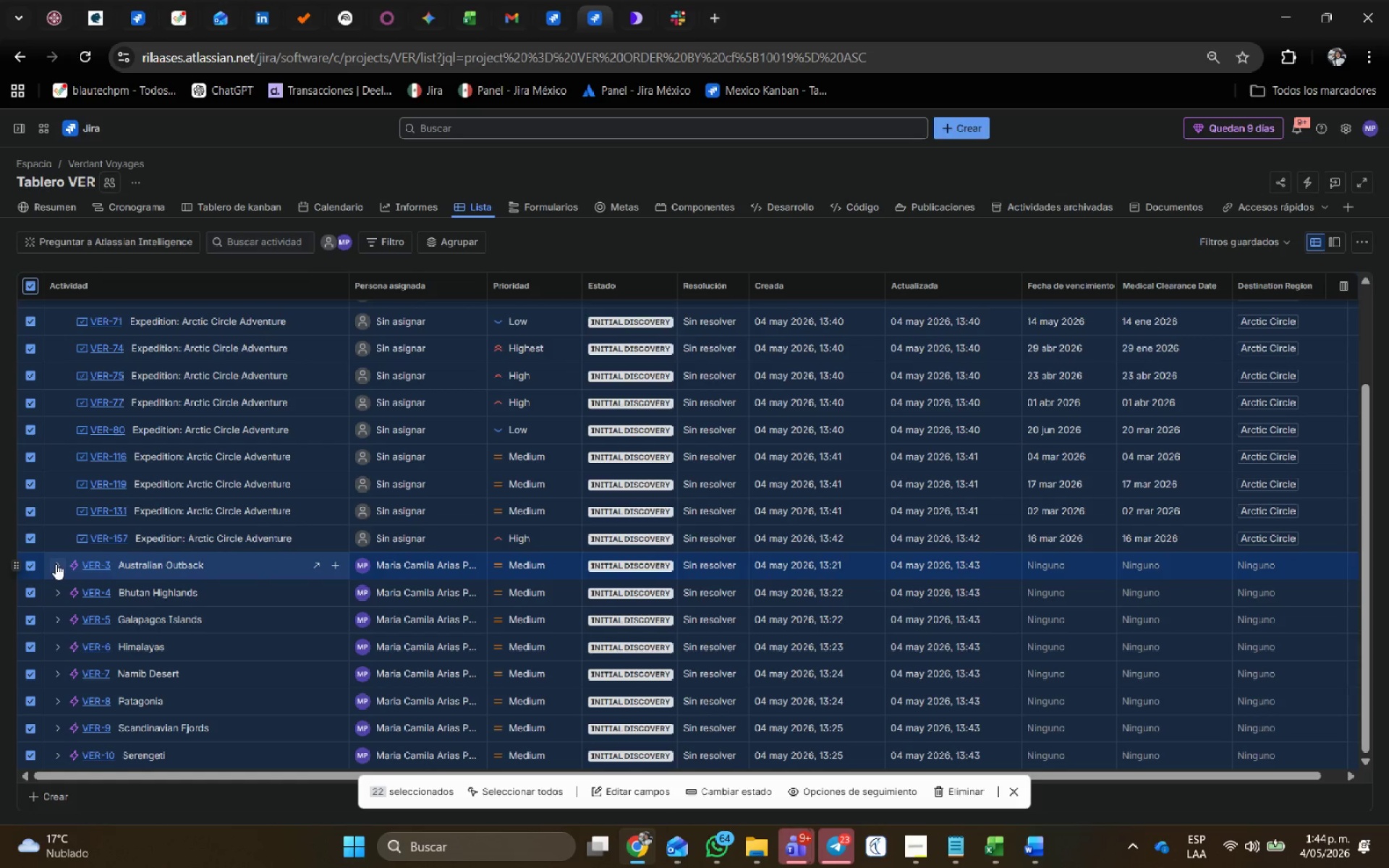 
left_click([58, 569])
 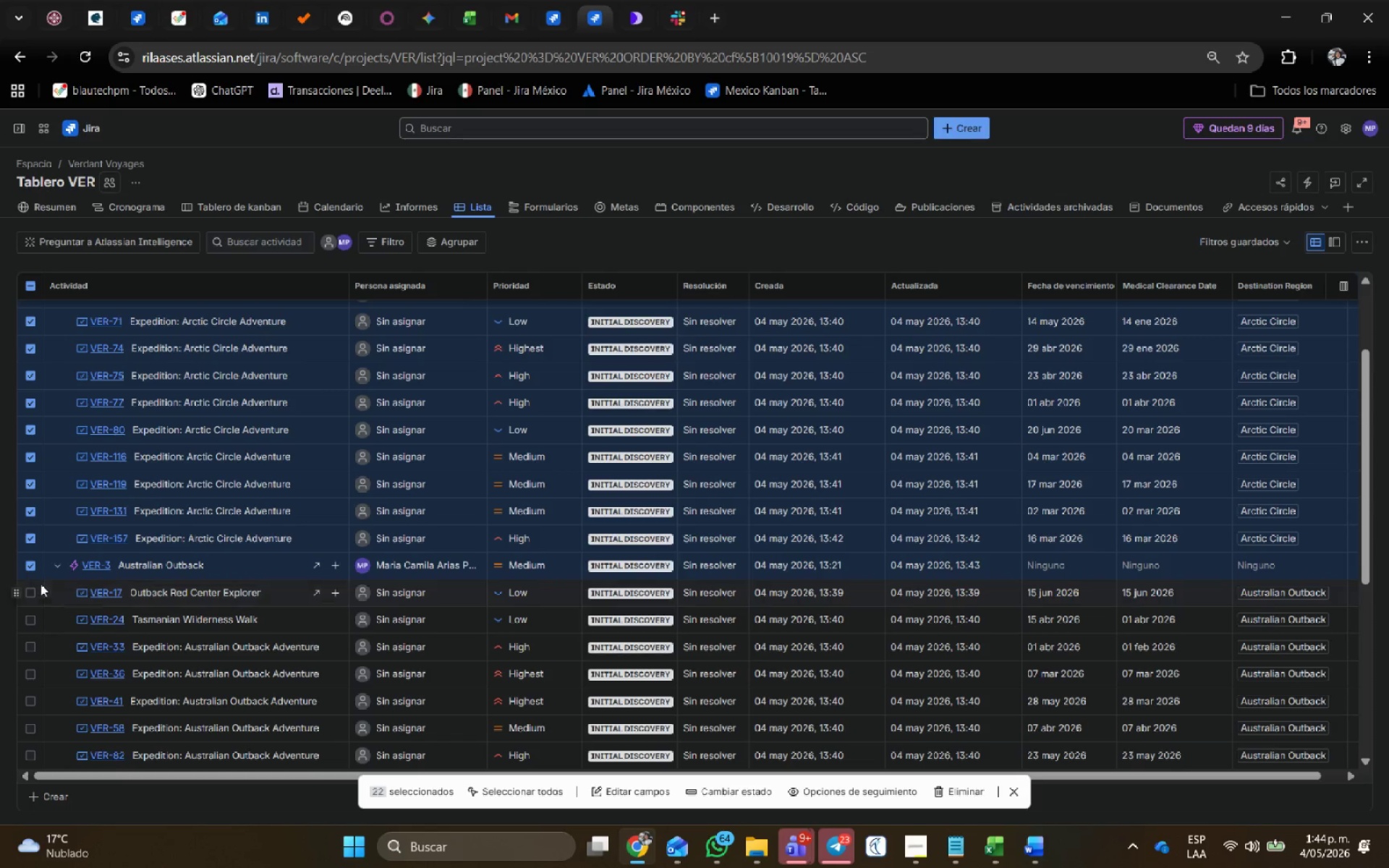 
left_click([55, 564])
 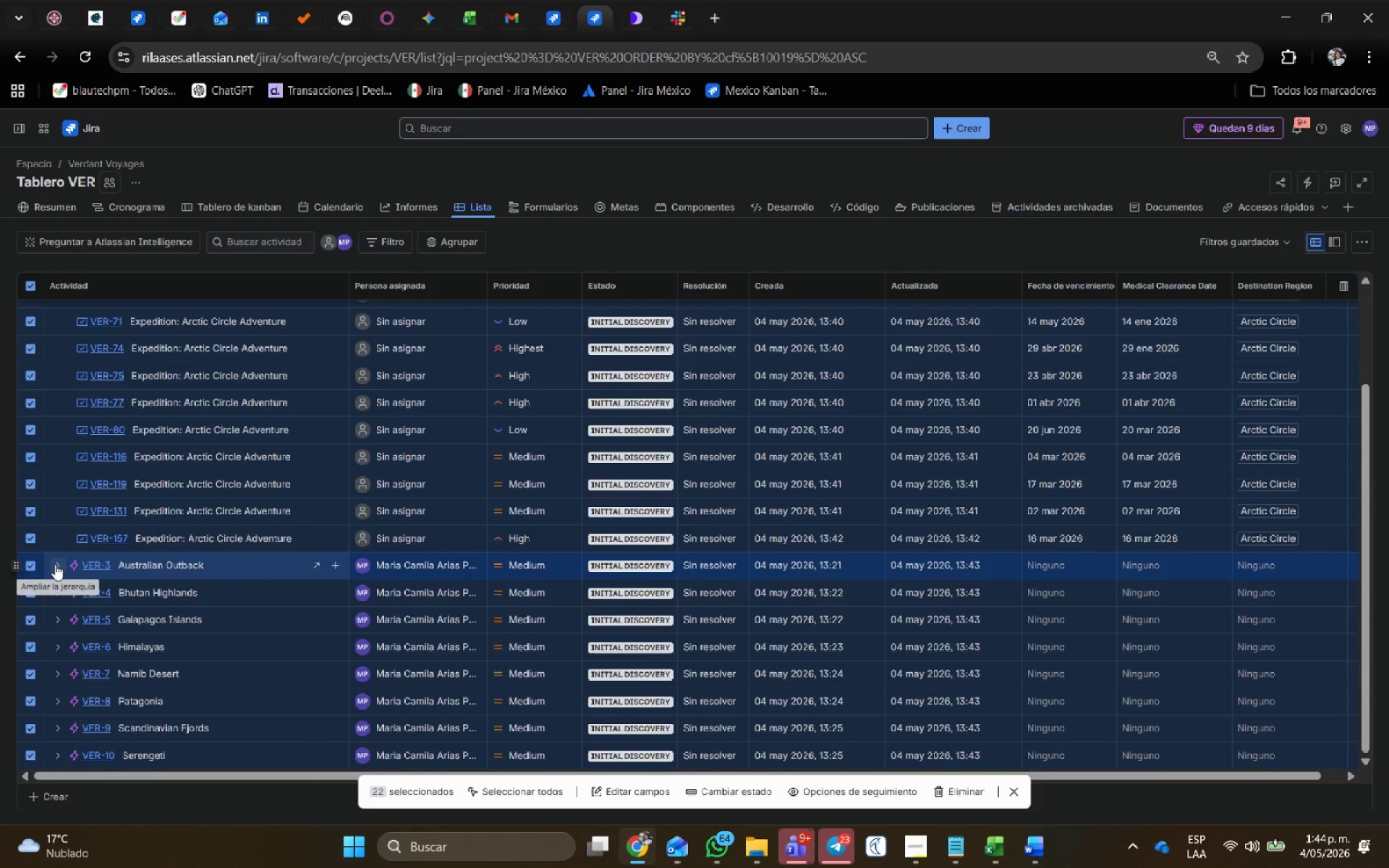 
left_click([55, 564])
 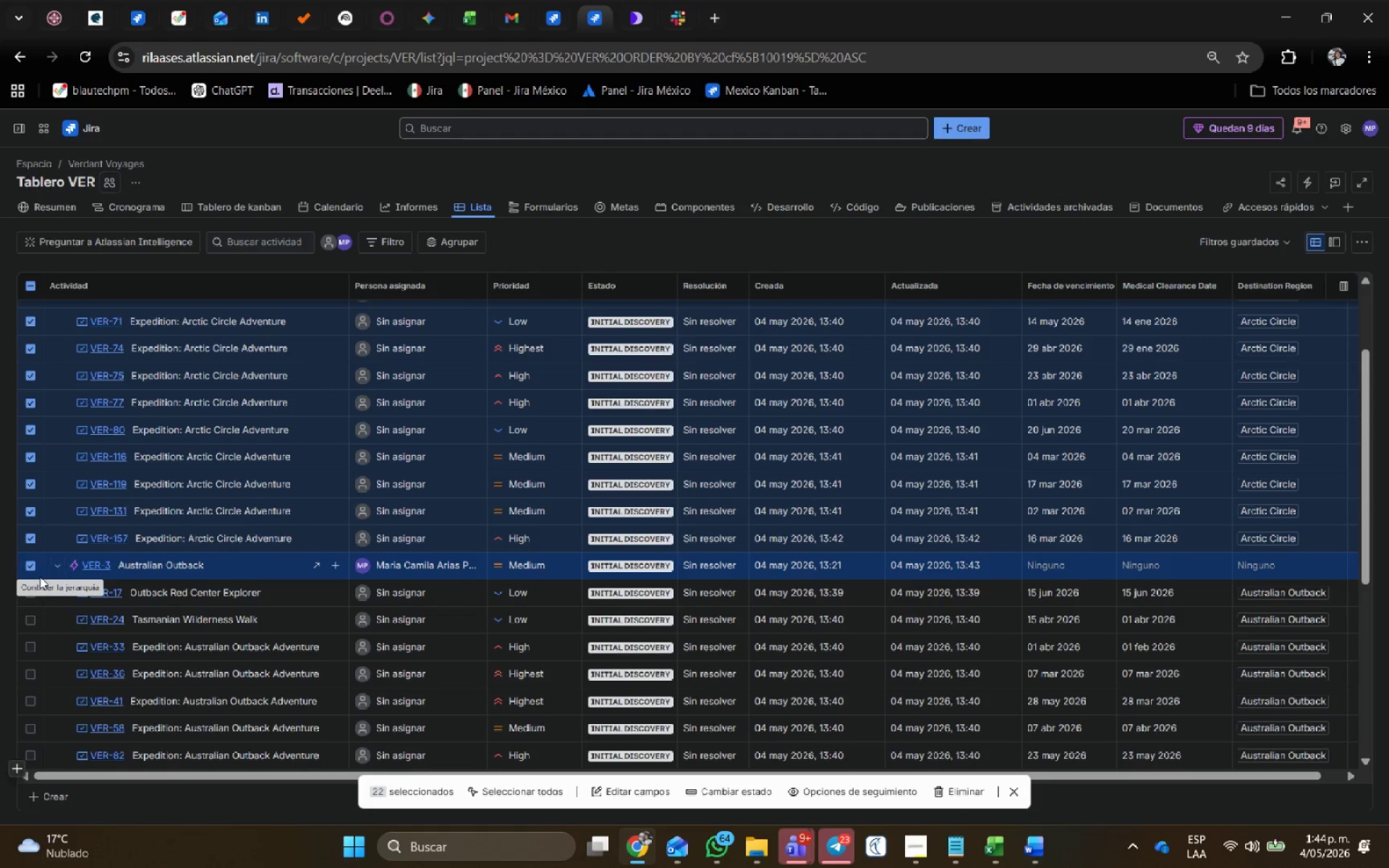 
scroll: coordinate [44, 570], scroll_direction: up, amount: 4.0
 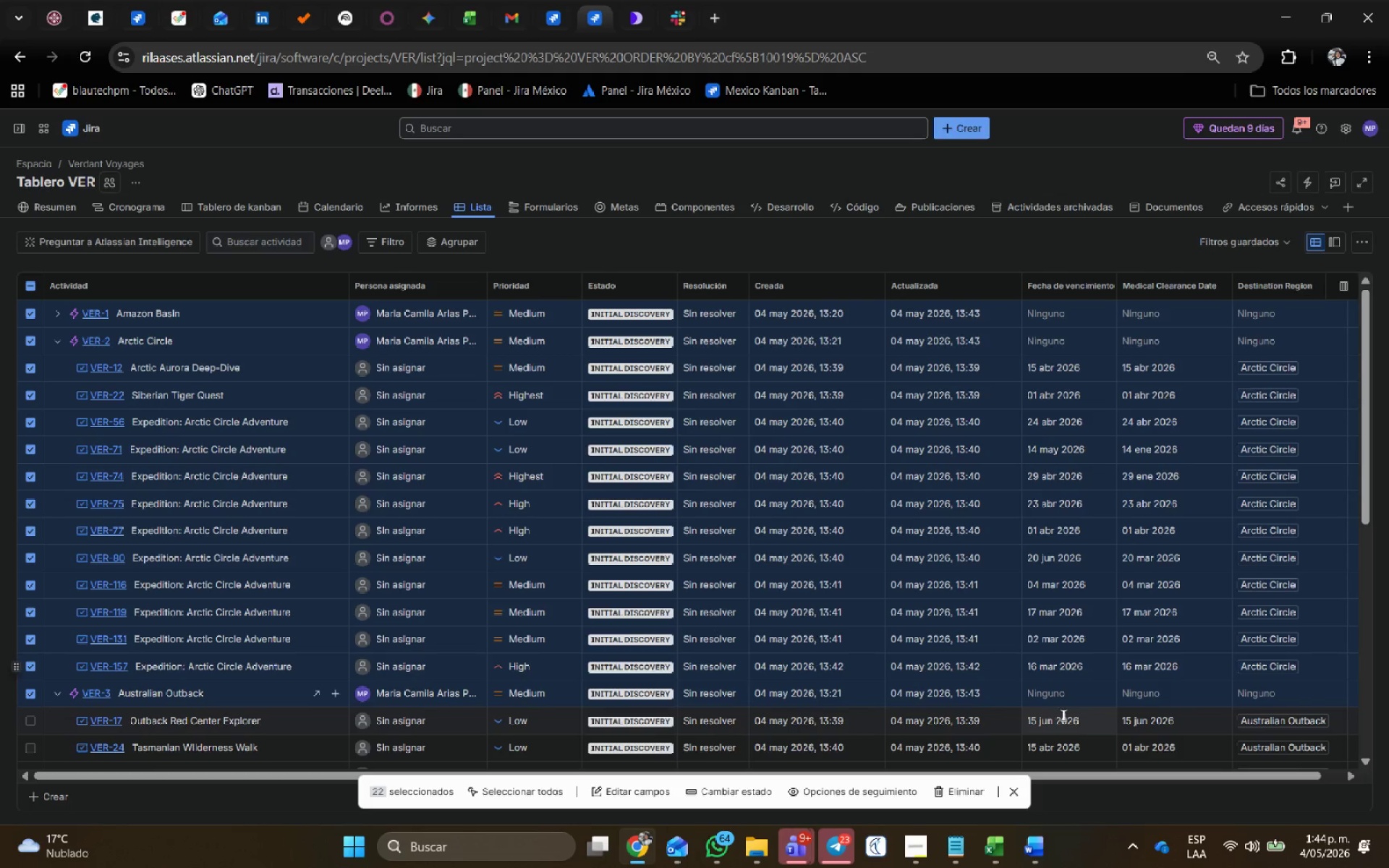 
left_click([30, 315])
 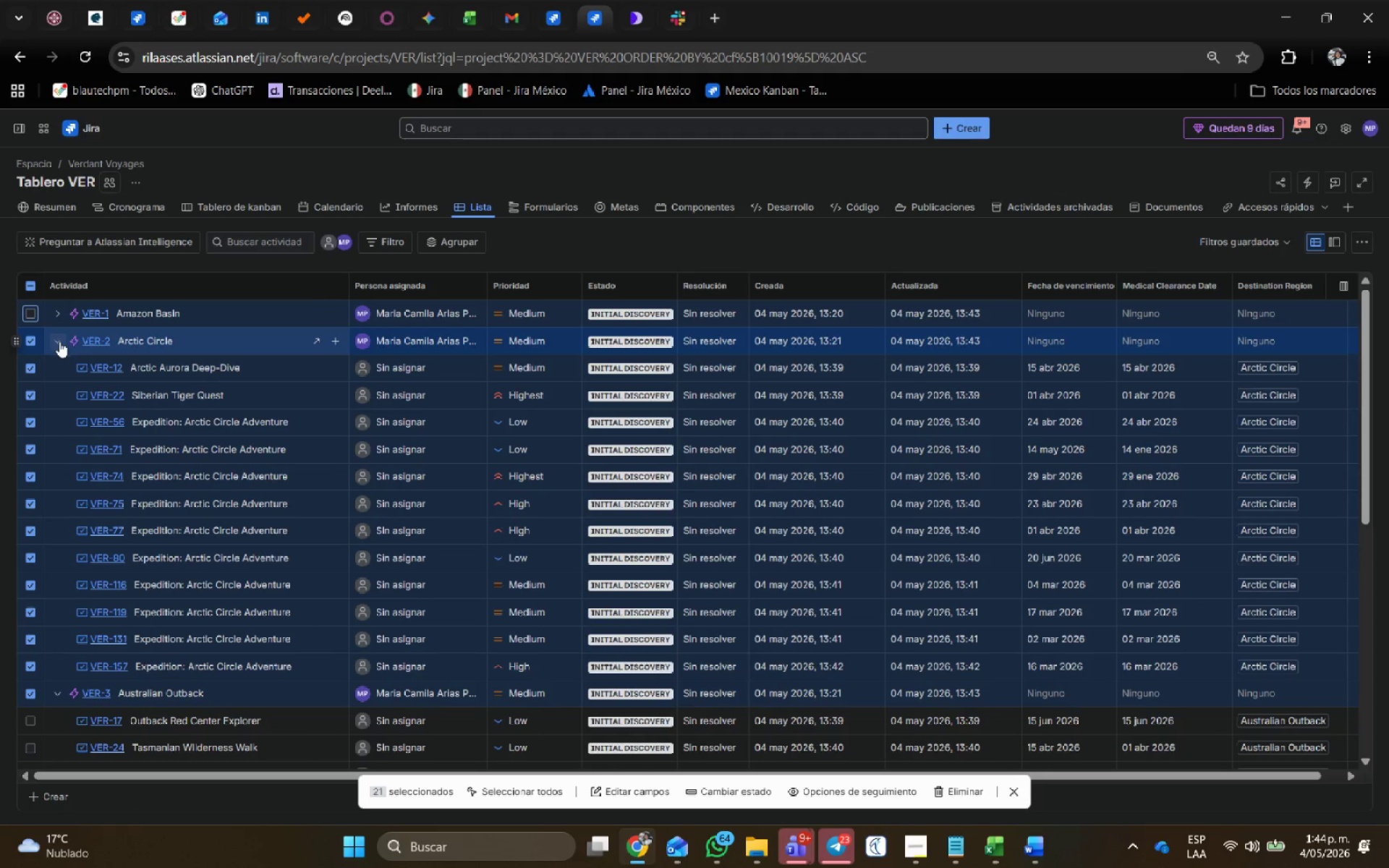 
scroll: coordinate [93, 436], scroll_direction: up, amount: 7.0
 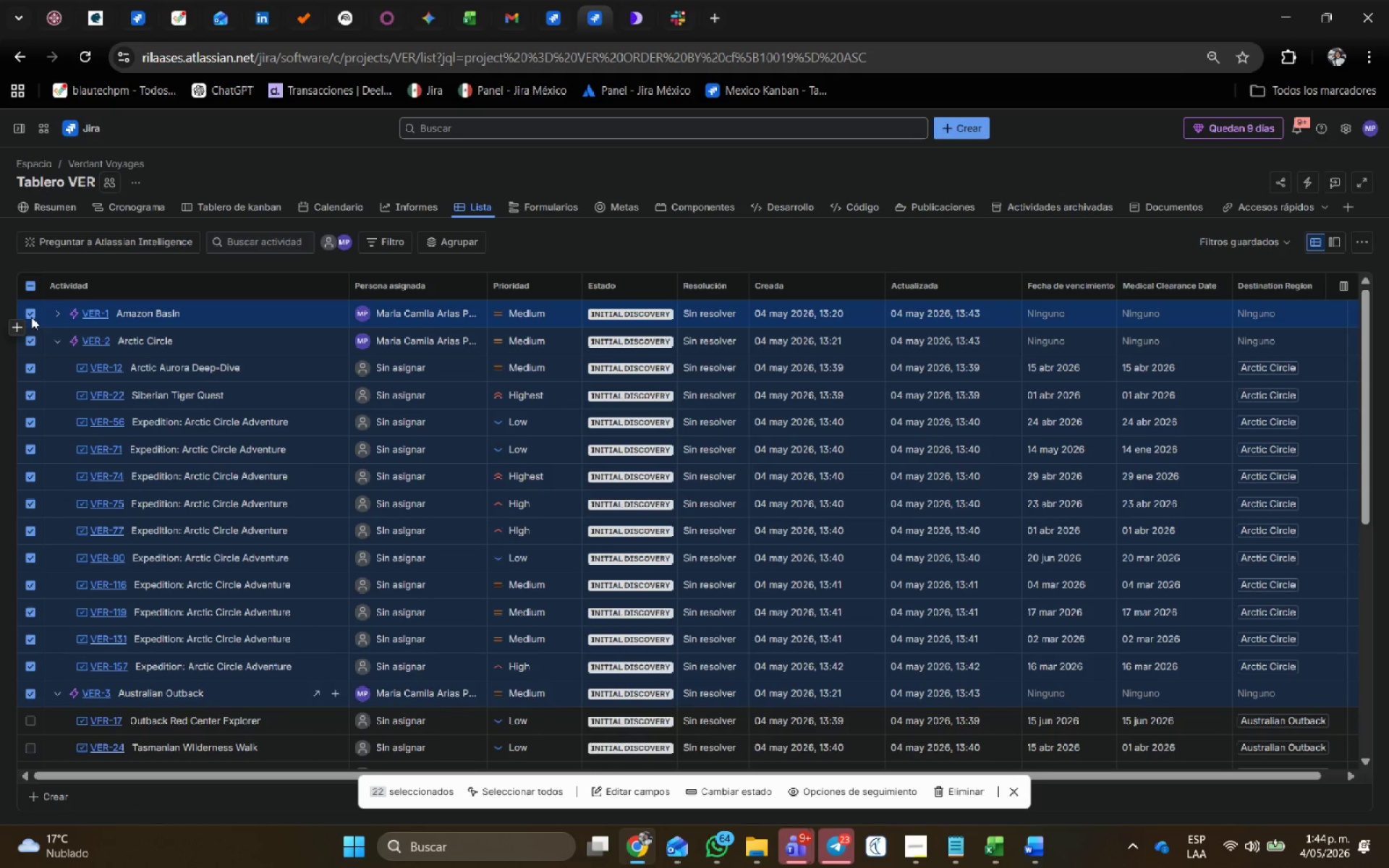 
scroll: coordinate [105, 451], scroll_direction: down, amount: 6.0
 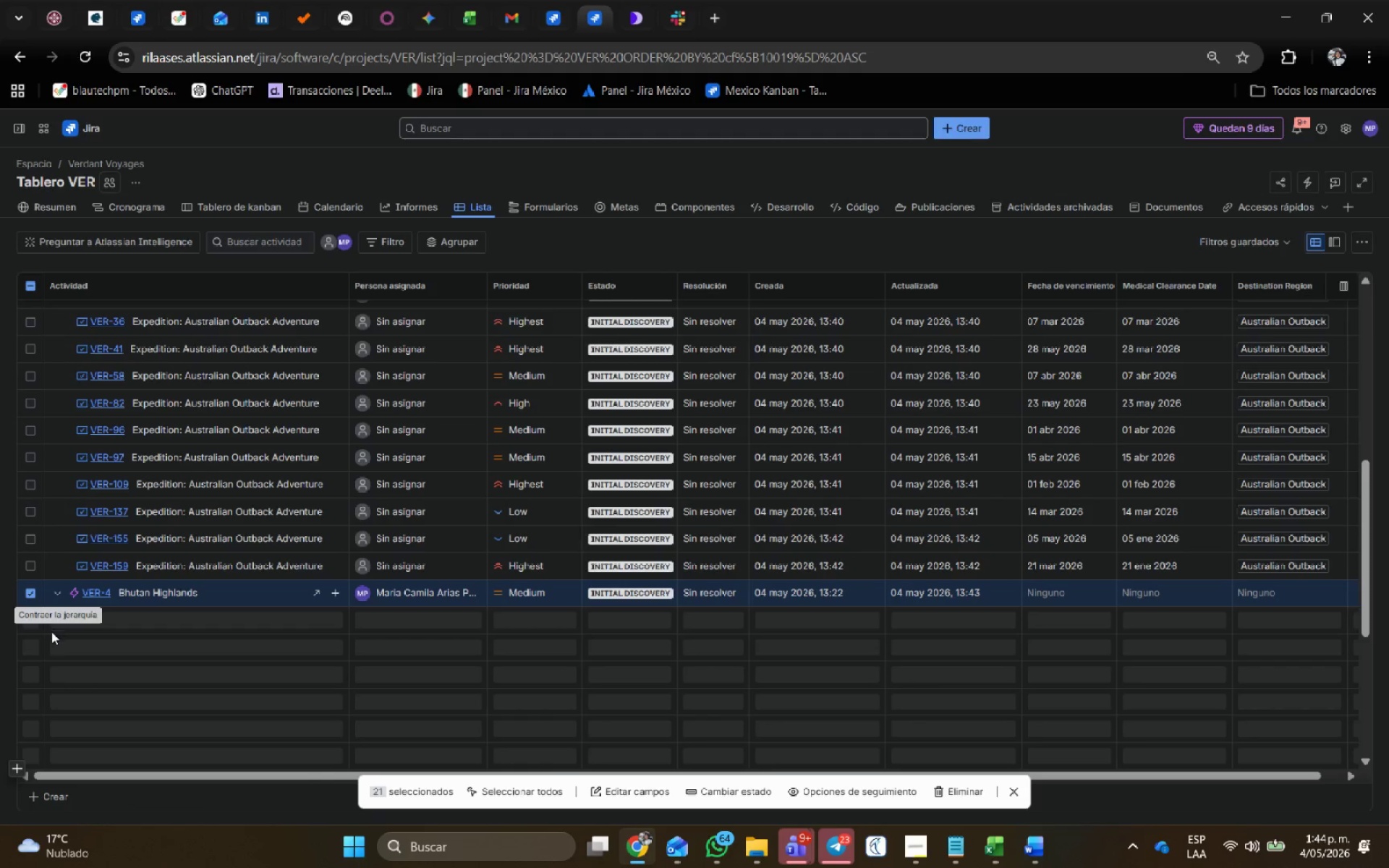 
left_click([29, 291])
 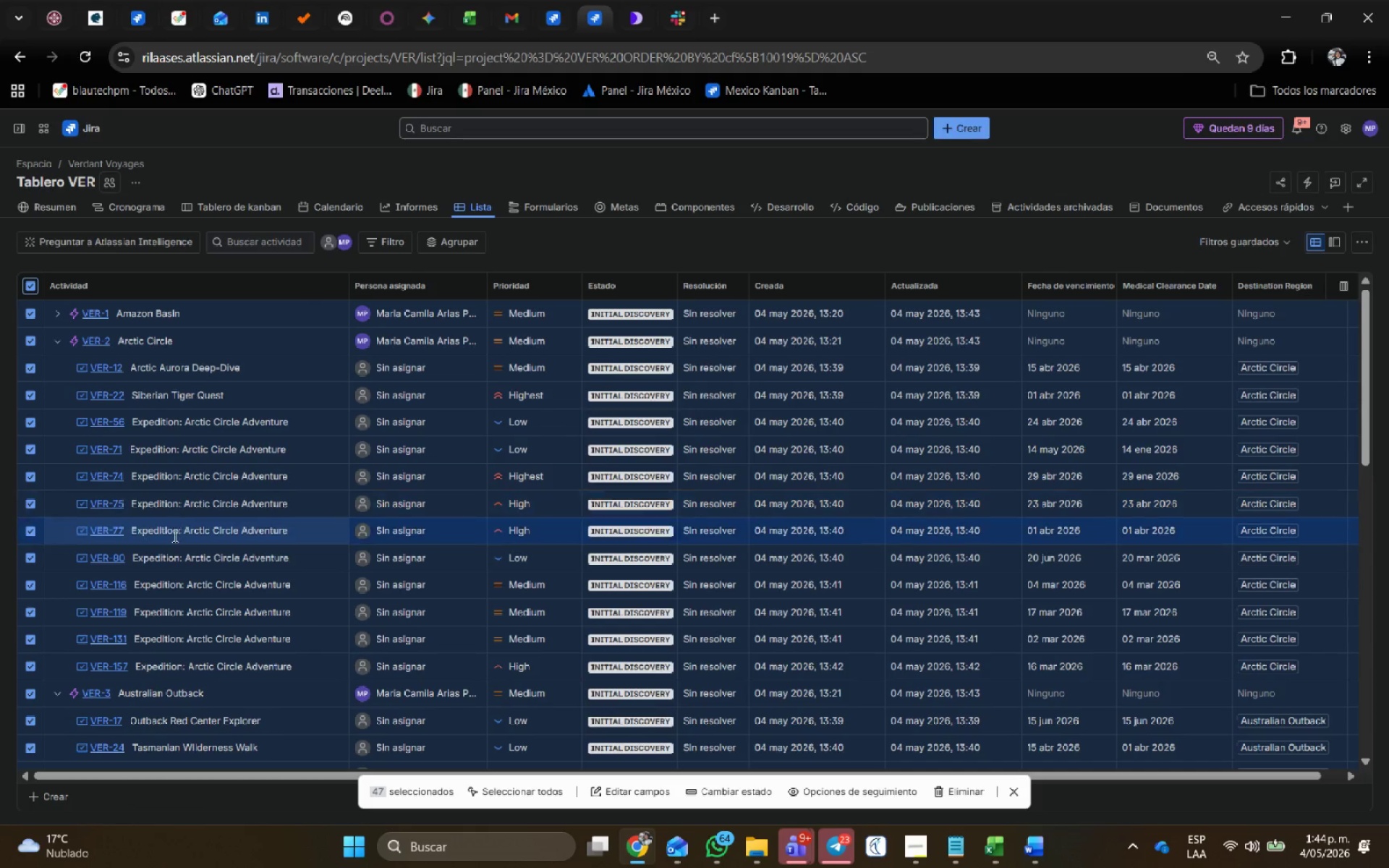 
scroll: coordinate [46, 527], scroll_direction: up, amount: 7.0
 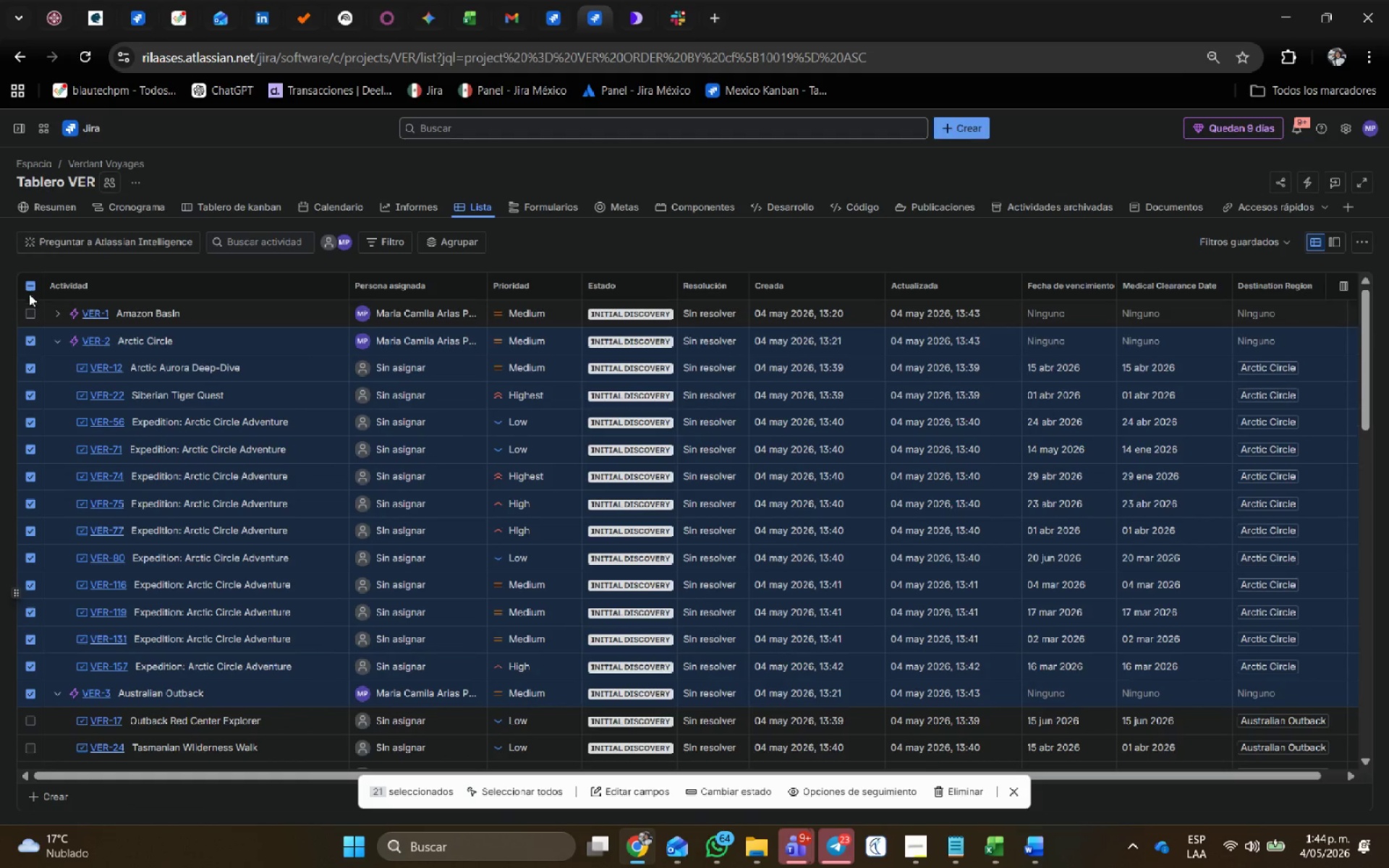 
scroll: coordinate [174, 537], scroll_direction: down, amount: 2.0
 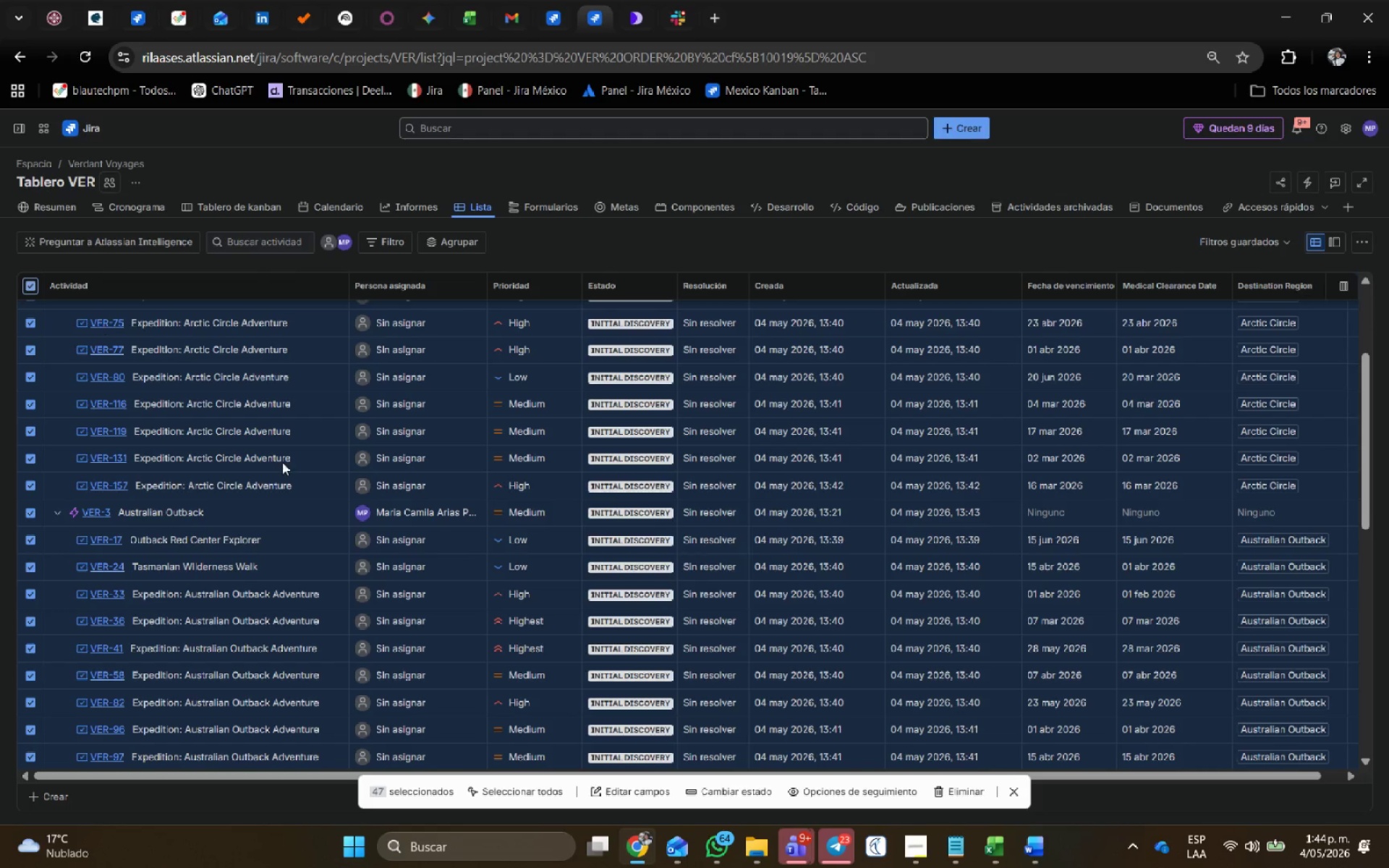 
scroll: coordinate [0, 503], scroll_direction: up, amount: 5.0
 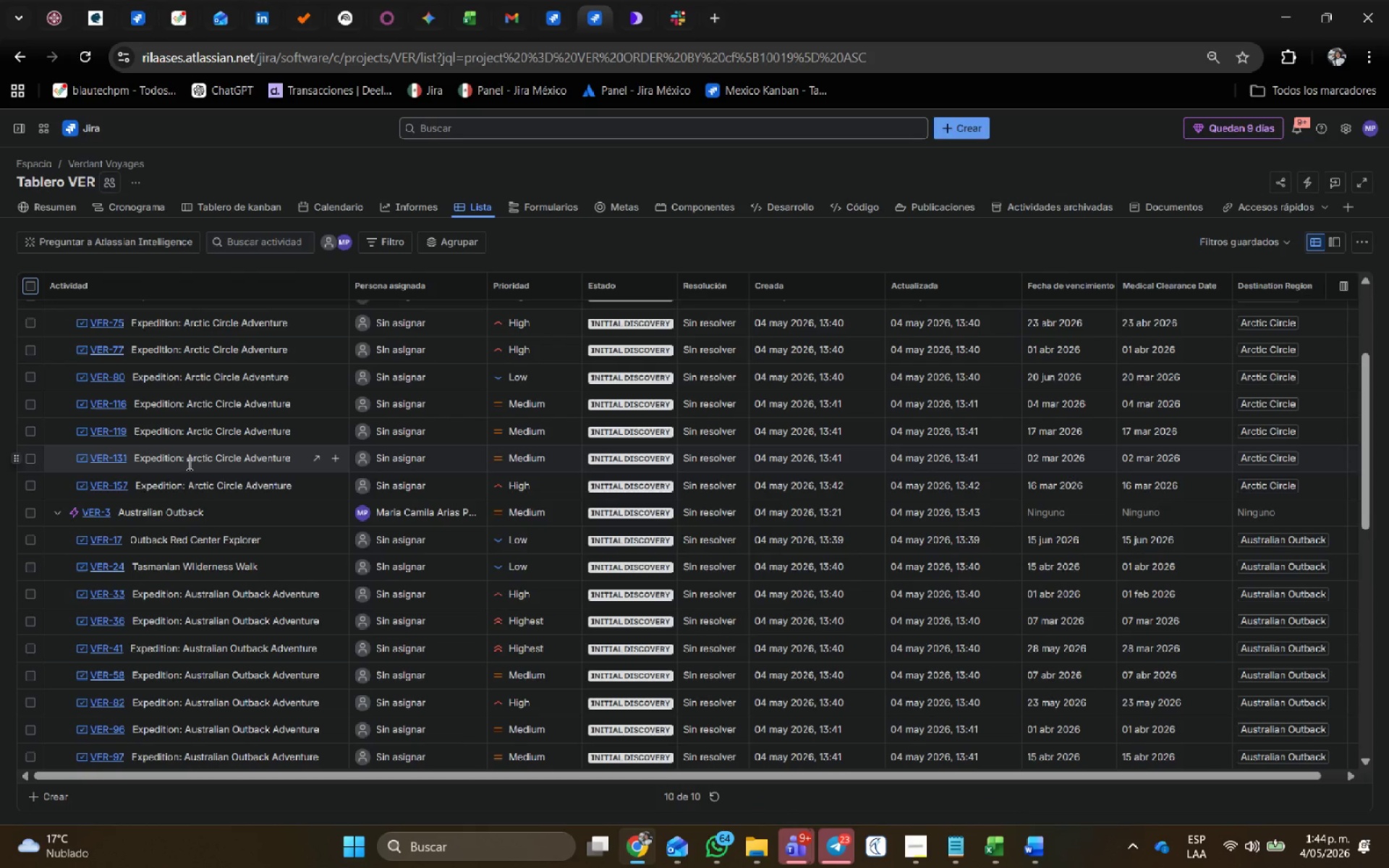 
left_click([59, 617])
 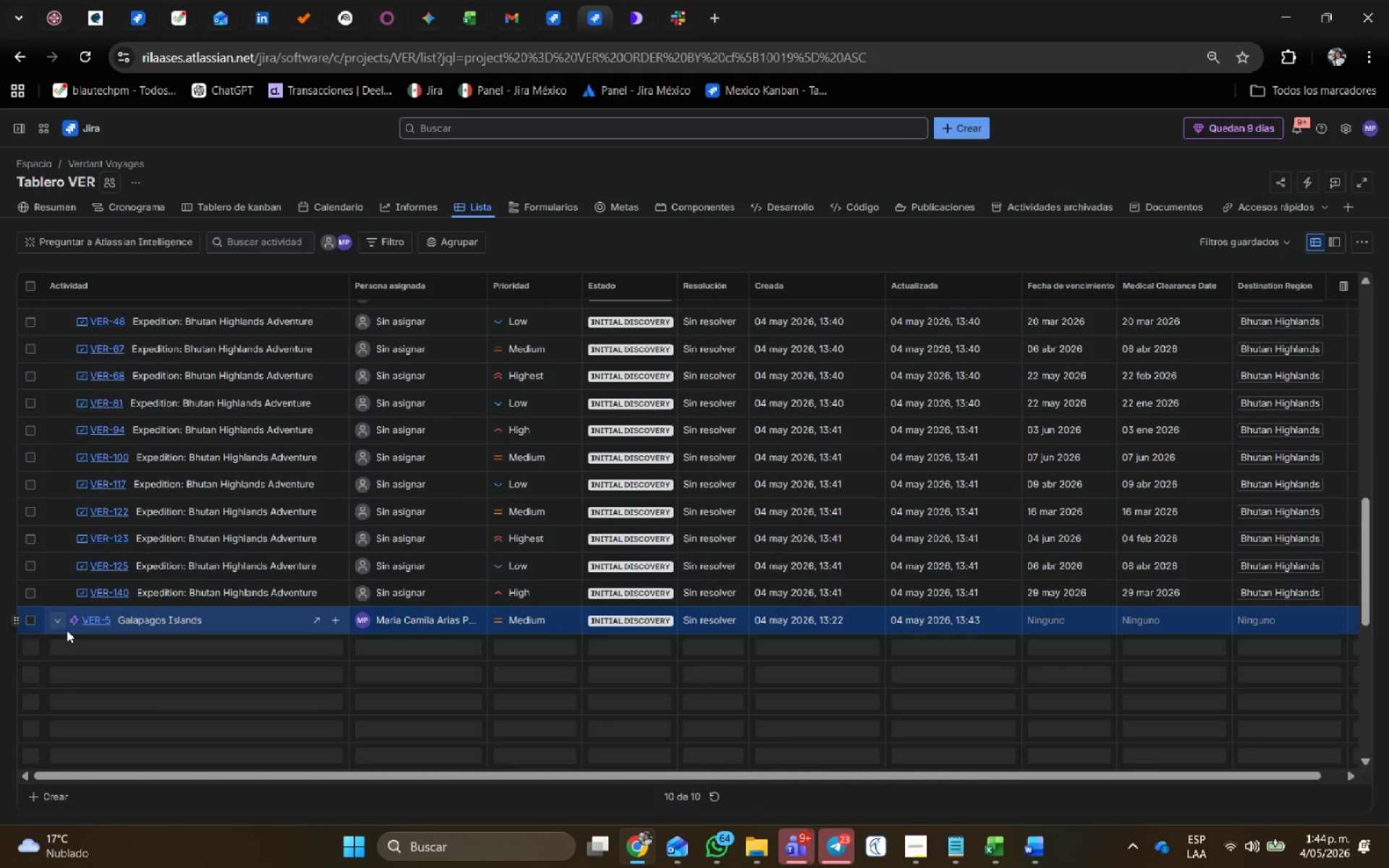 
scroll: coordinate [67, 630], scroll_direction: down, amount: 14.0
 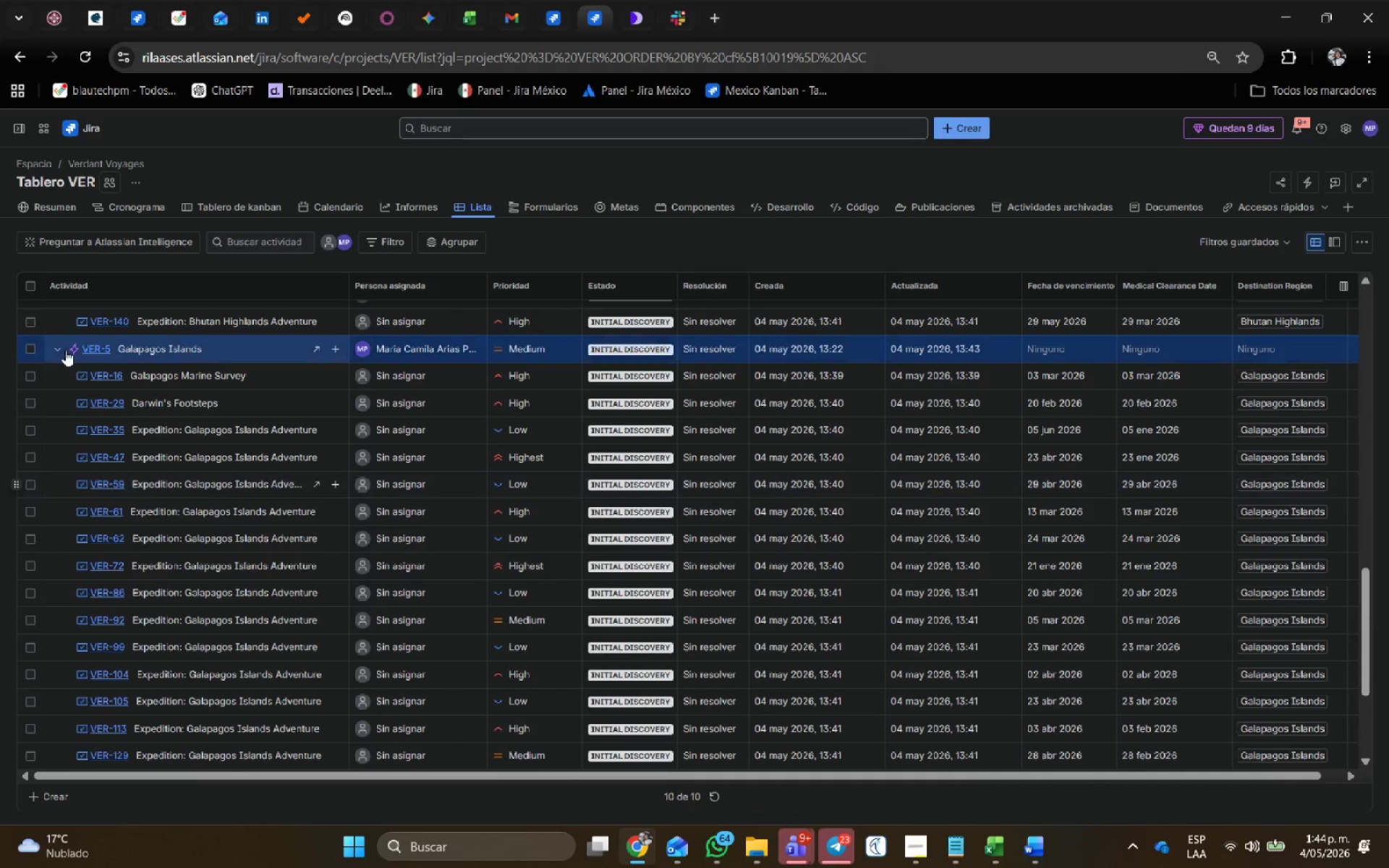 
left_click([54, 645])
 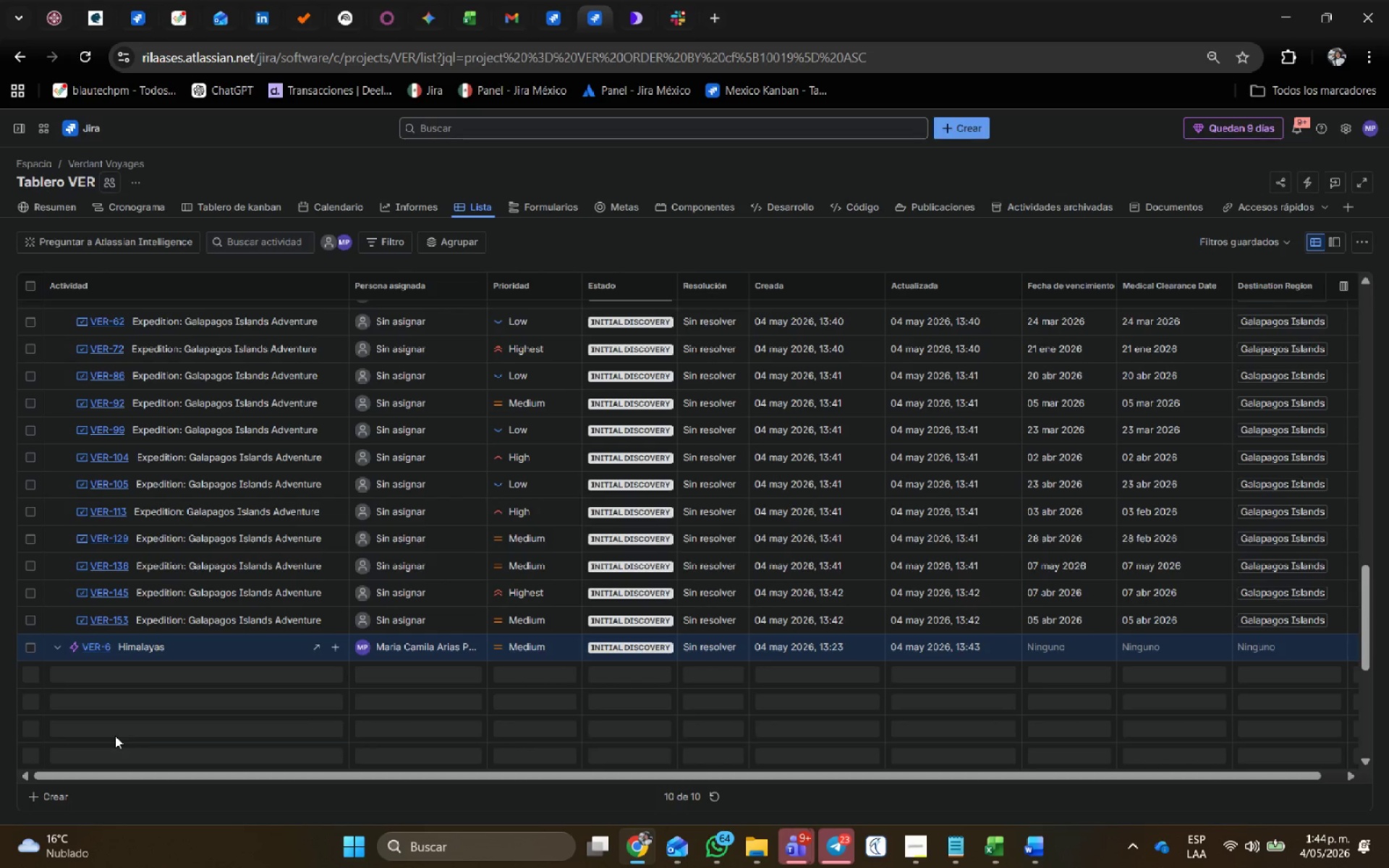 
scroll: coordinate [82, 563], scroll_direction: down, amount: 7.0
 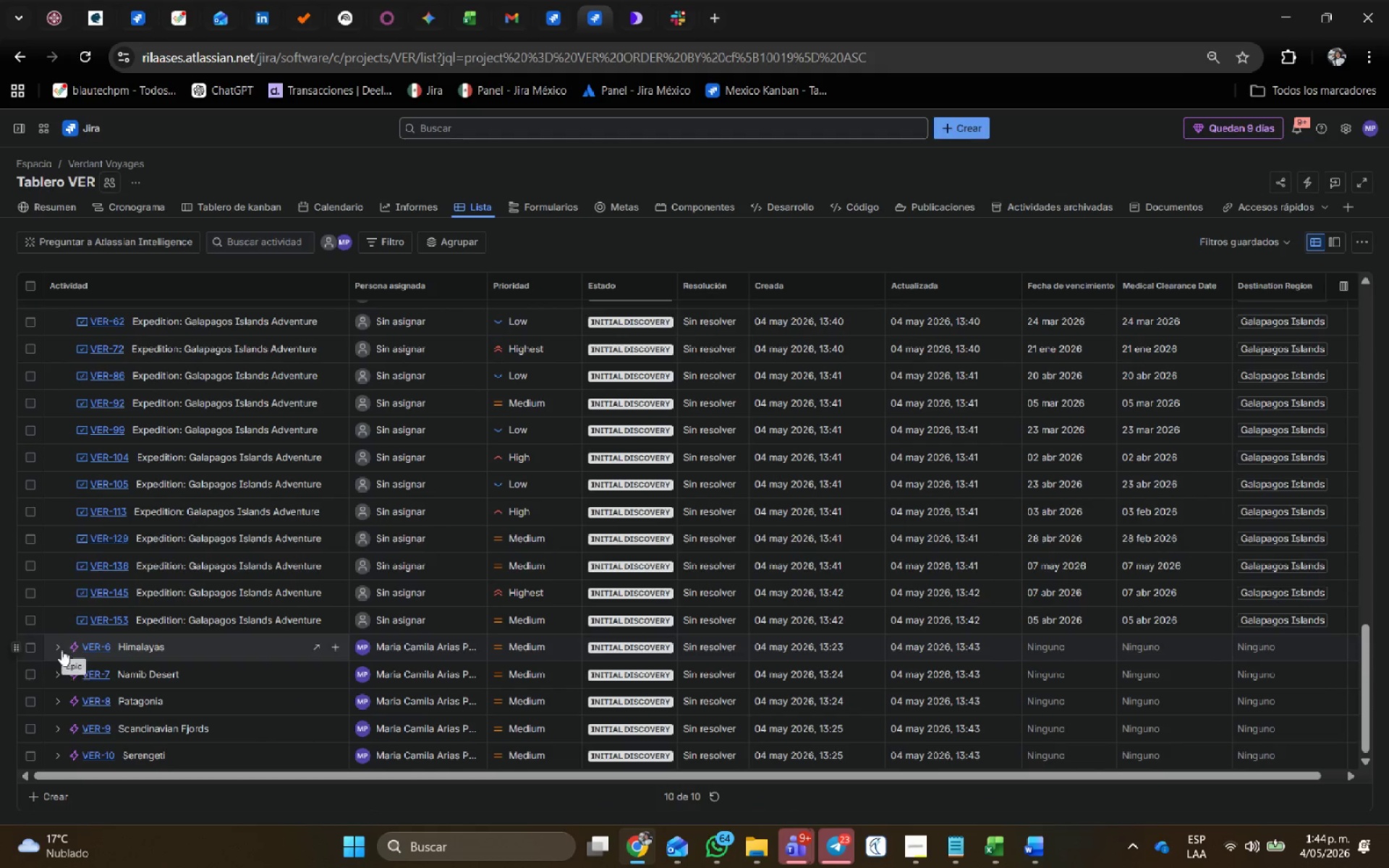 
left_click([60, 689])
 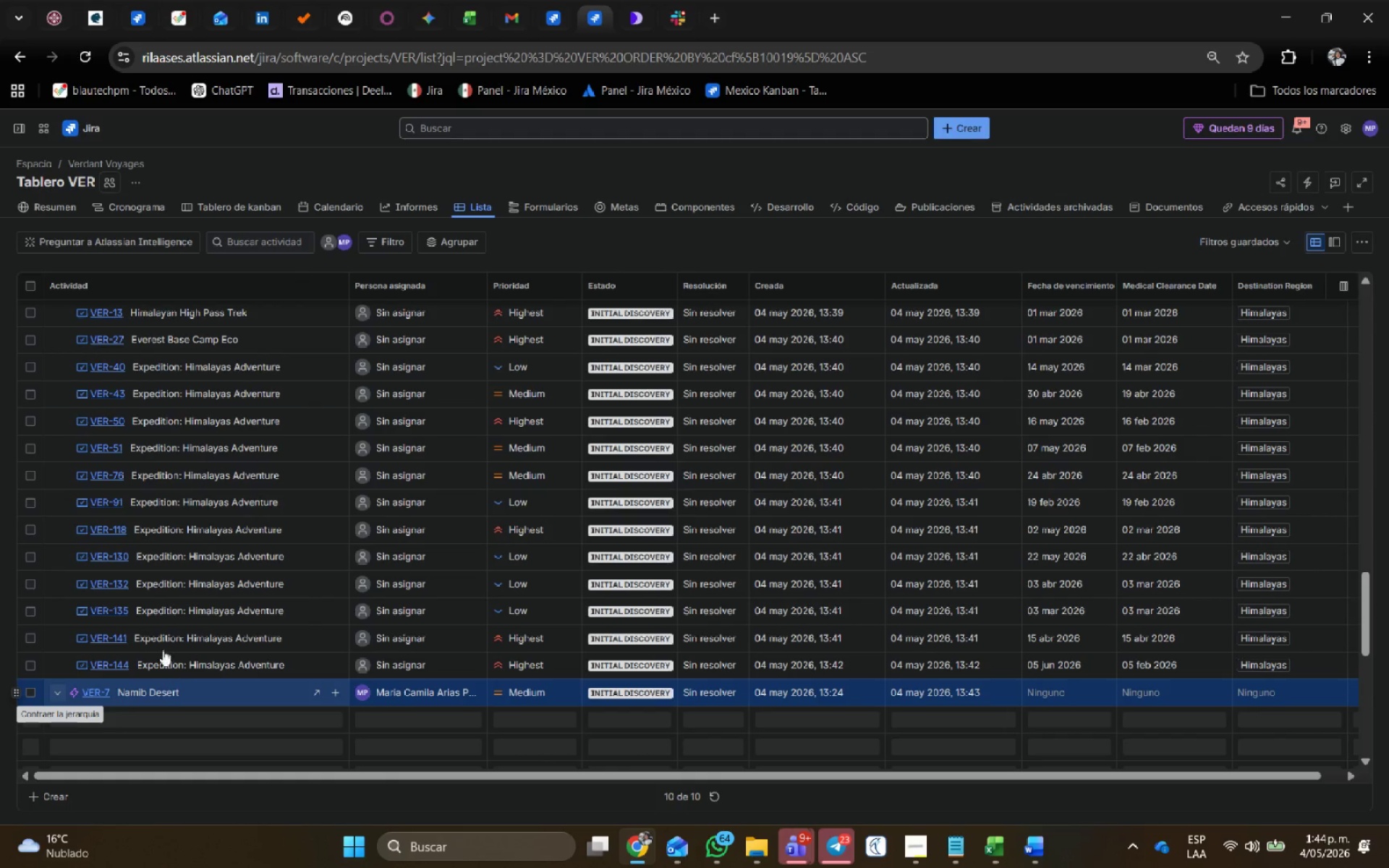 
scroll: coordinate [177, 621], scroll_direction: down, amount: 6.0
 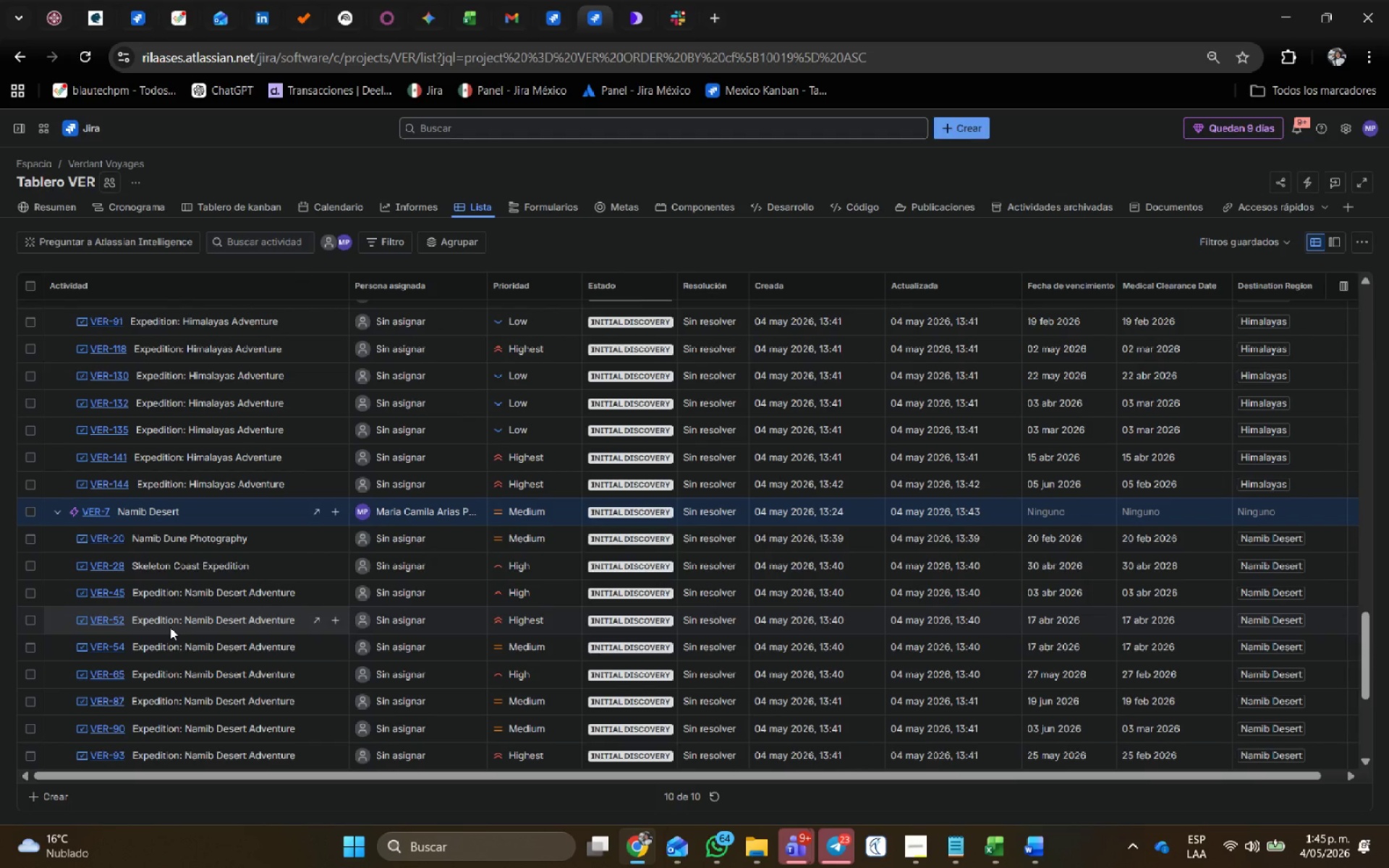 
wait(5.16)
 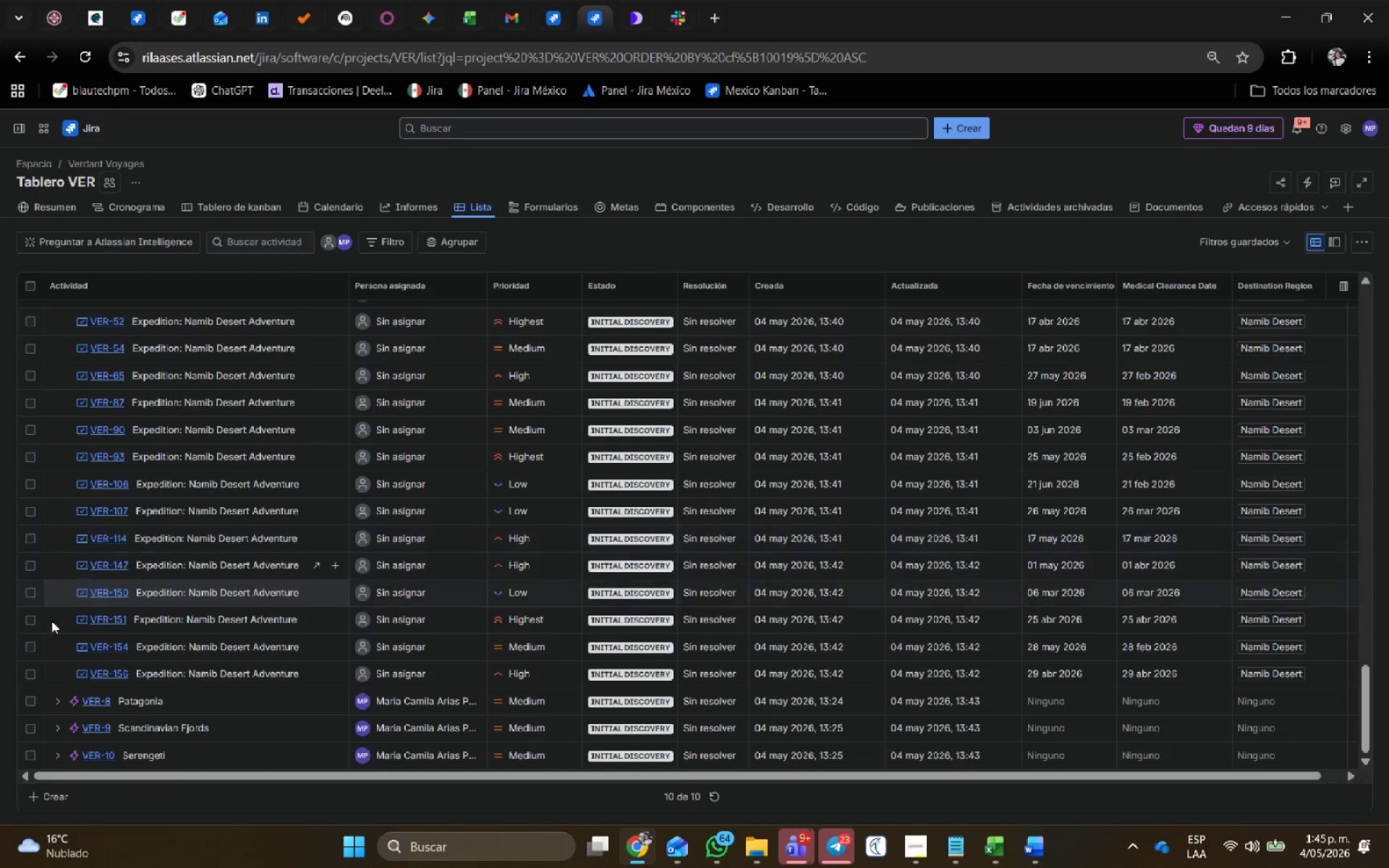 
left_click([58, 698])
 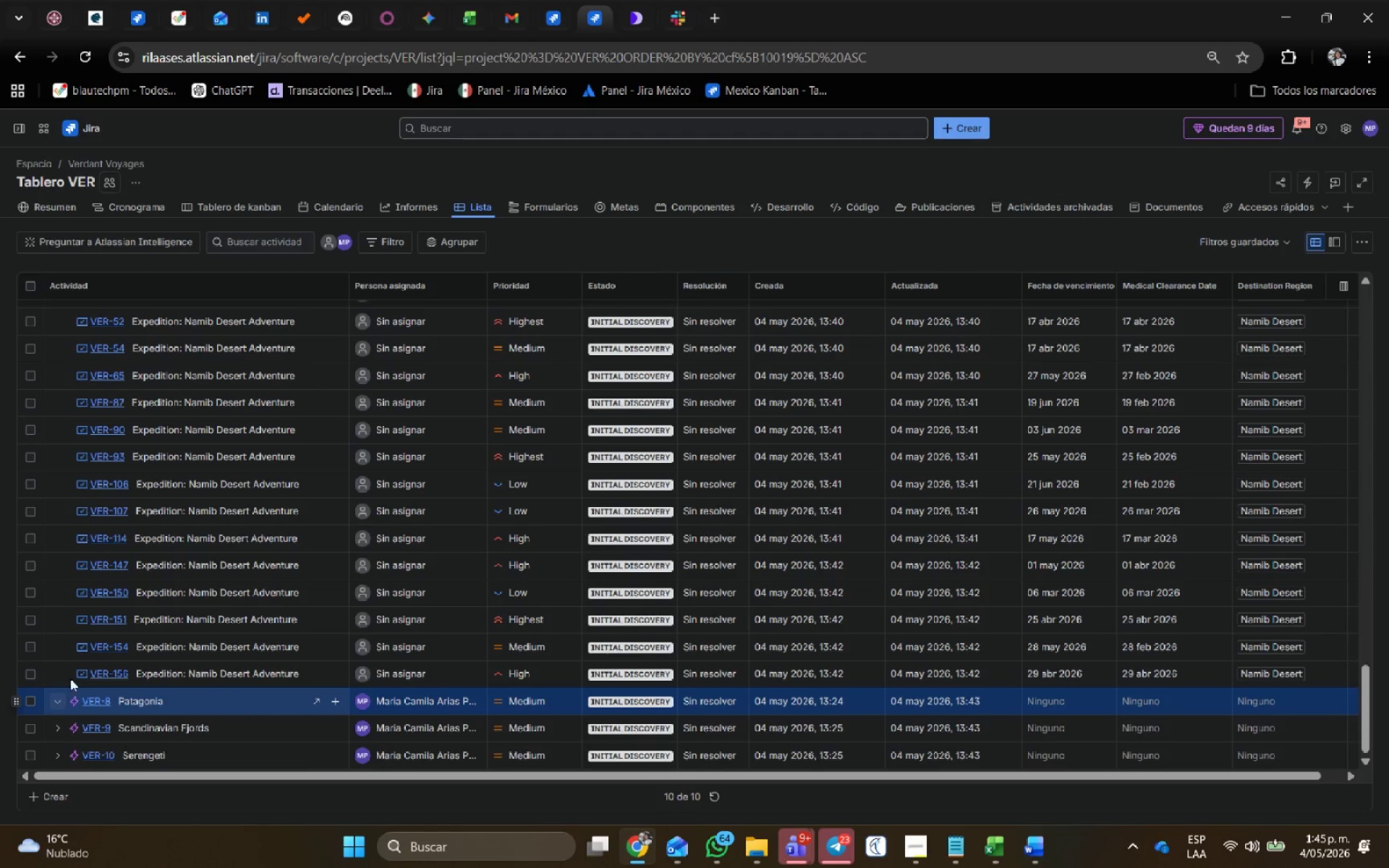 
left_click([52, 726])
 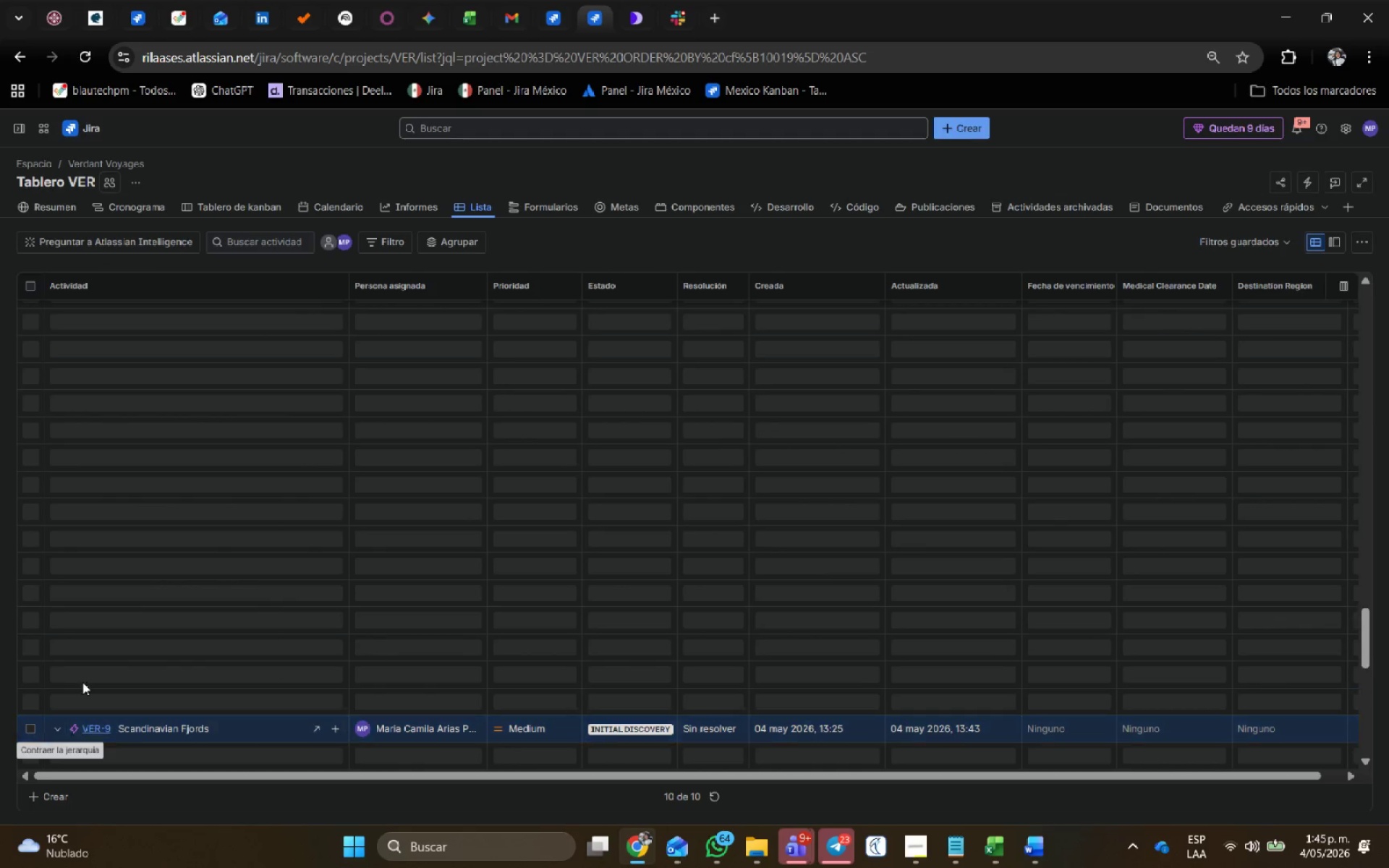 
scroll: coordinate [72, 668], scroll_direction: down, amount: 15.0
 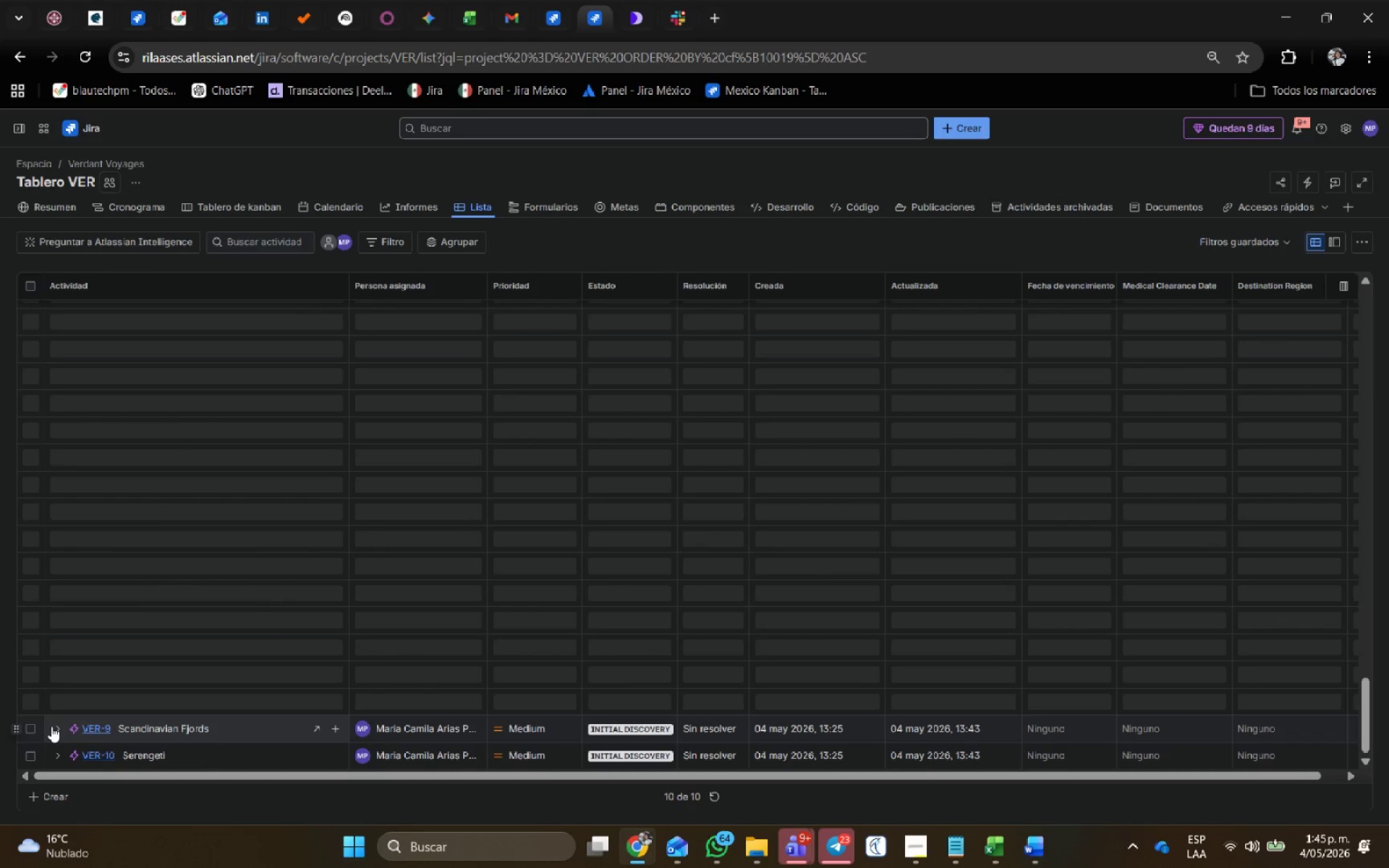 
left_click([55, 765])
 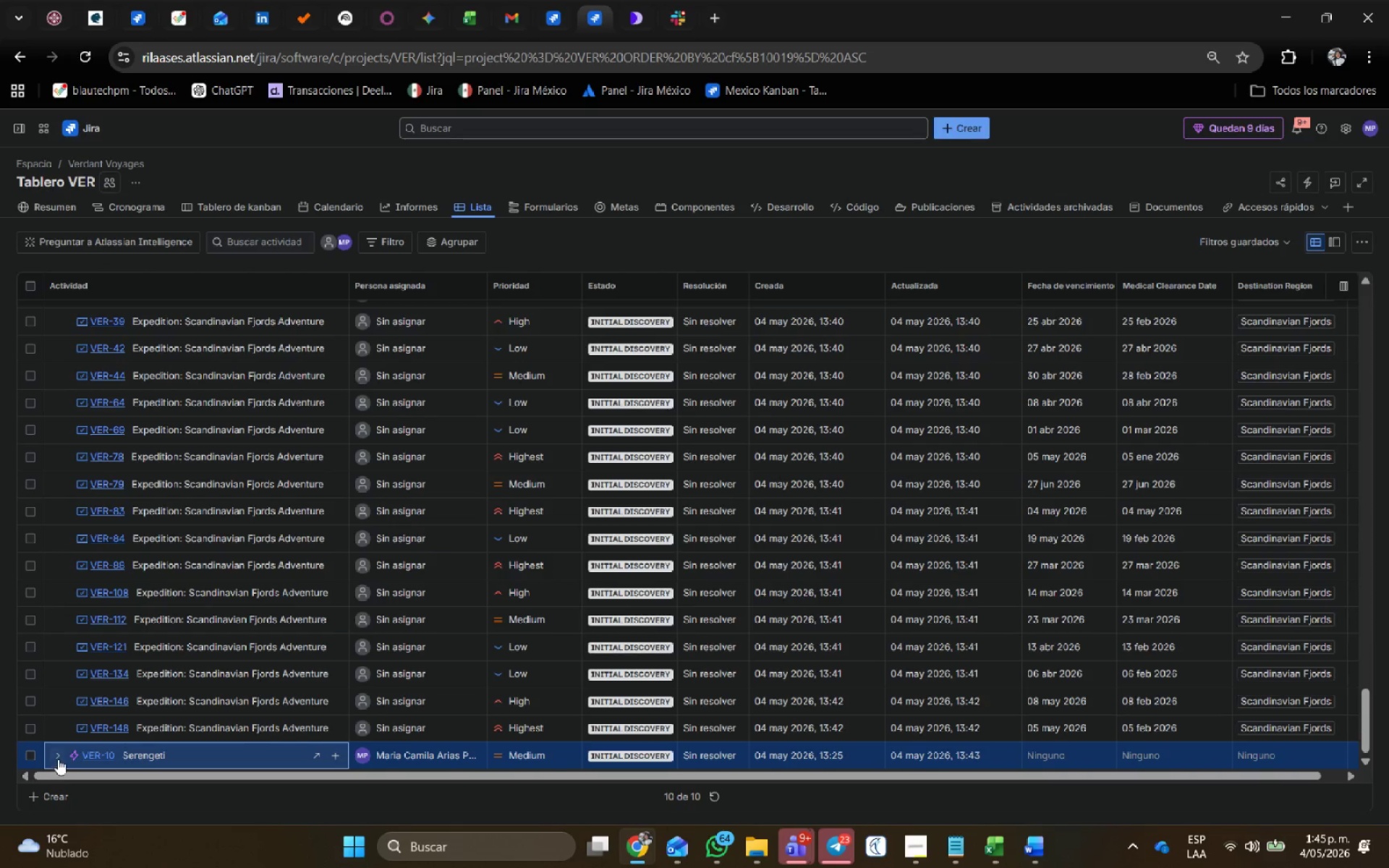 
left_click([58, 759])
 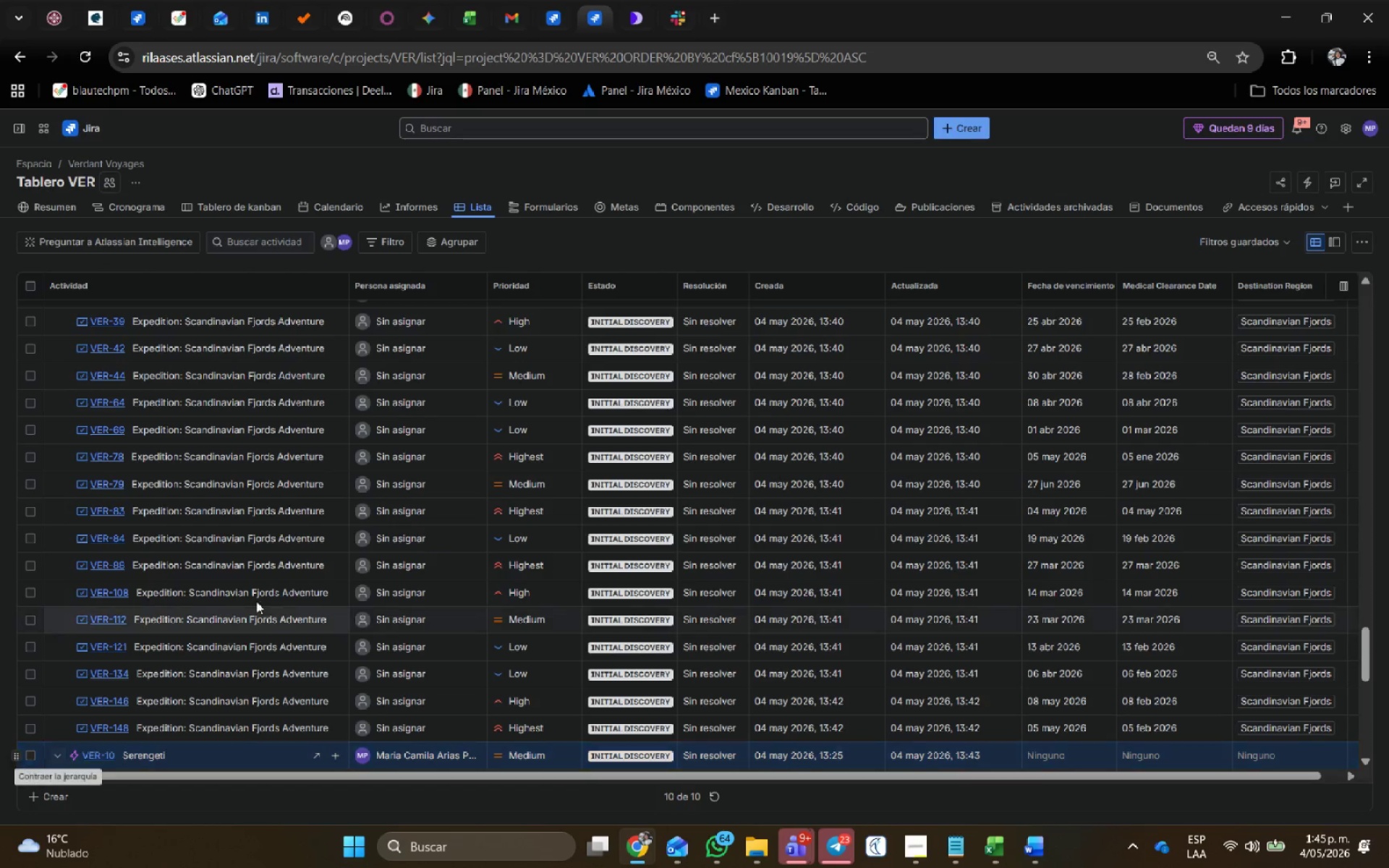 
scroll: coordinate [383, 562], scroll_direction: down, amount: 30.0
 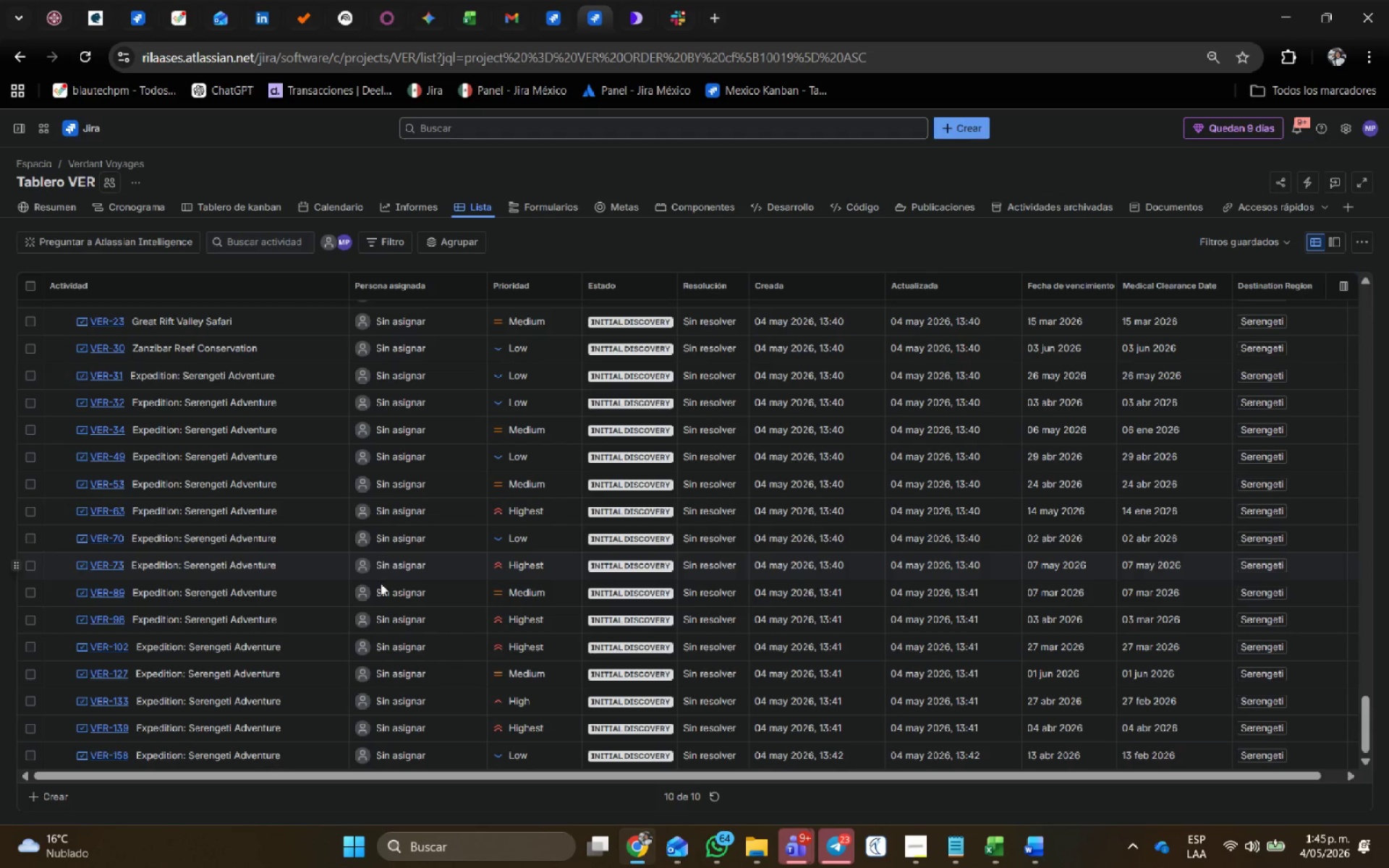 
scroll: coordinate [226, 635], scroll_direction: up, amount: 15.0
 